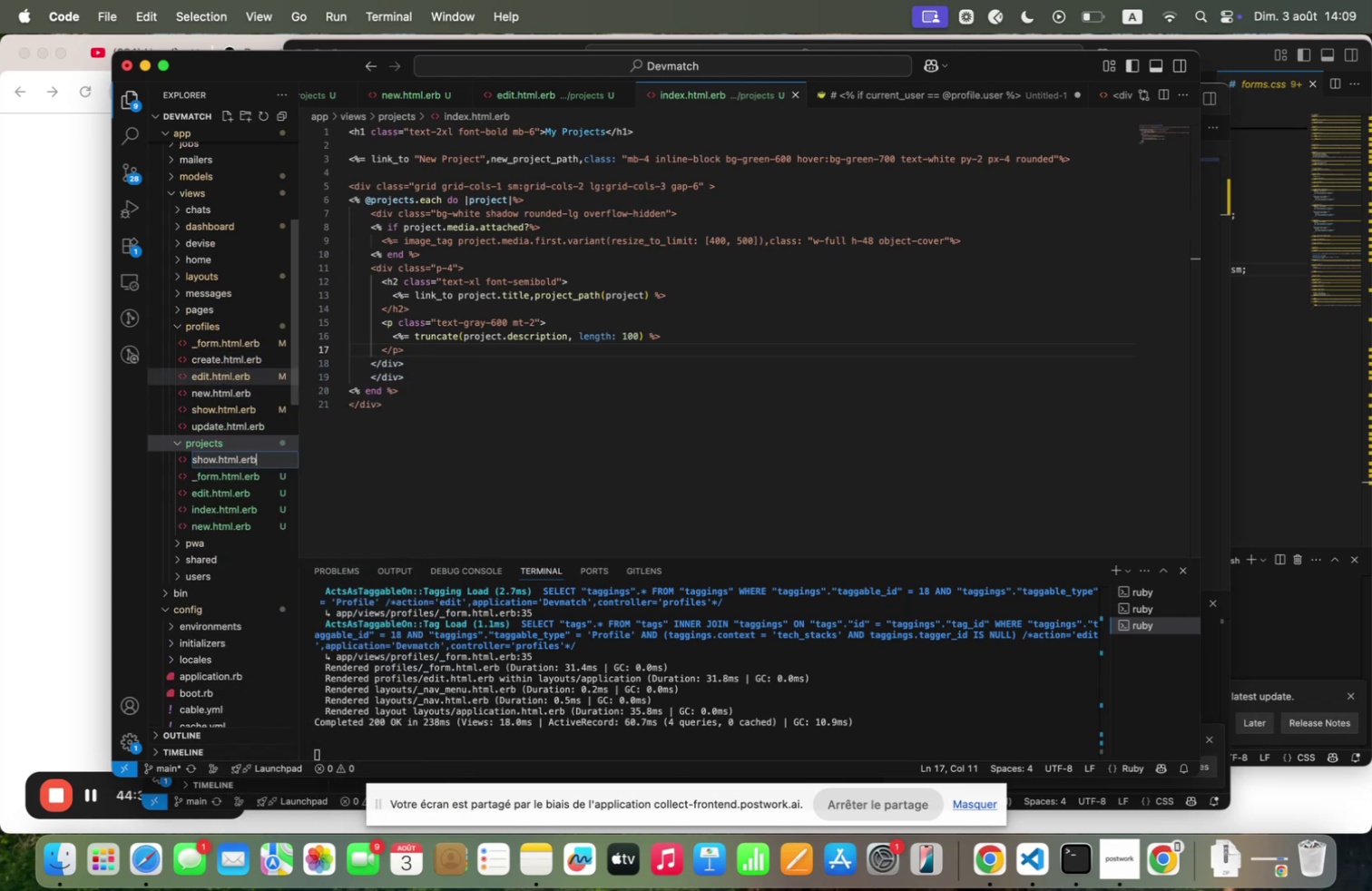 
key(Enter)
 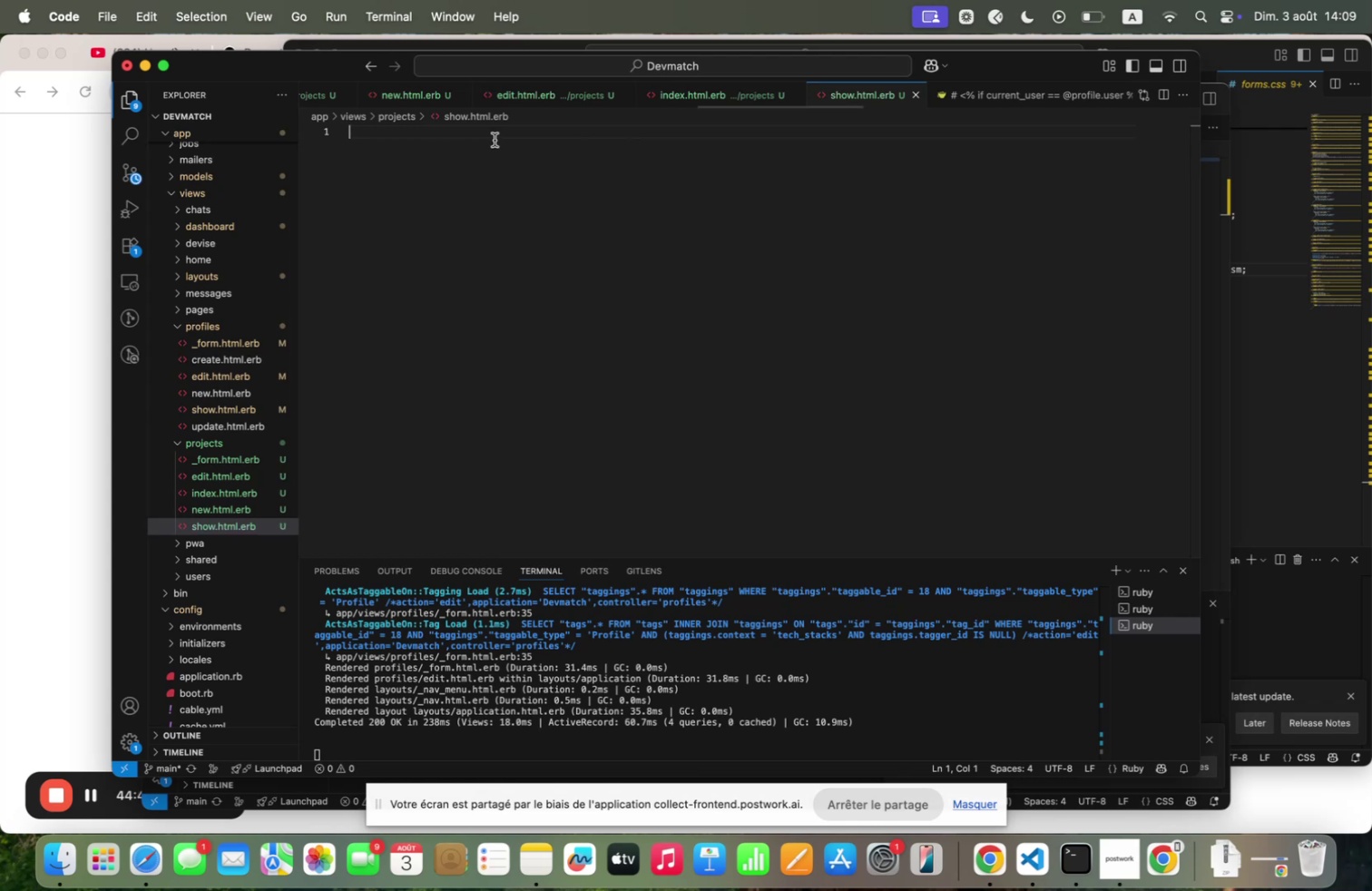 
type(`div~)
 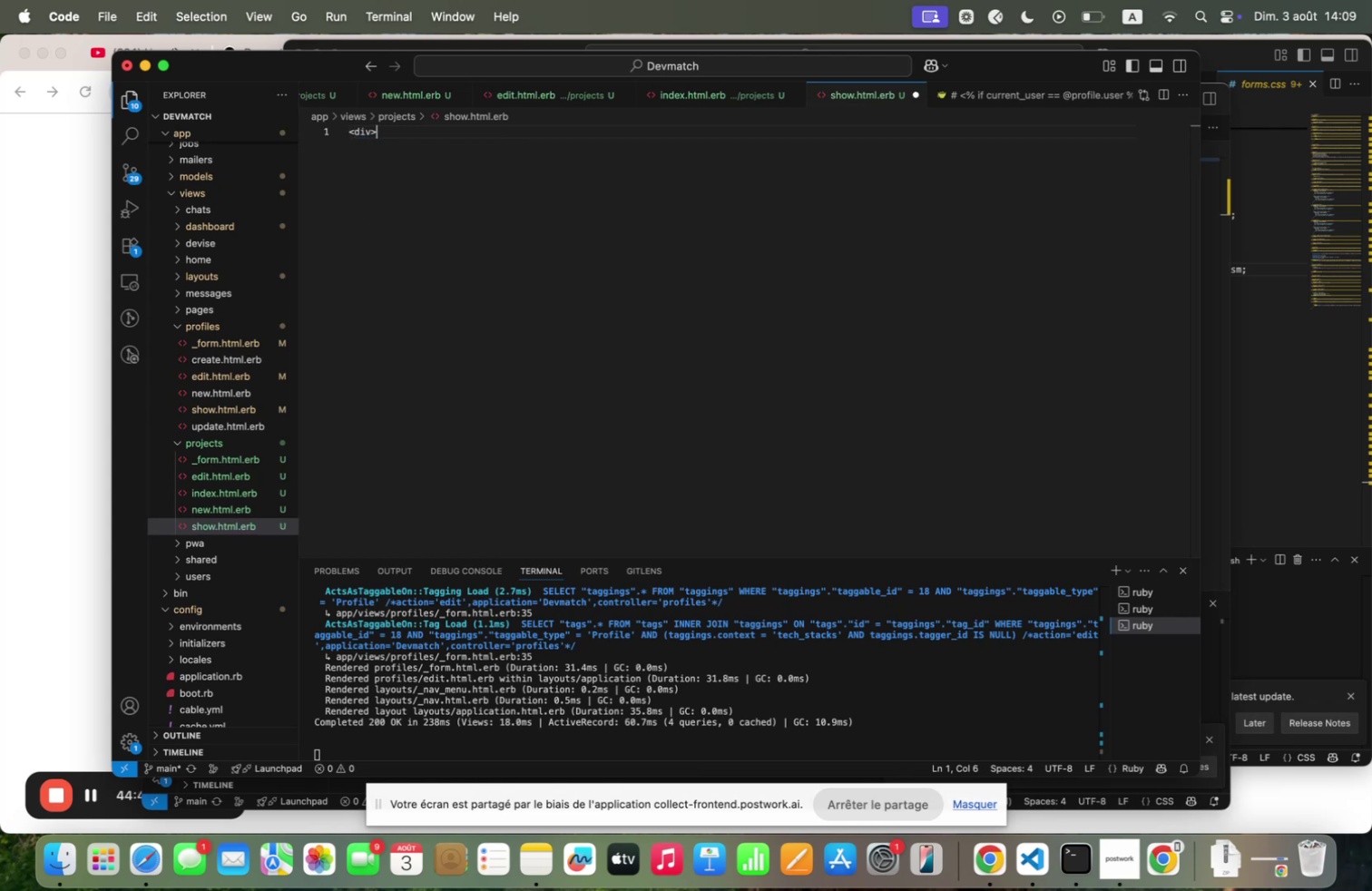 
key(Enter)
 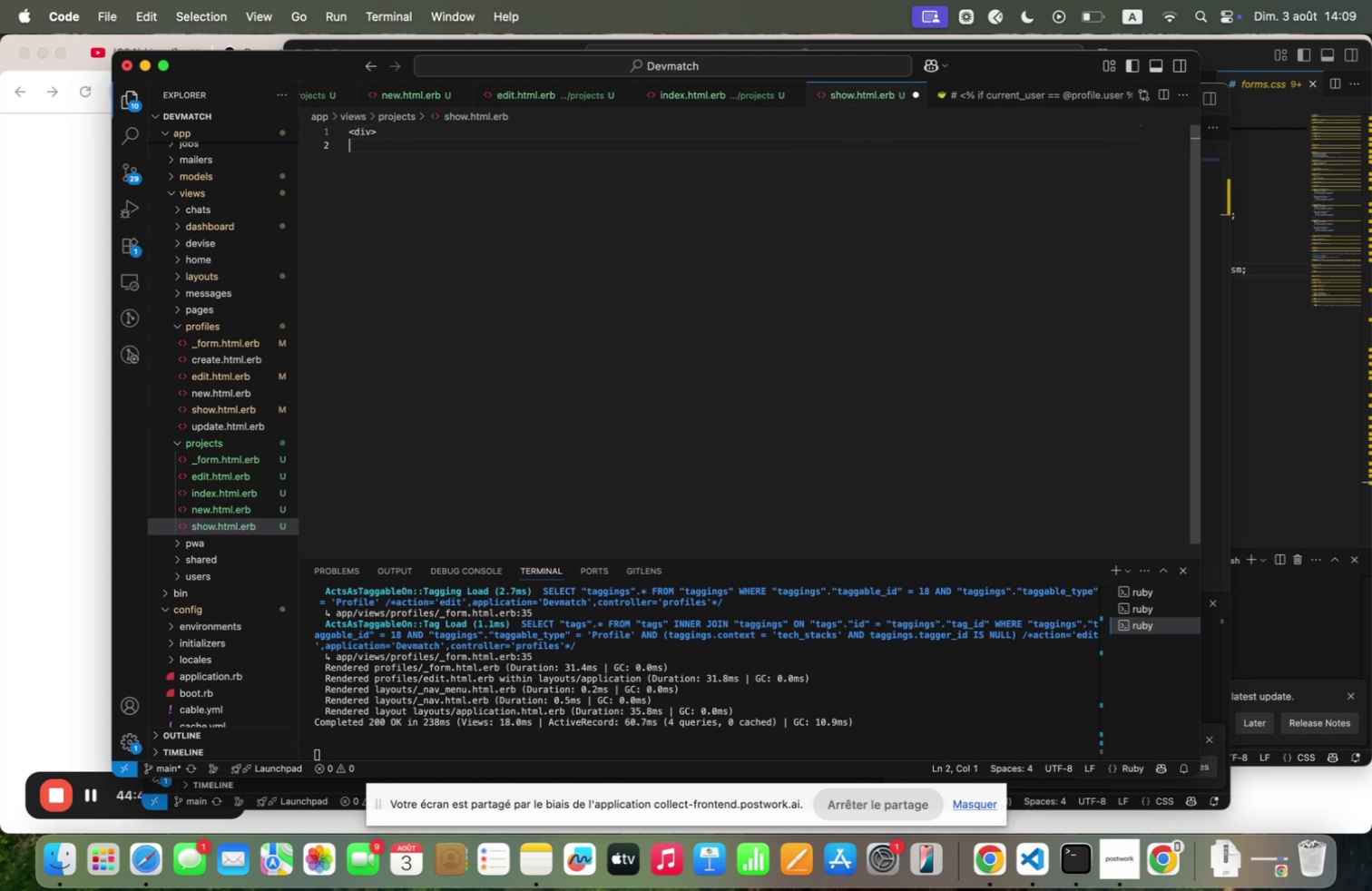 
type(`>div~)
 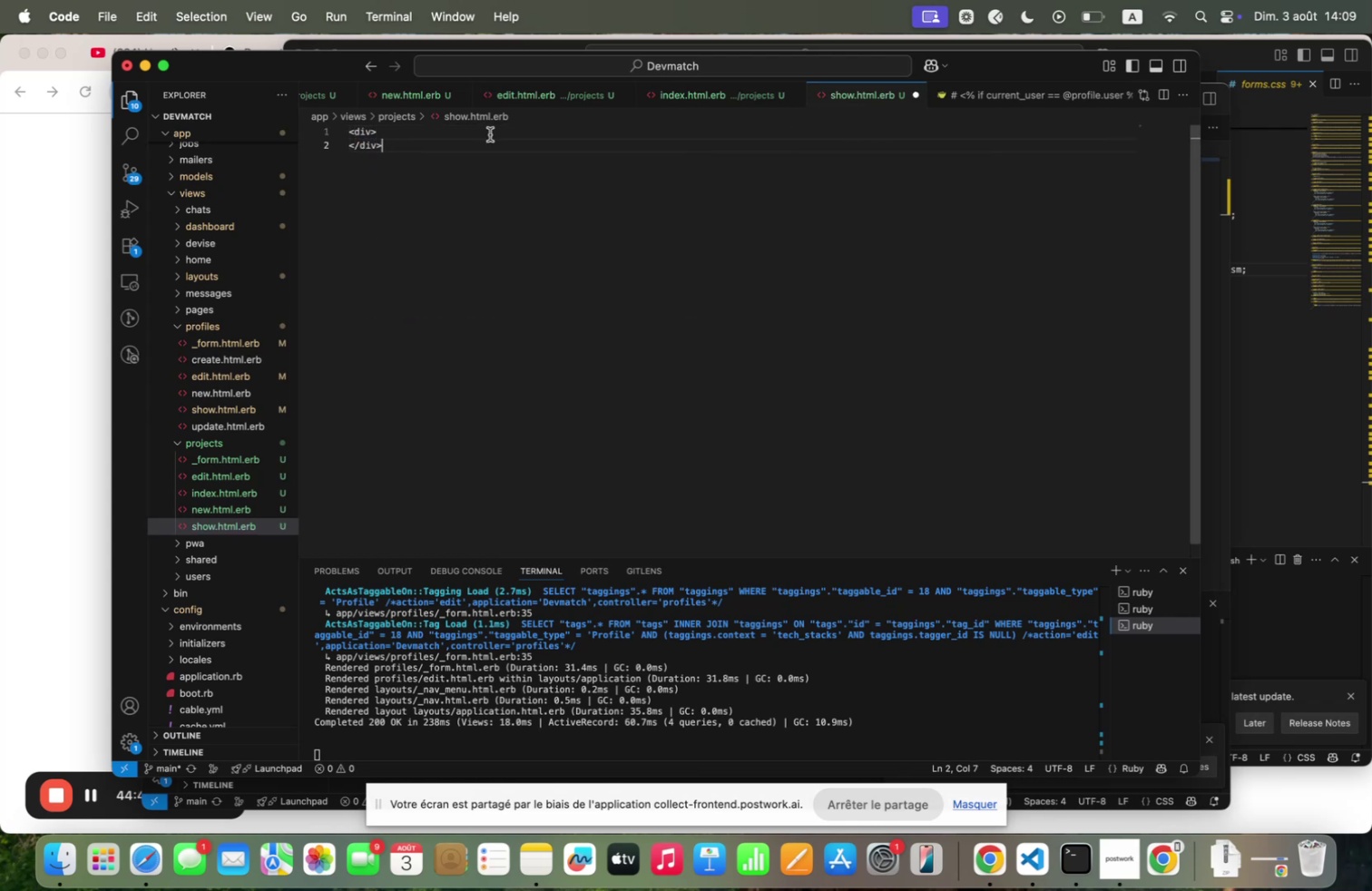 
left_click([373, 125])
 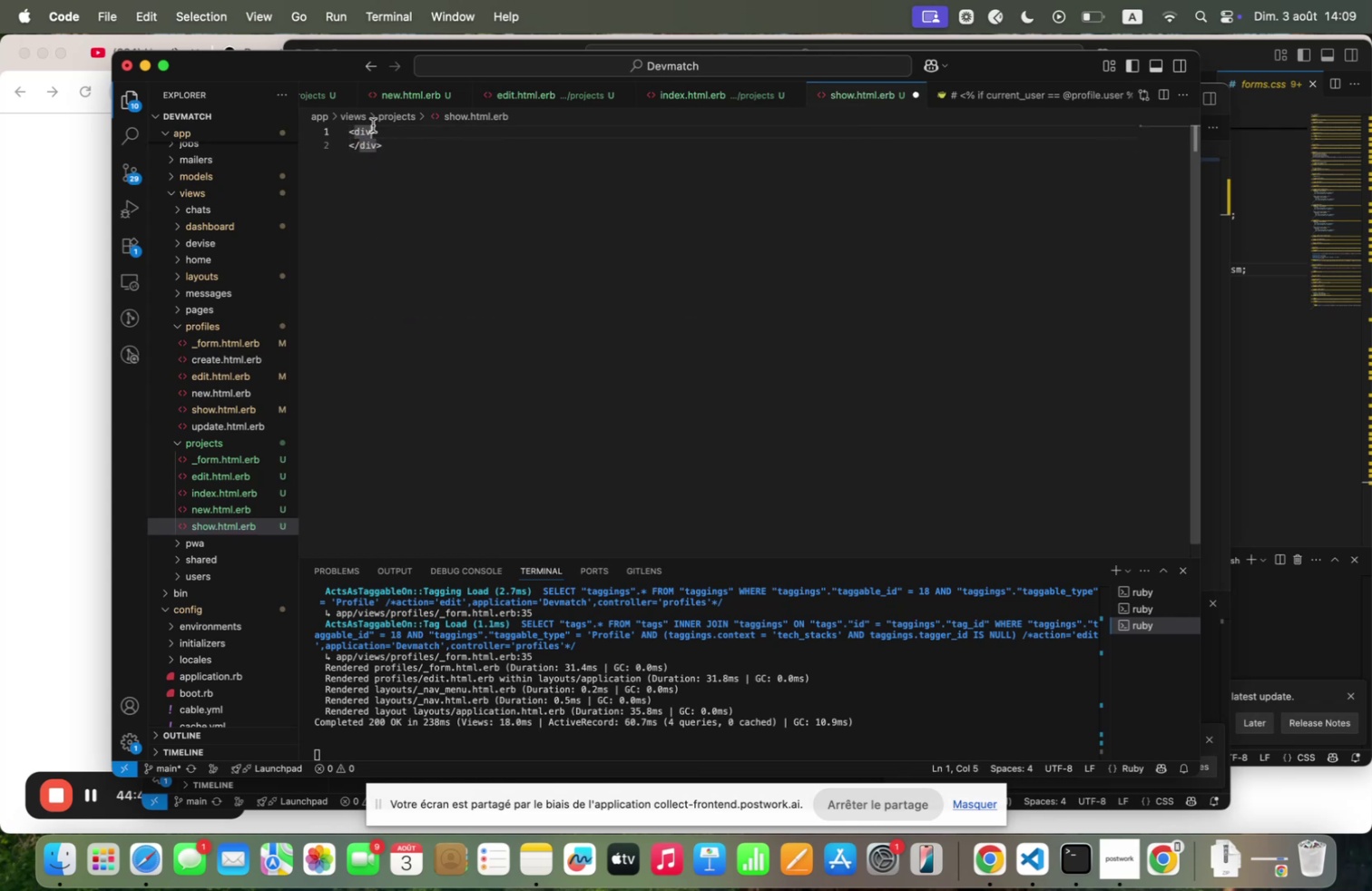 
type( clqss/3;qx=z=#xl ;x=quto bg=zhite shqdoz rounded=lg p=^)
 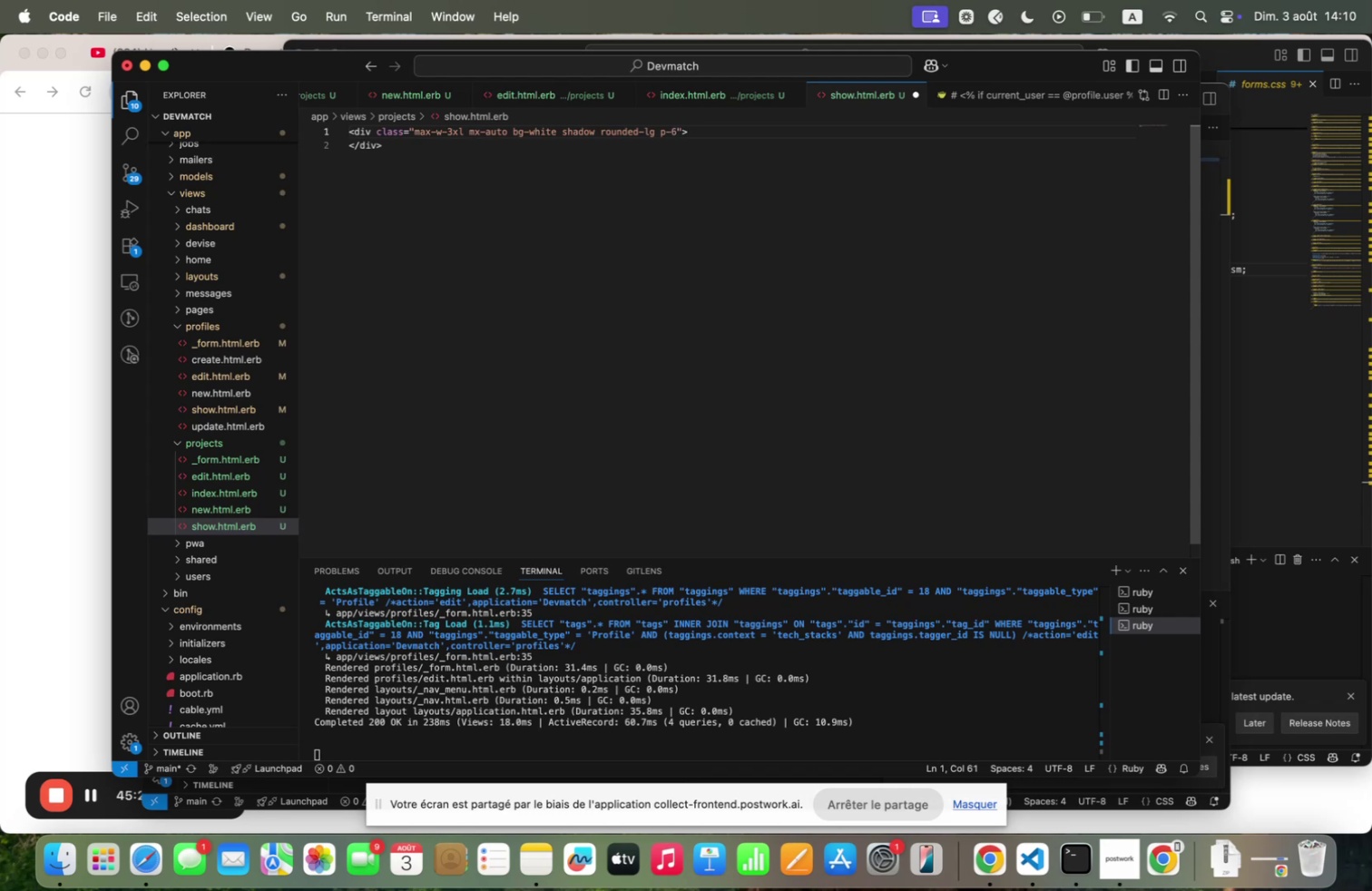 
key(ArrowRight)
 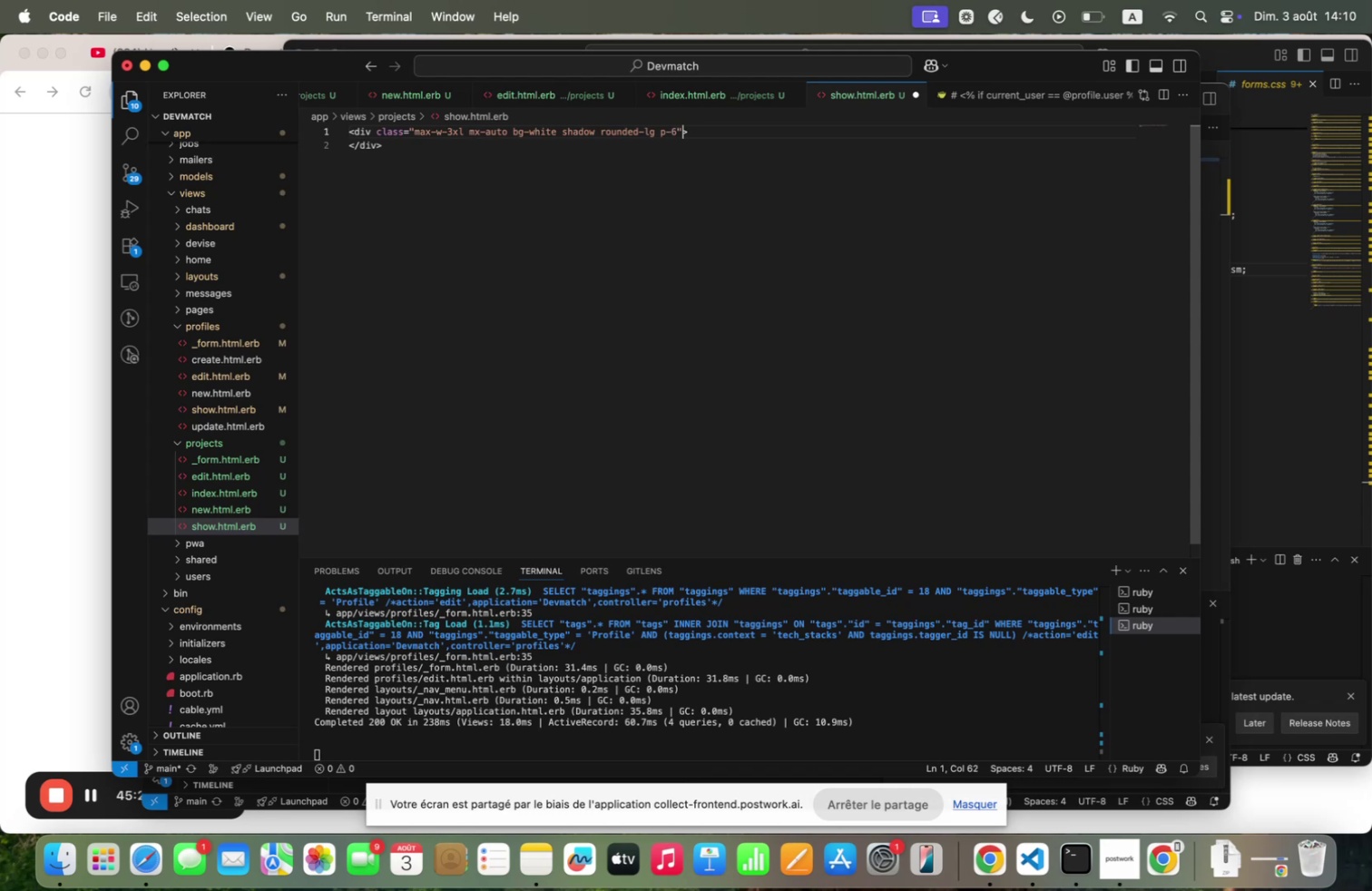 
key(ArrowRight)
 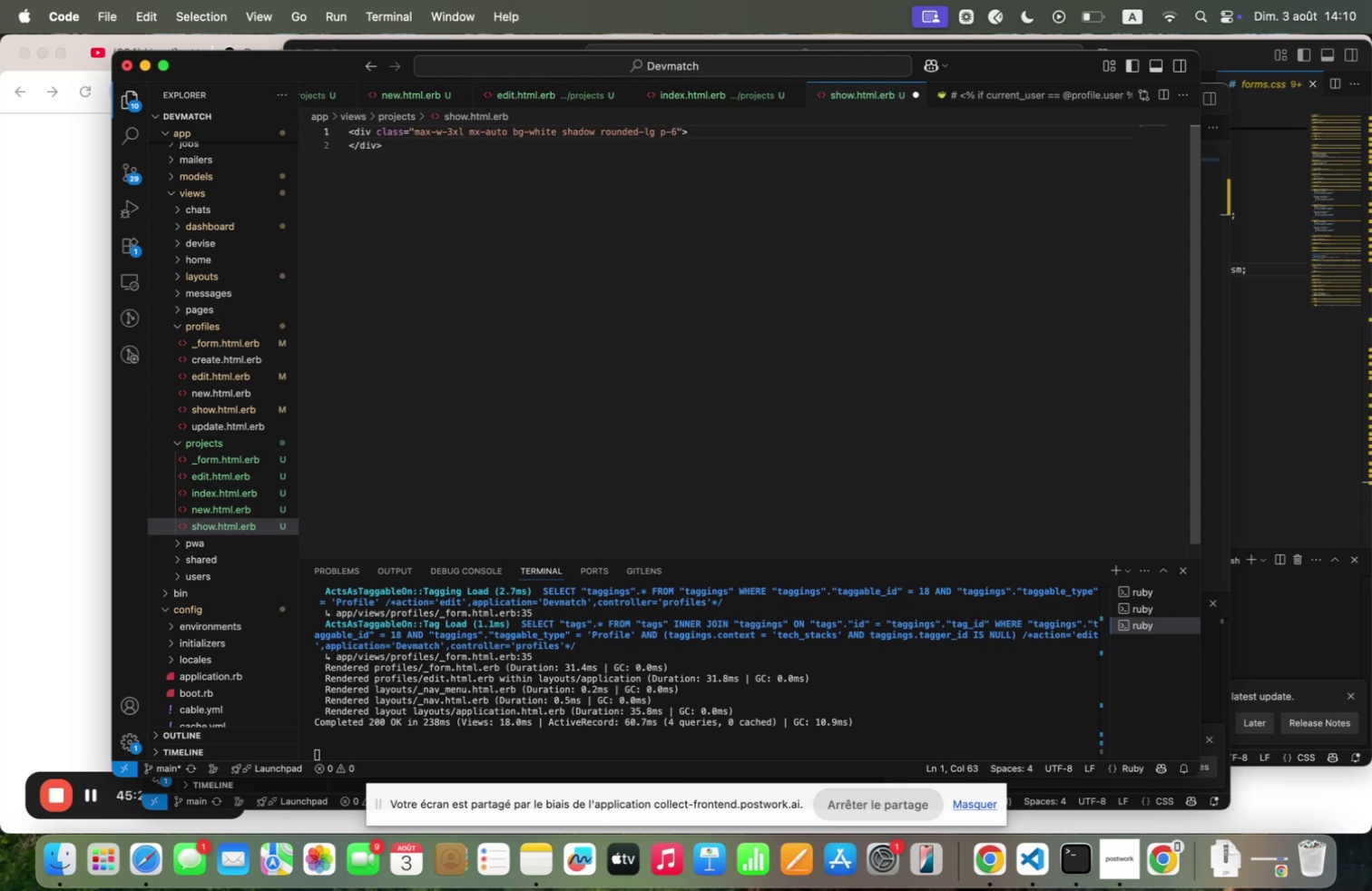 
wait(10.71)
 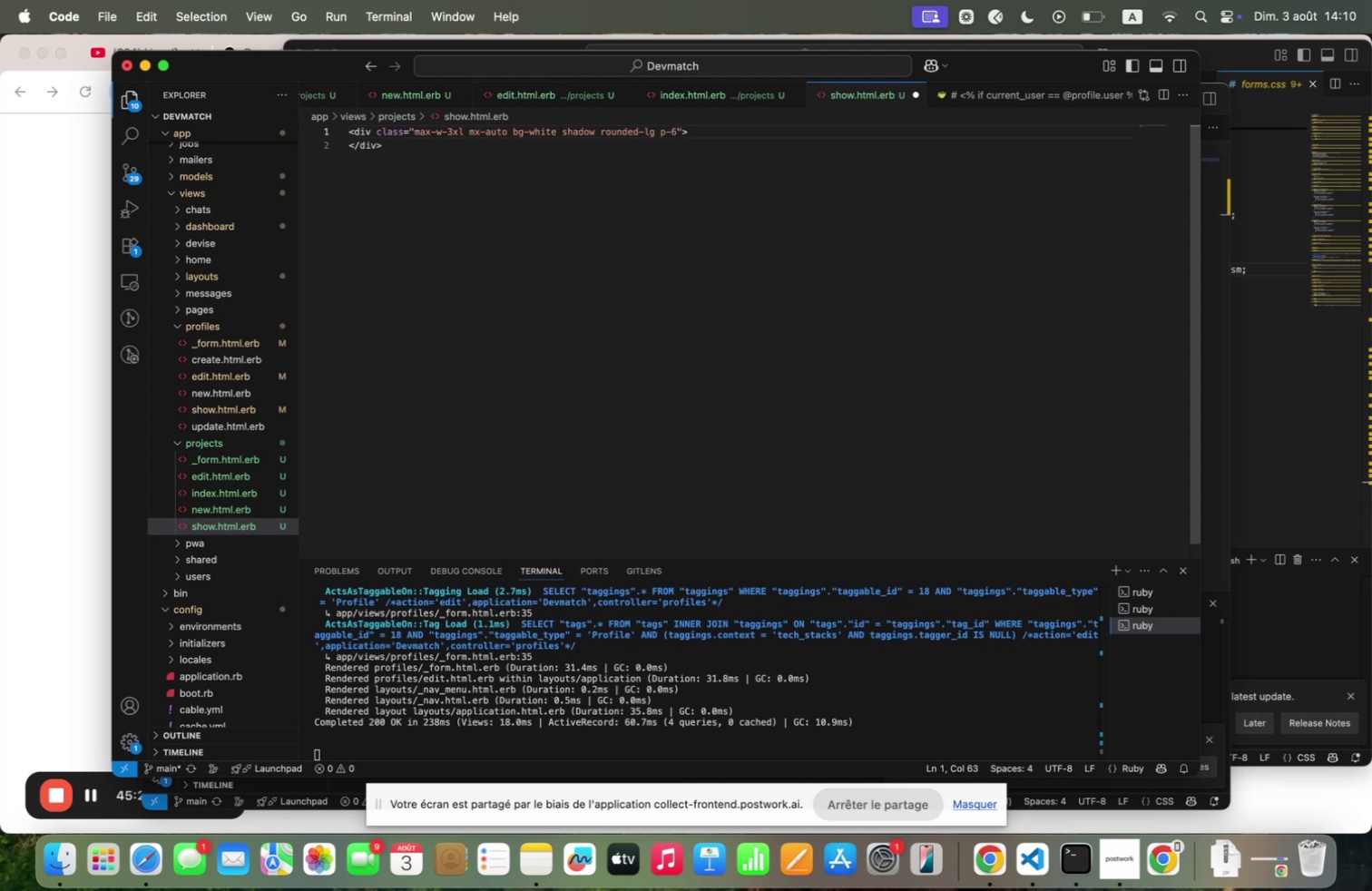 
key(Enter)
 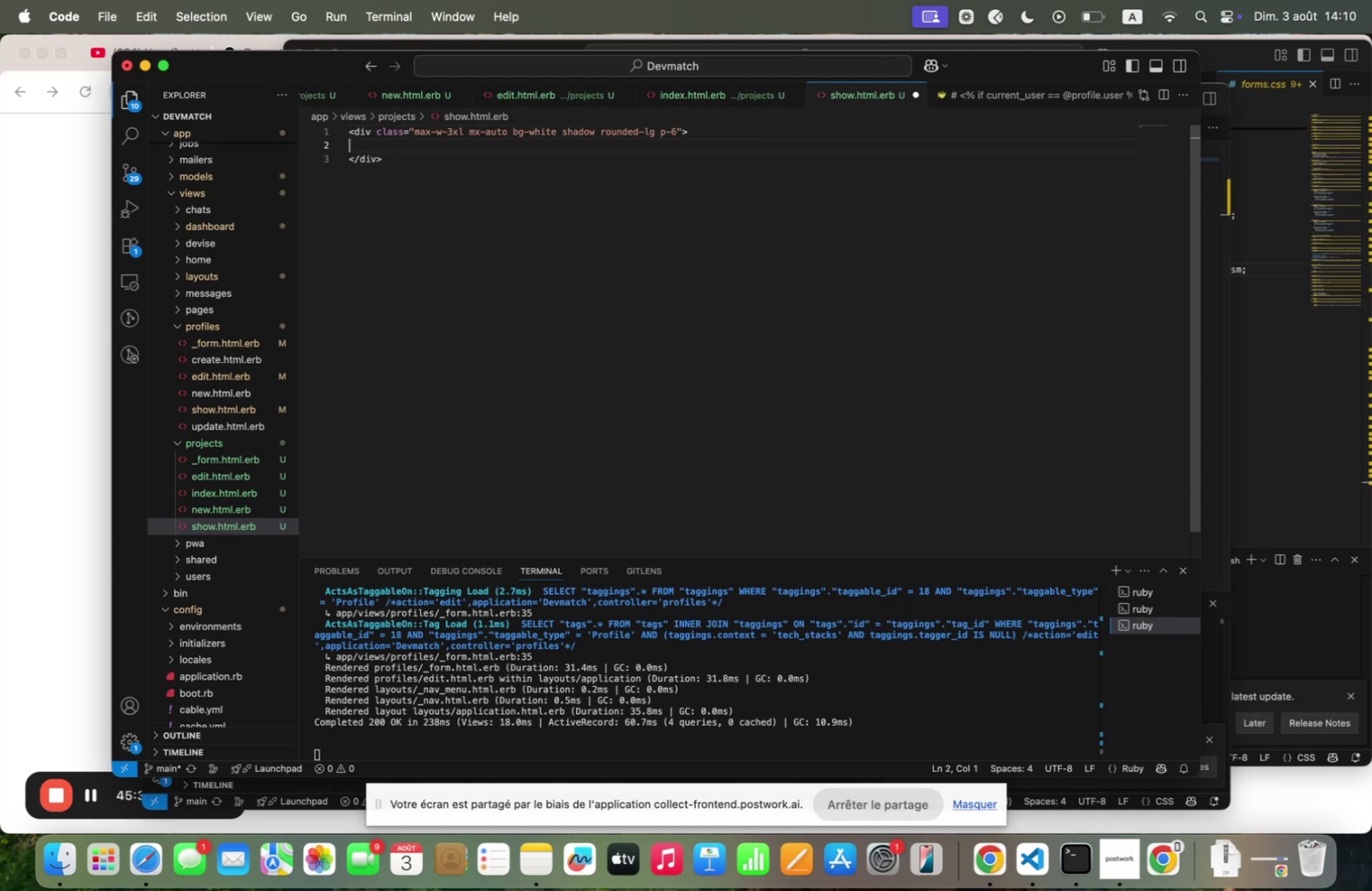 
type(`h!~`>h!~)
 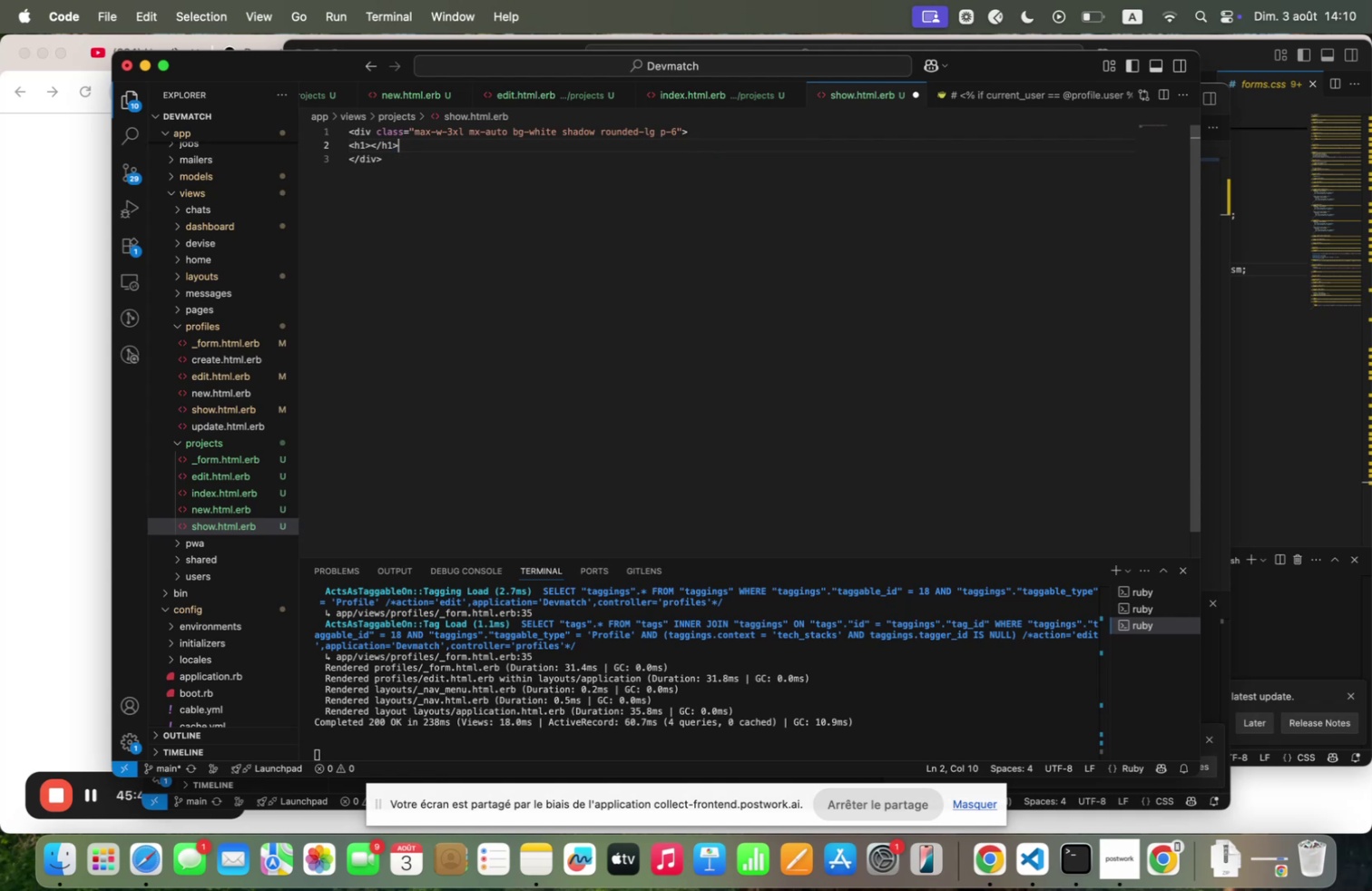 
key(ArrowLeft)
 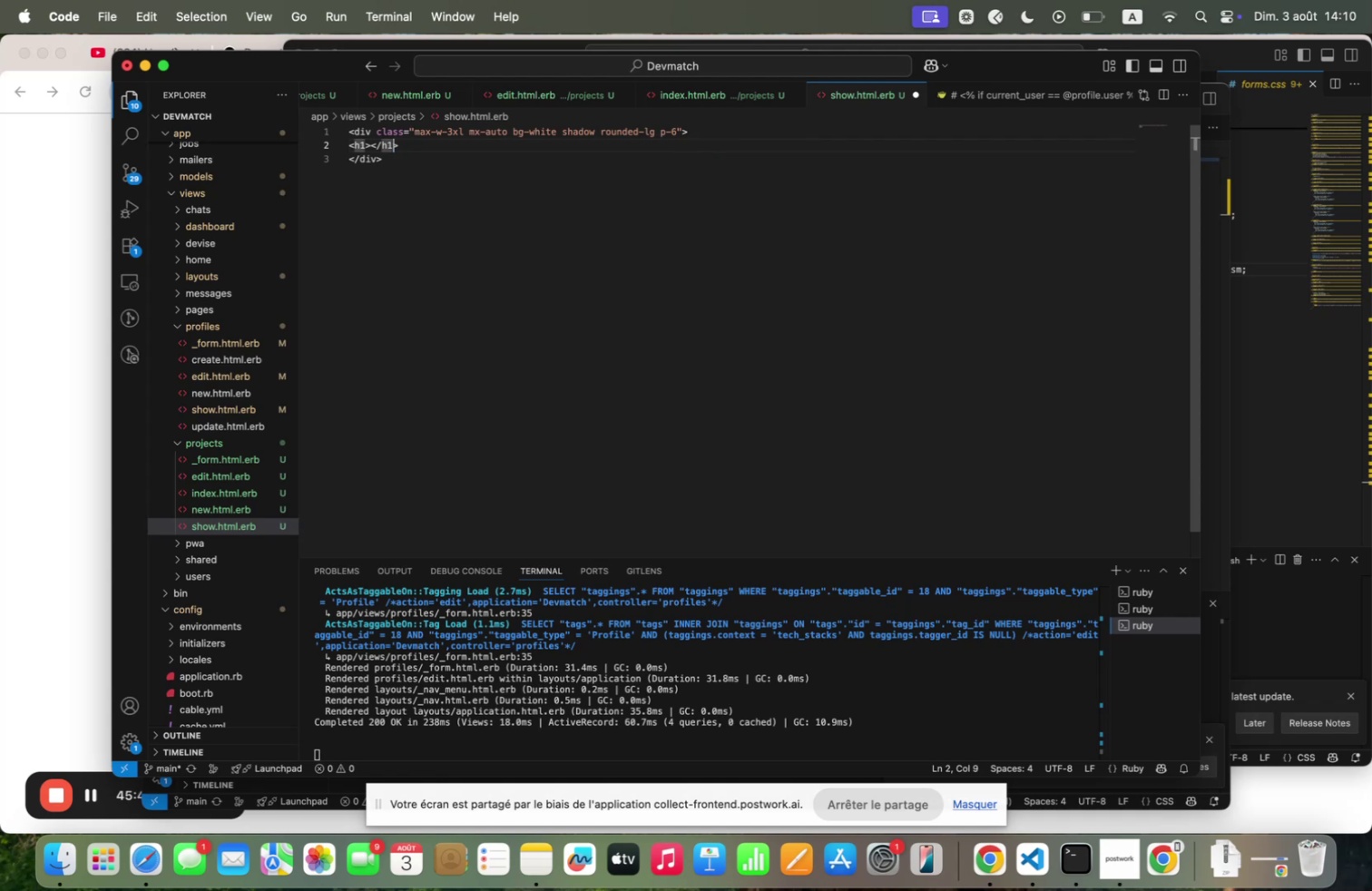 
key(ArrowLeft)
 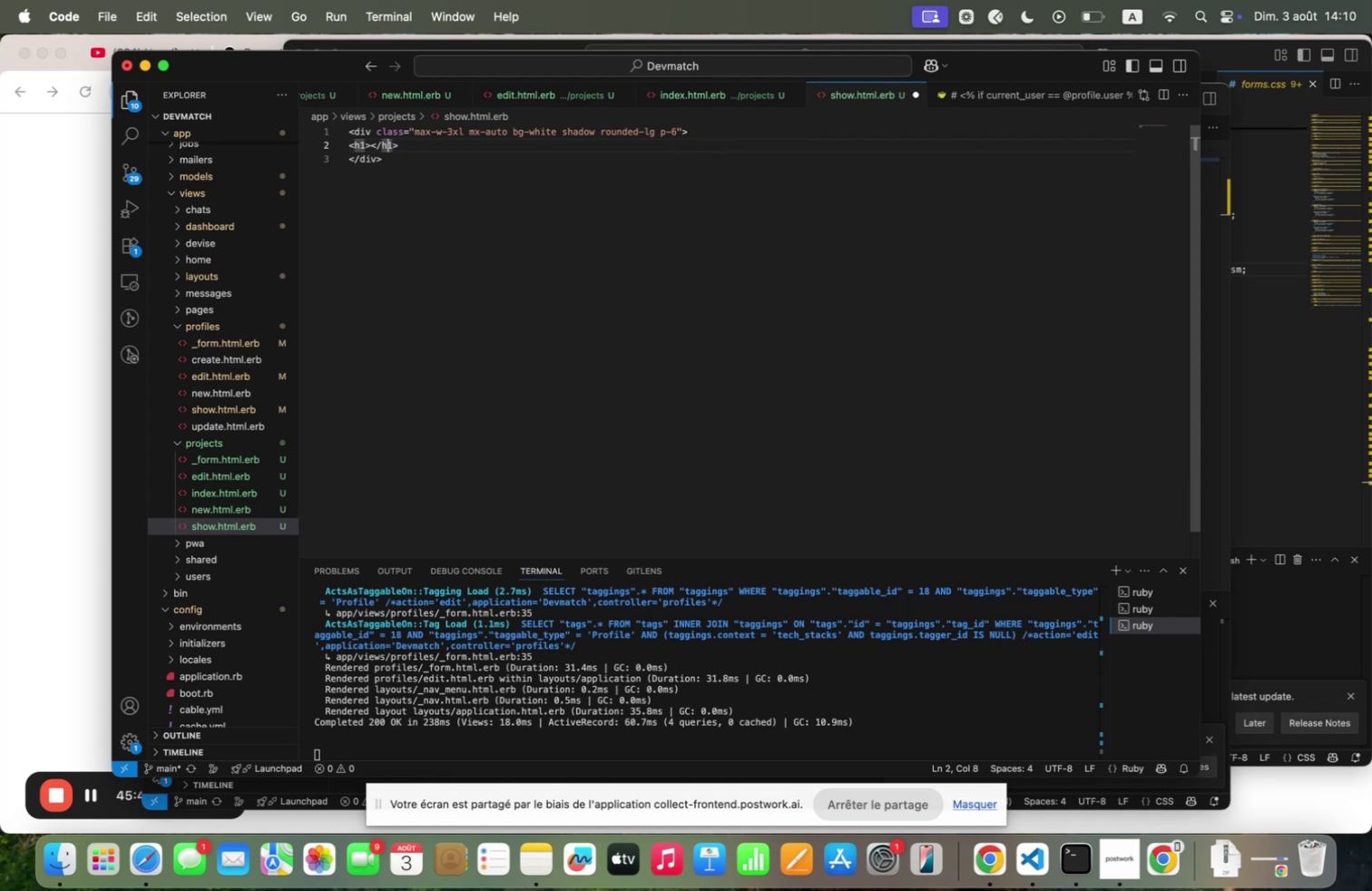 
key(ArrowLeft)
 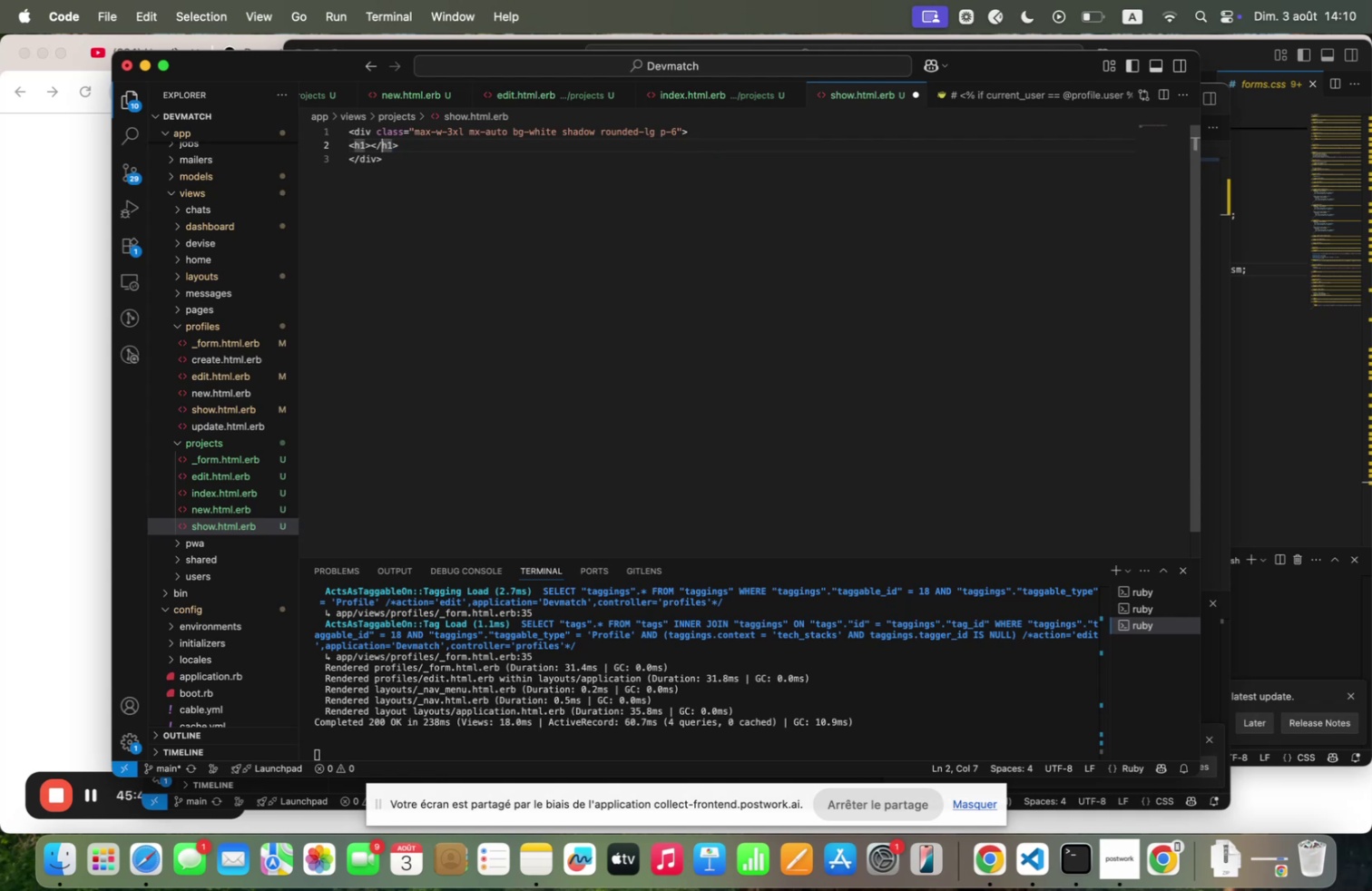 
key(ArrowLeft)
 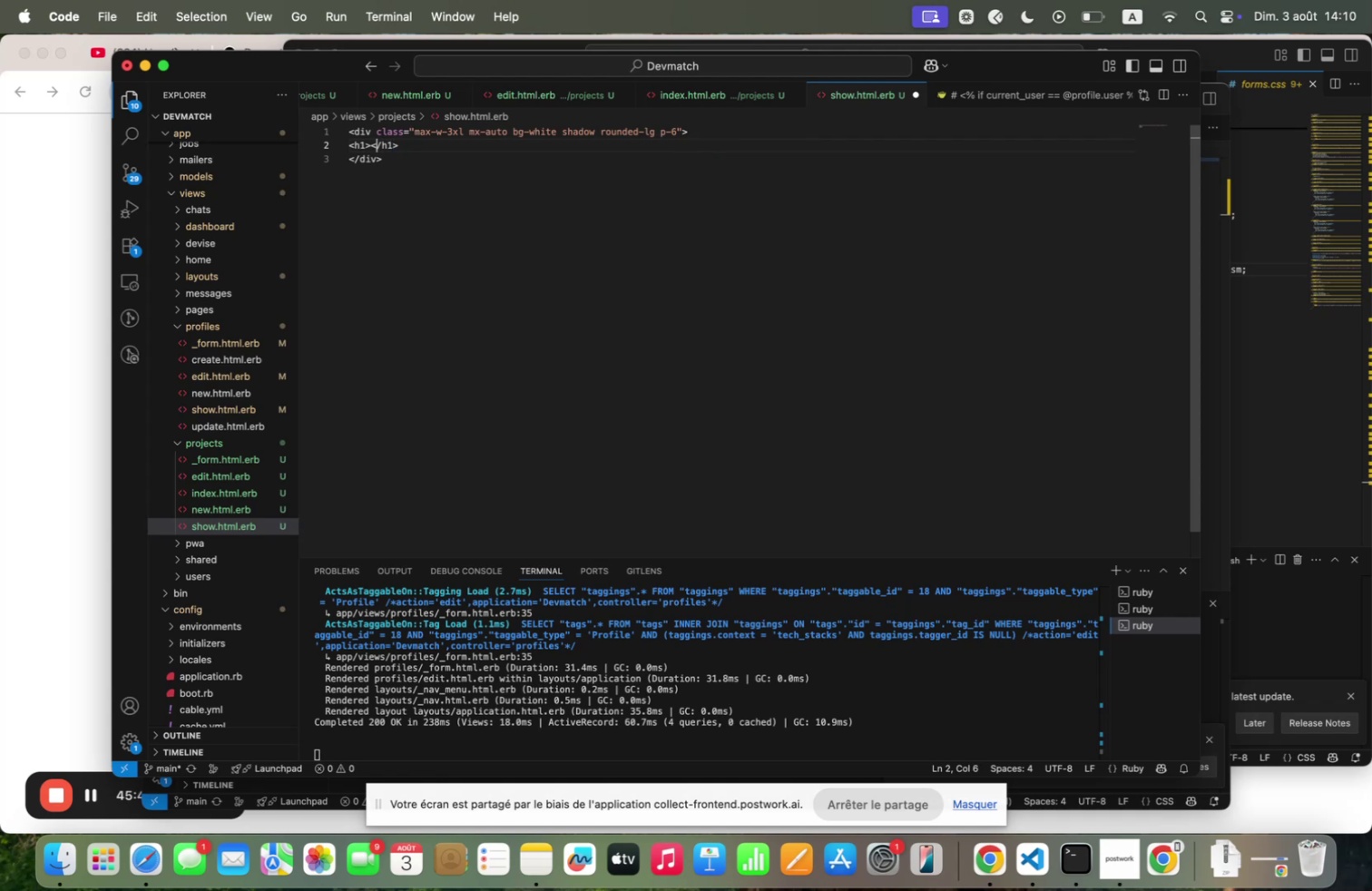 
key(ArrowLeft)
 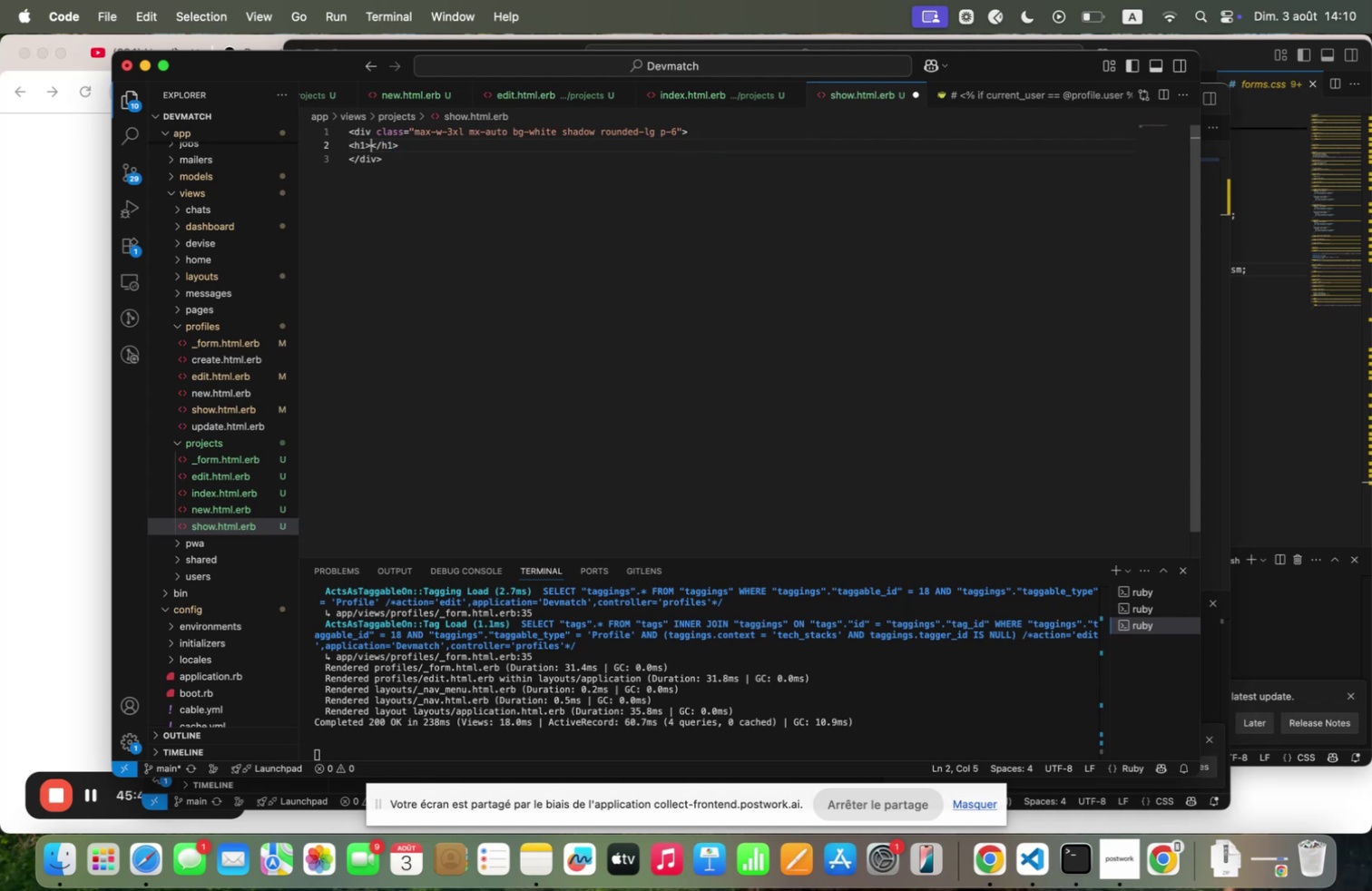 
key(ArrowLeft)
 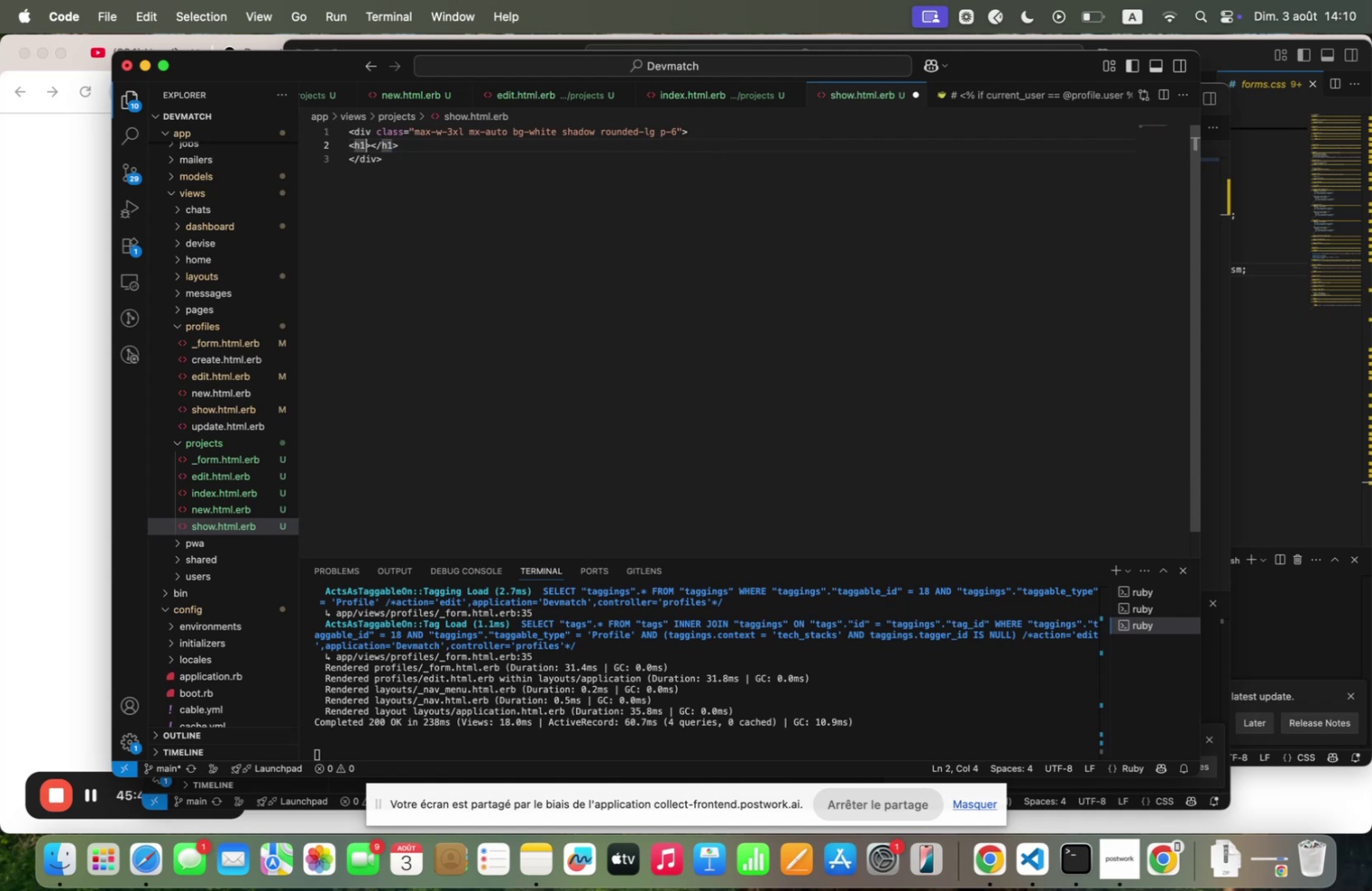 
type( clqss/3text=@xl f)
 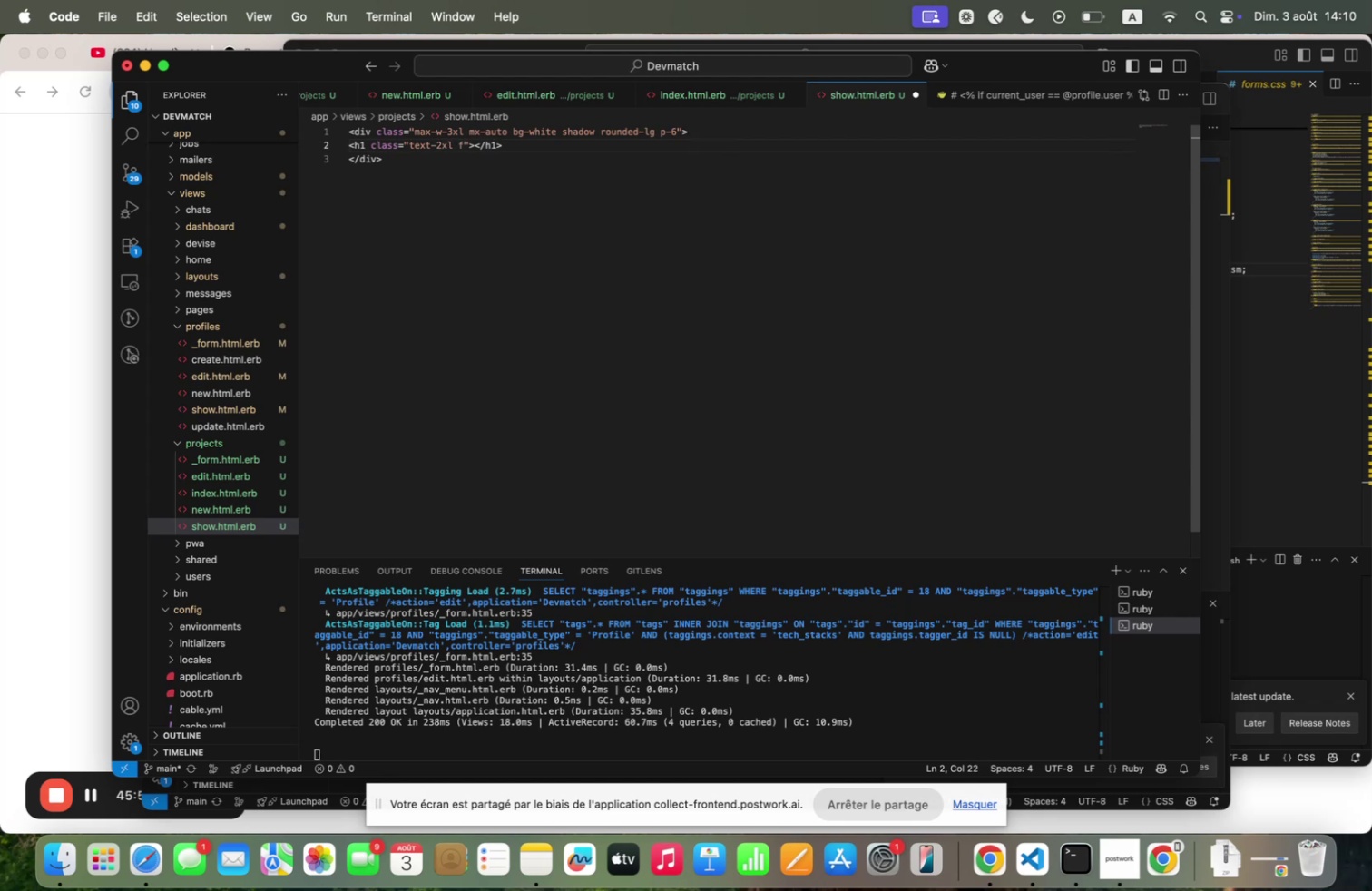 
type(pm)
key(Backspace)
key(Backspace)
type(ont=bold)
 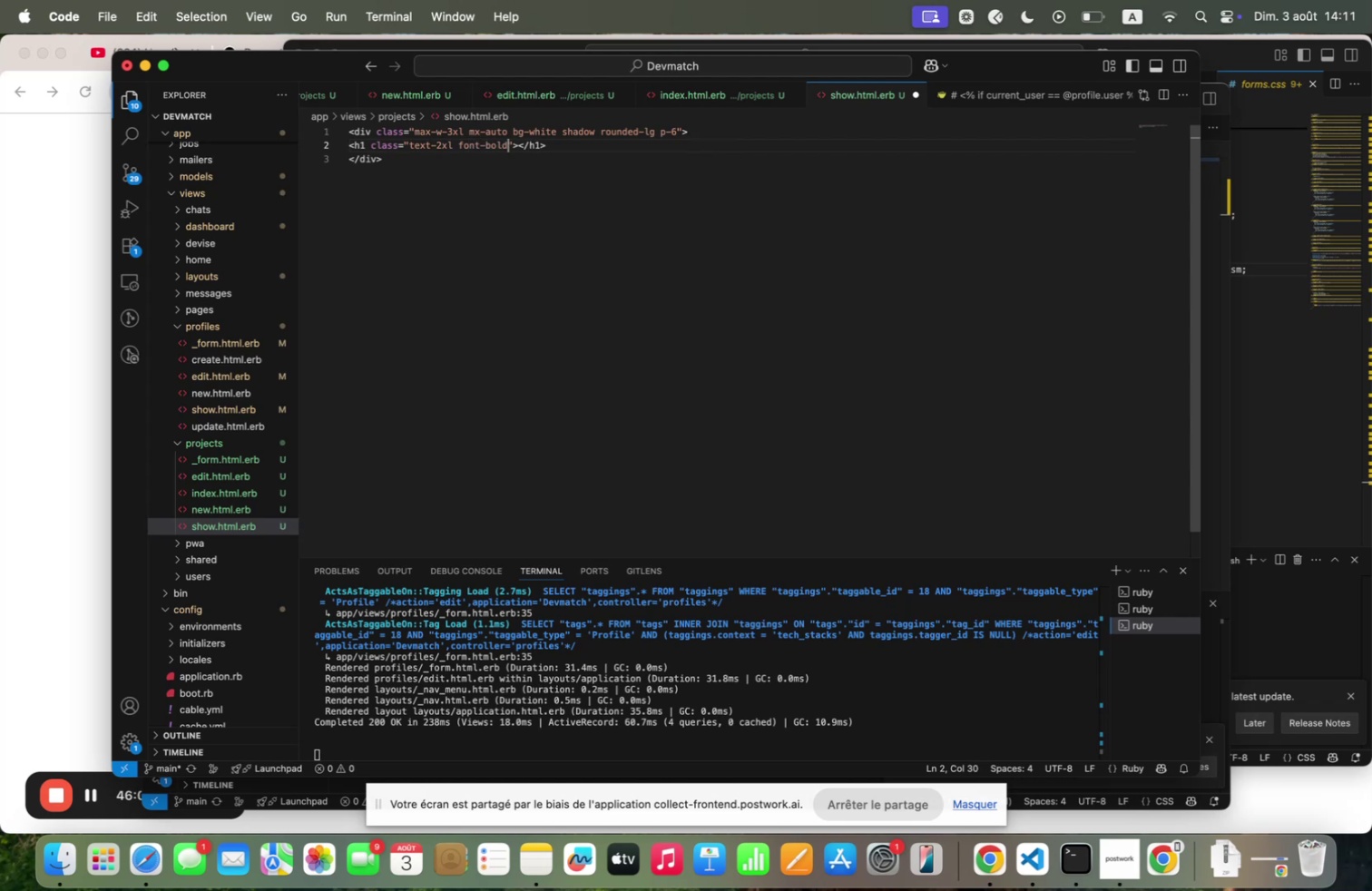 
key(Space)
 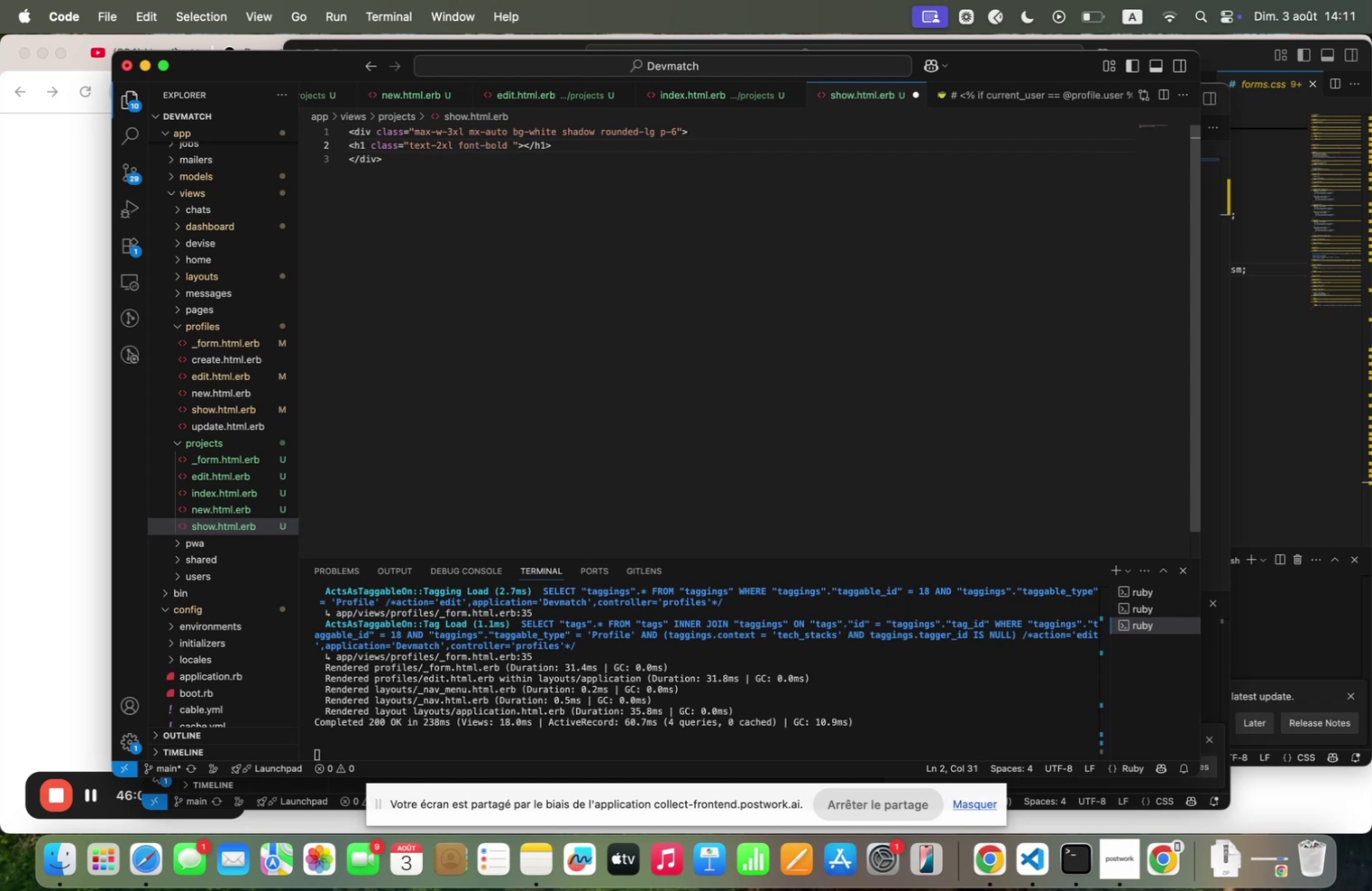 
key(Semicolon)
 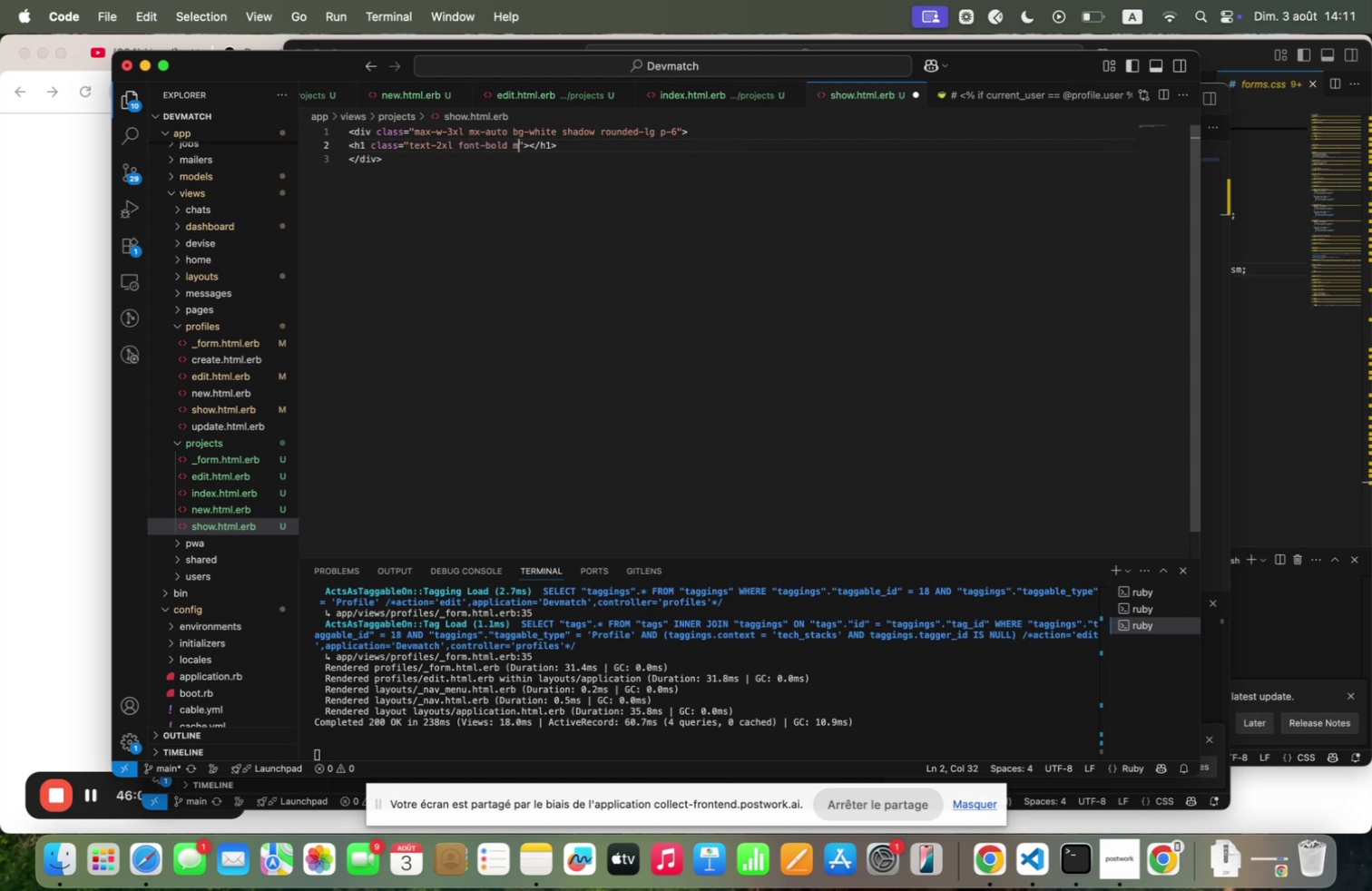 
key(B)
 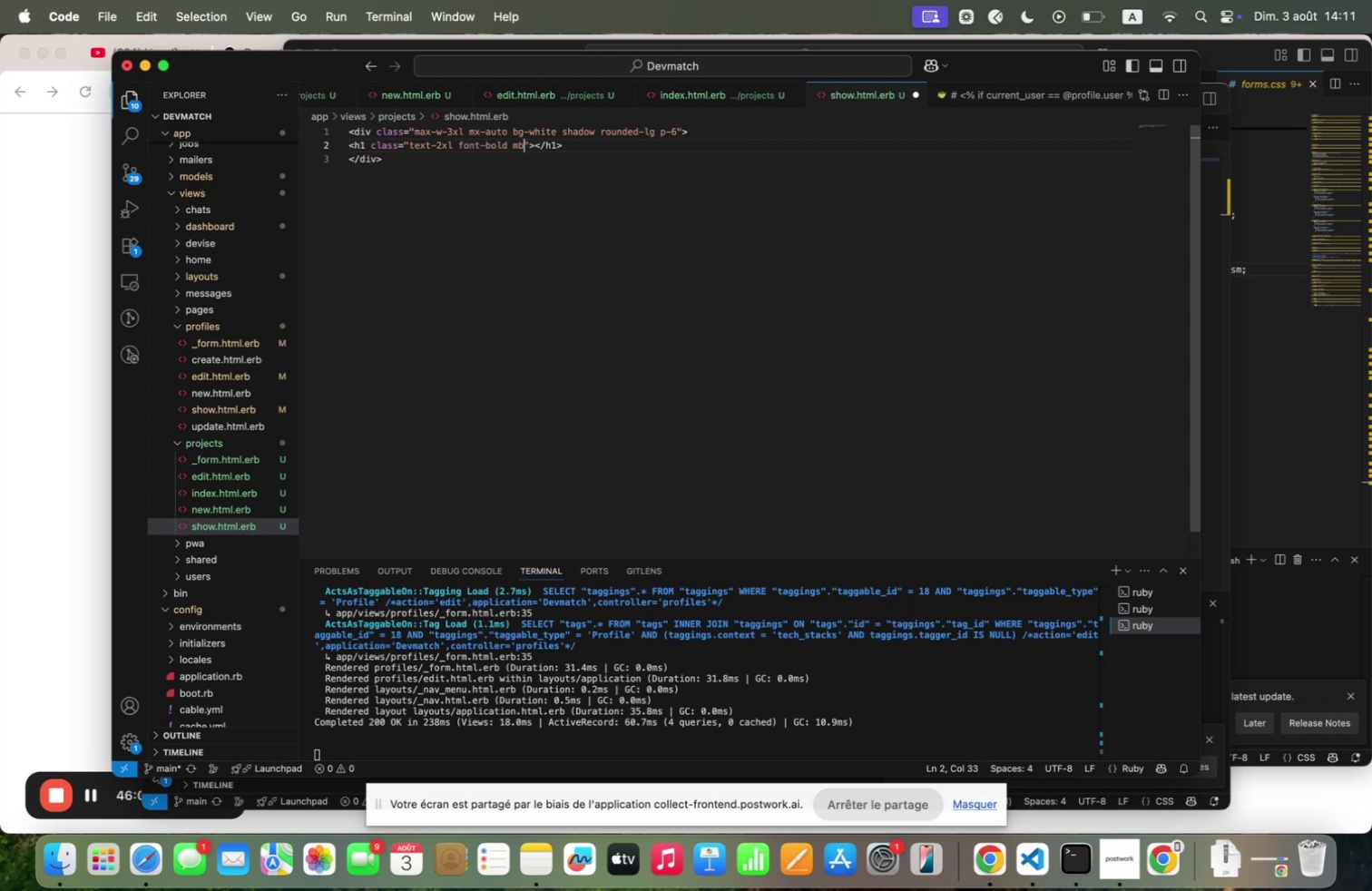 
key(Equal)
 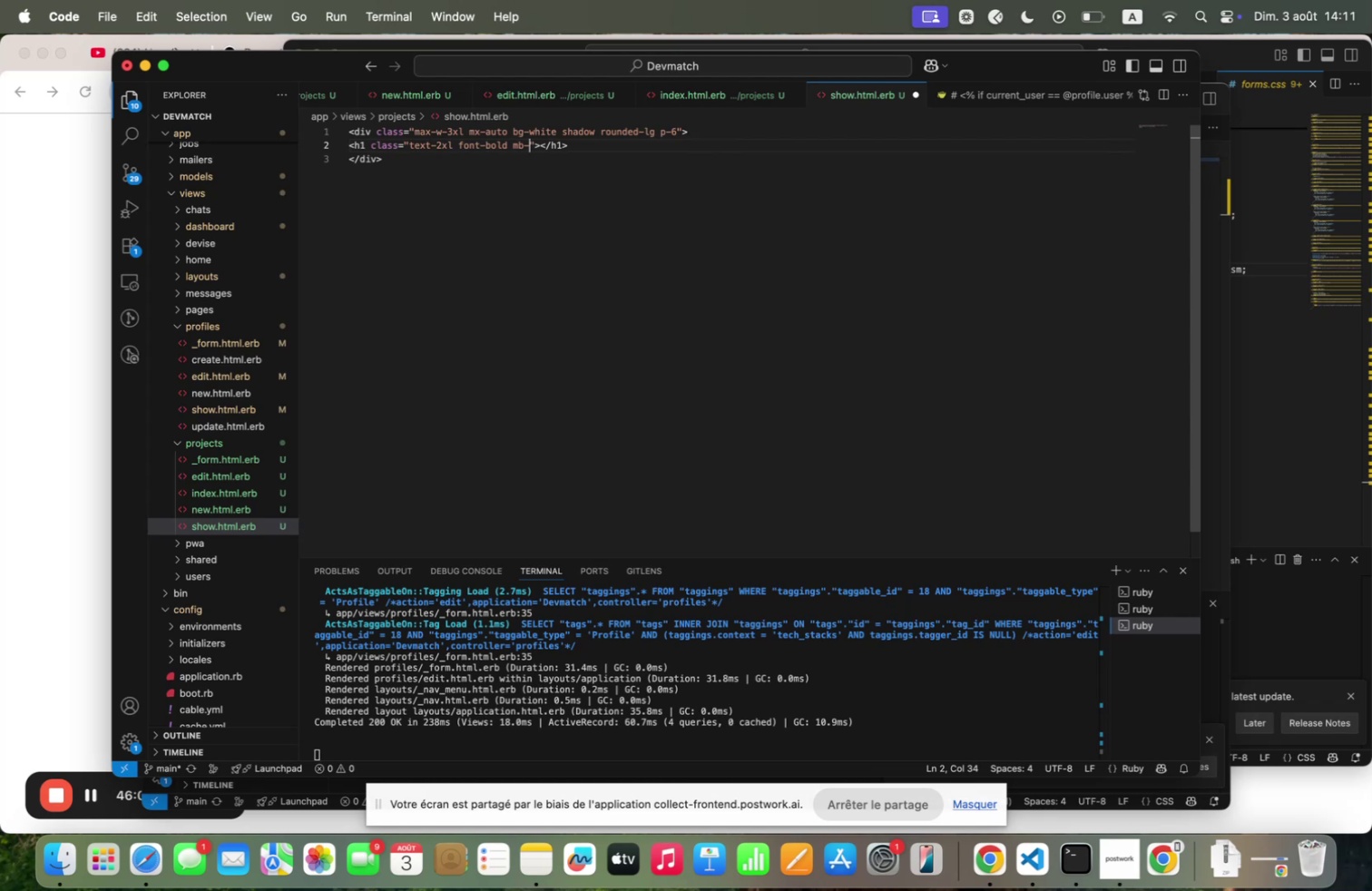 
key(Shift+4)
 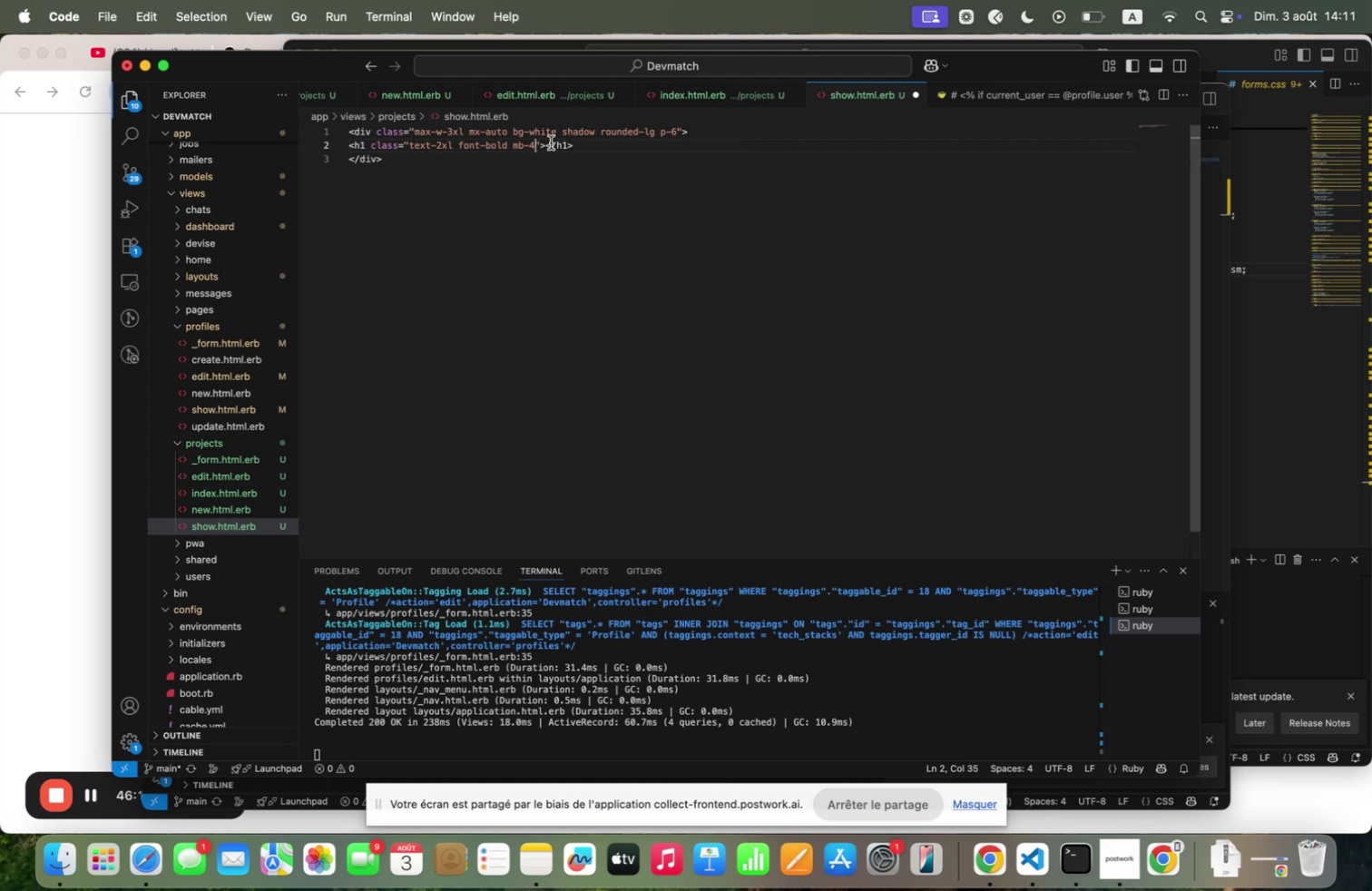 
left_click([545, 142])
 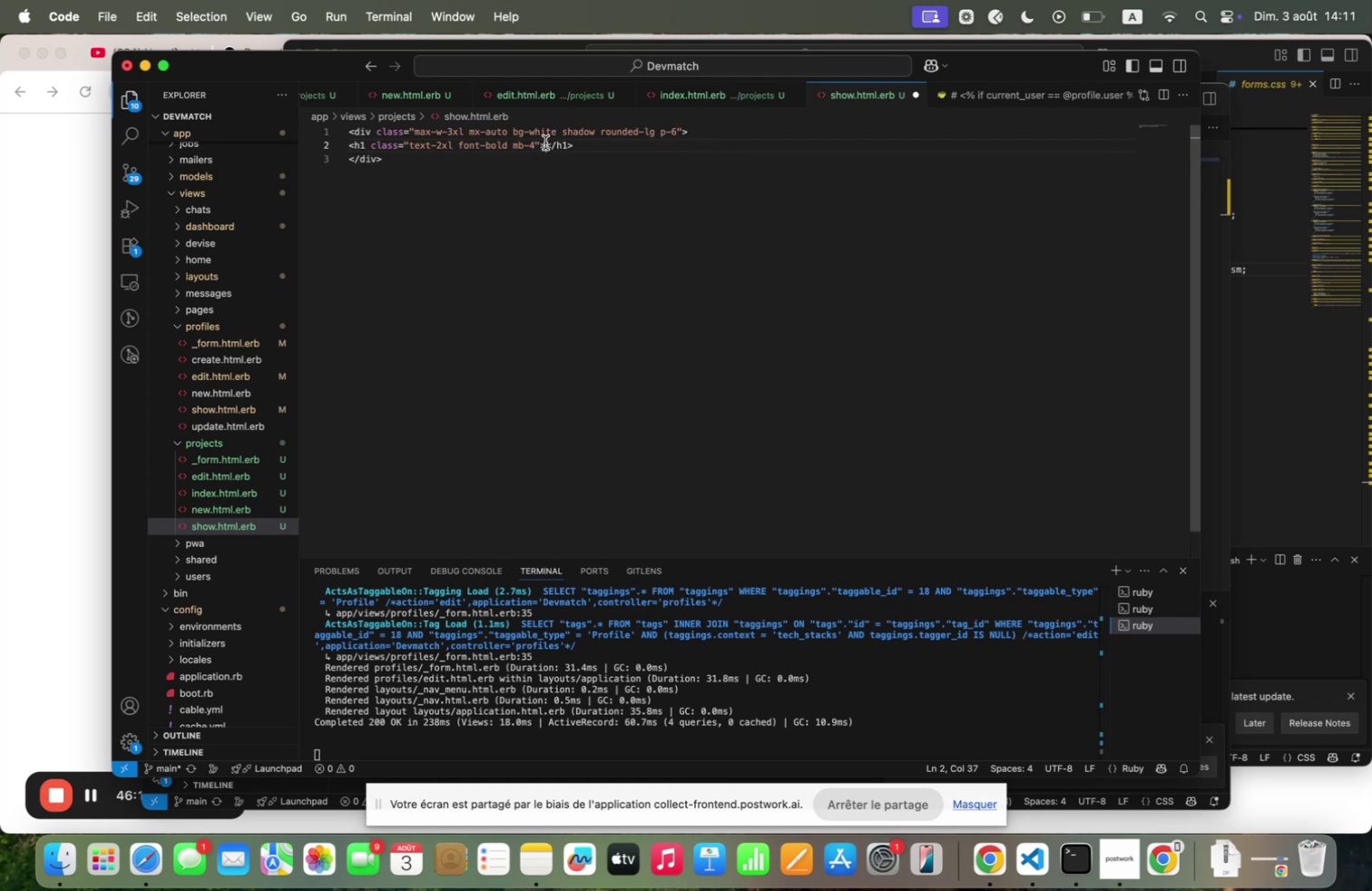 
key(Backquote)
 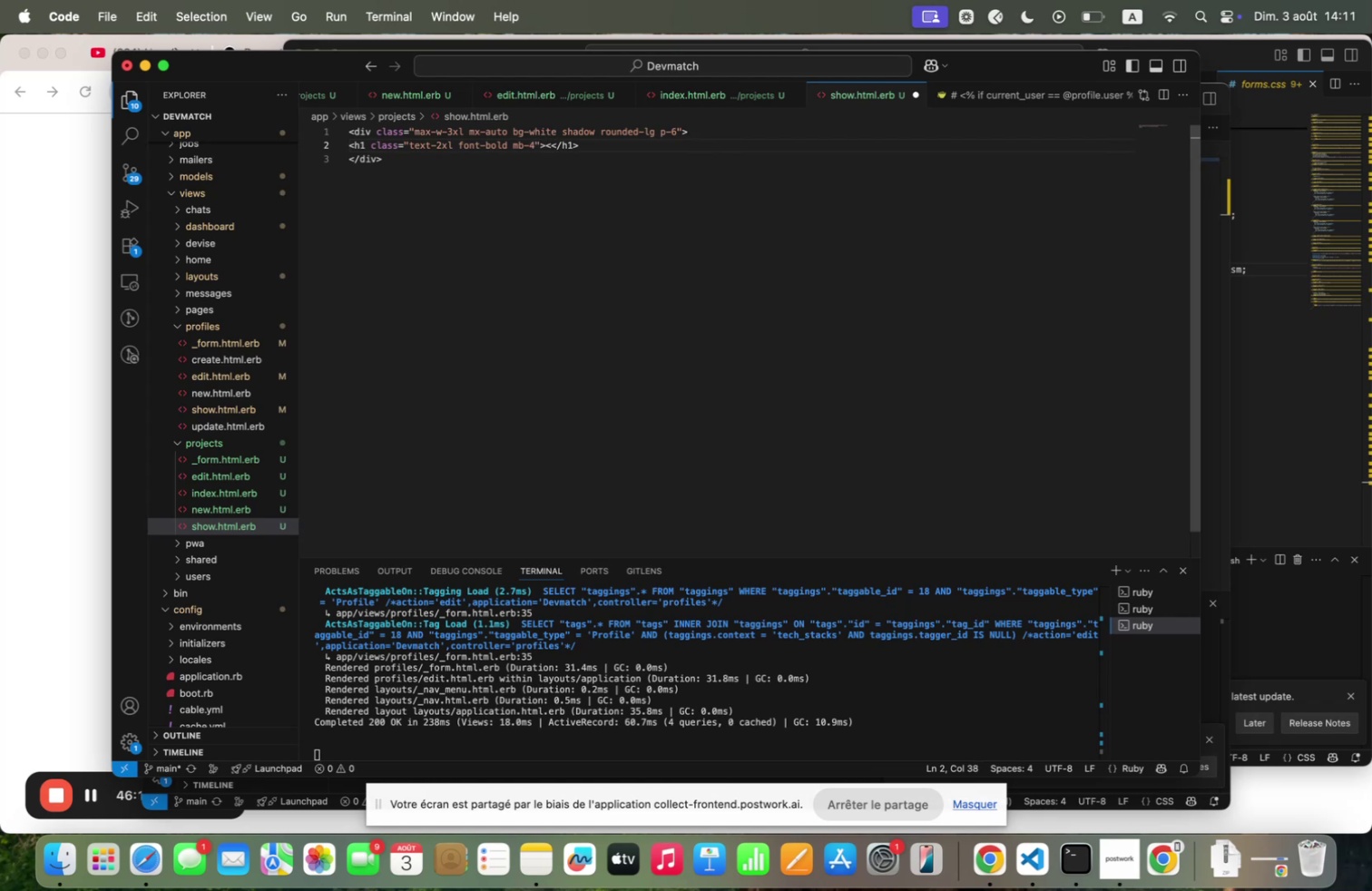 
key(Shift+Quote)
 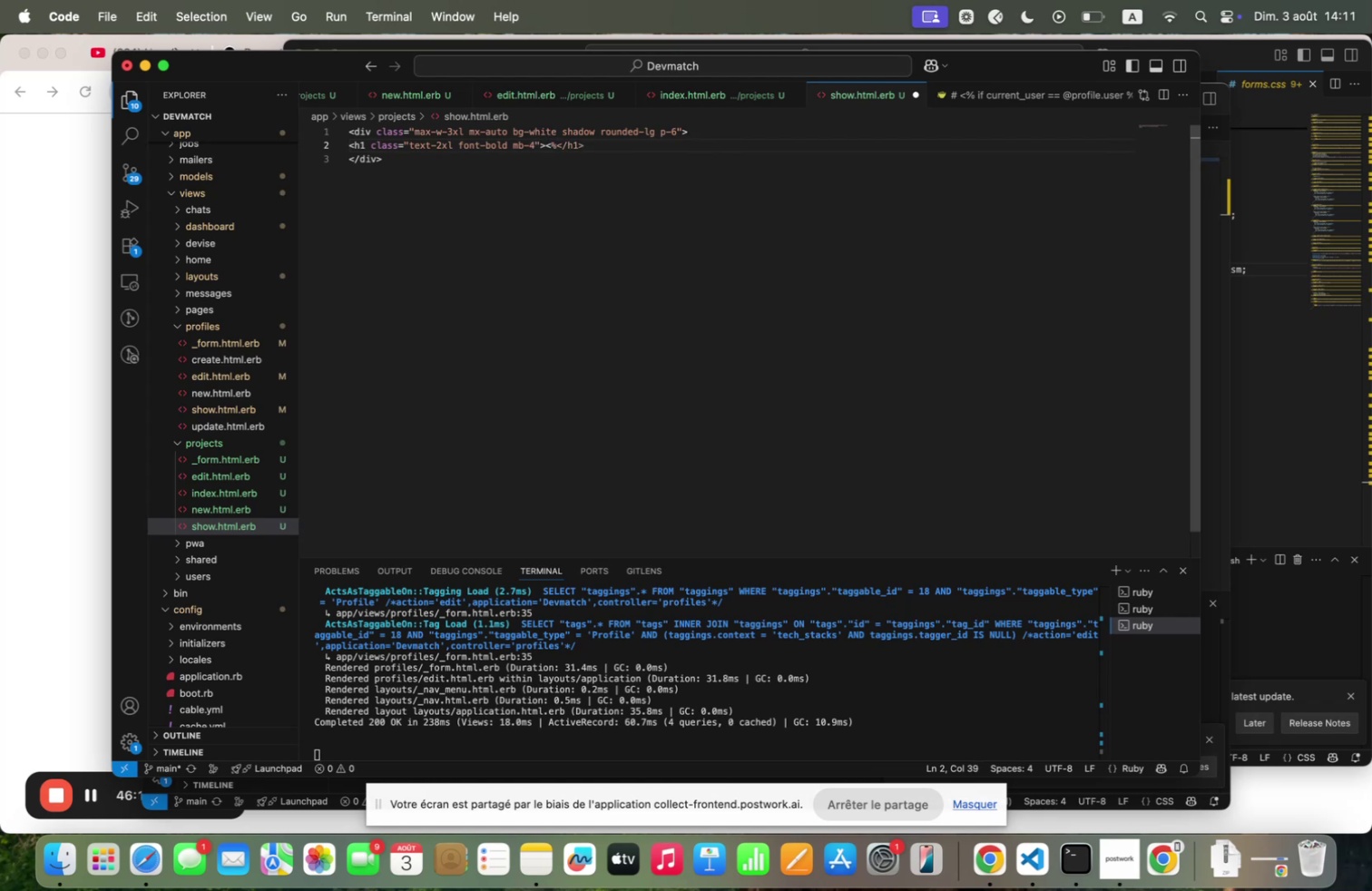 
key(Slash)
 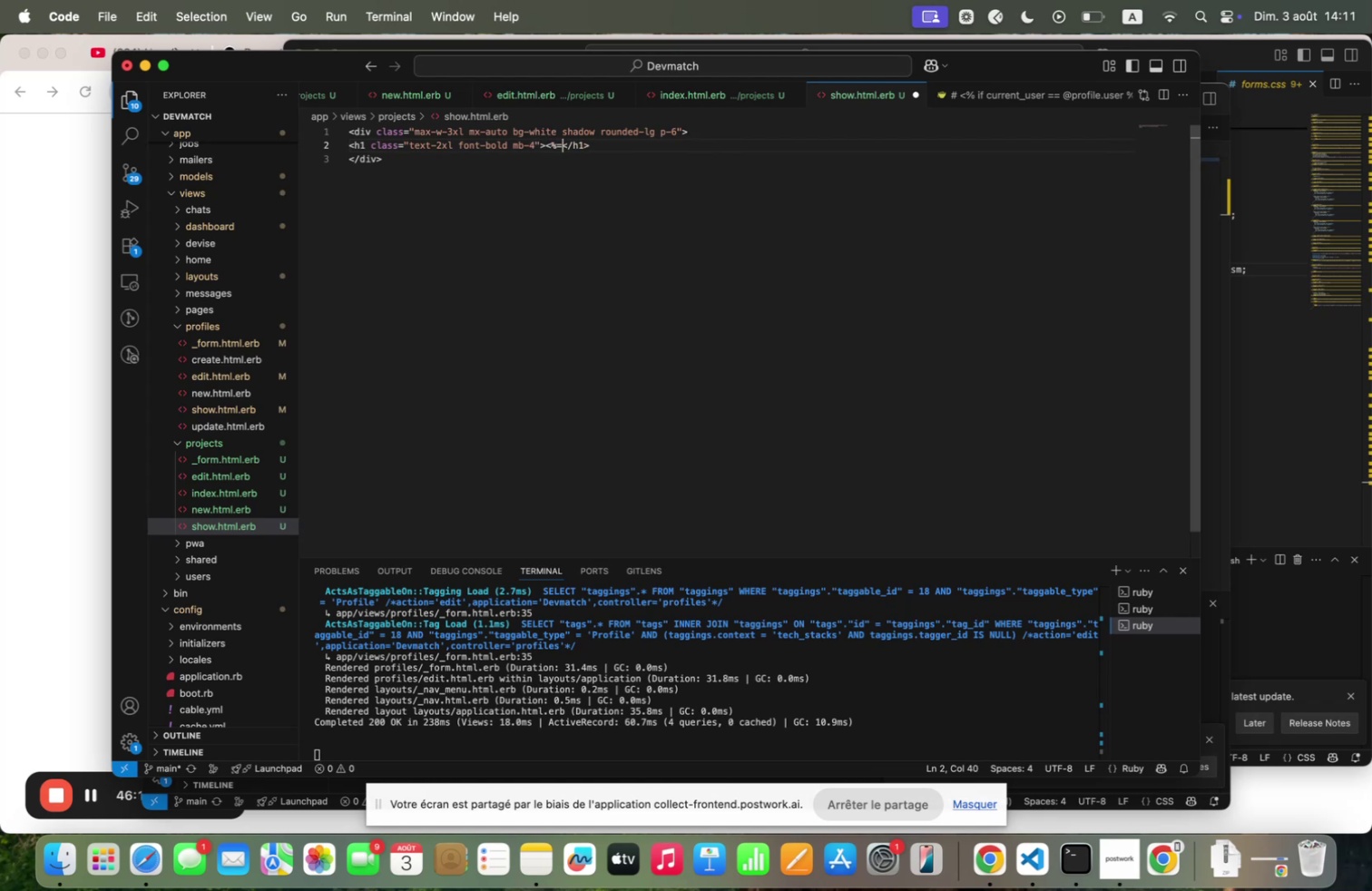 
key(Space)
 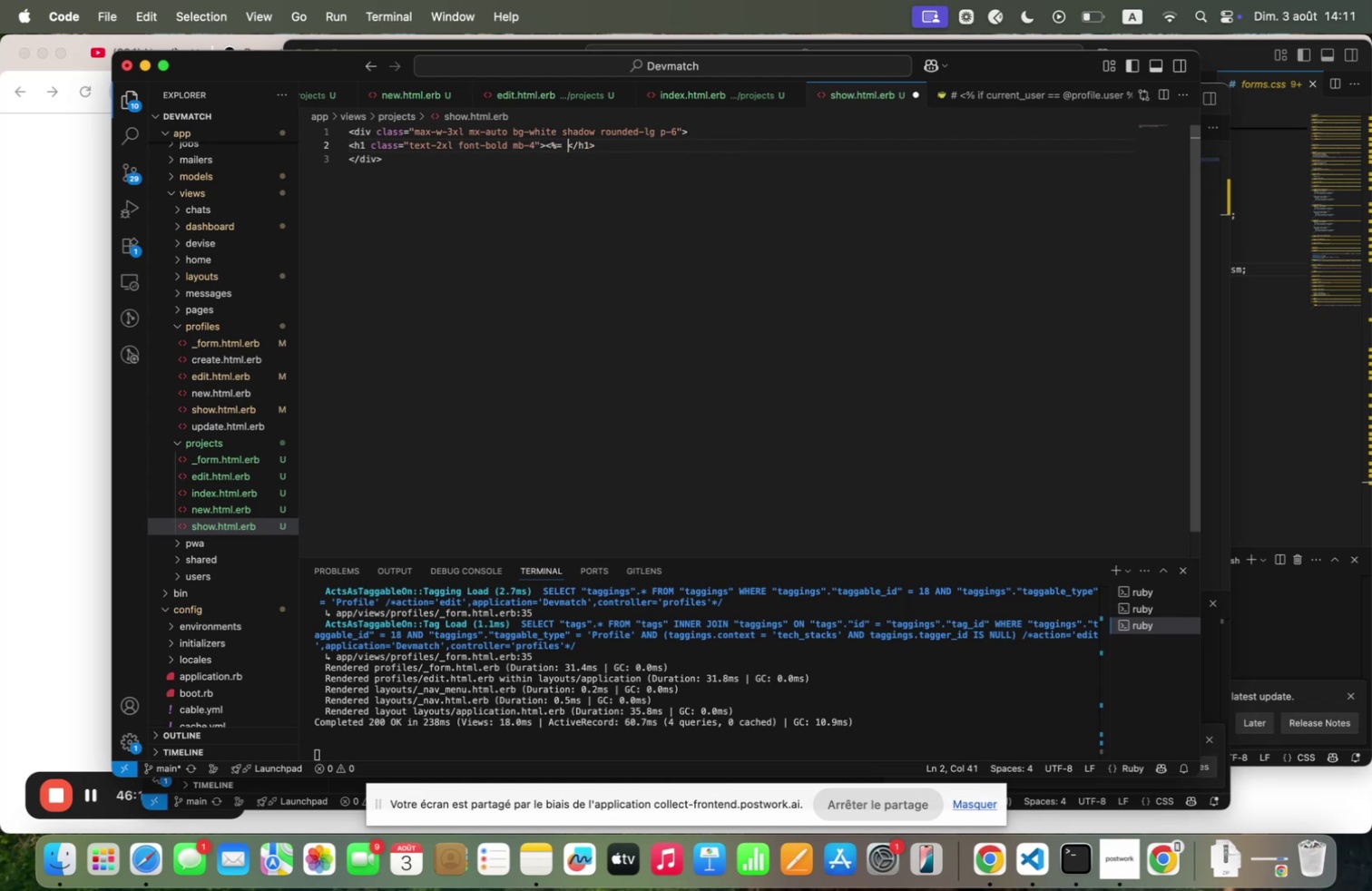 
key(Shift+Quote)
 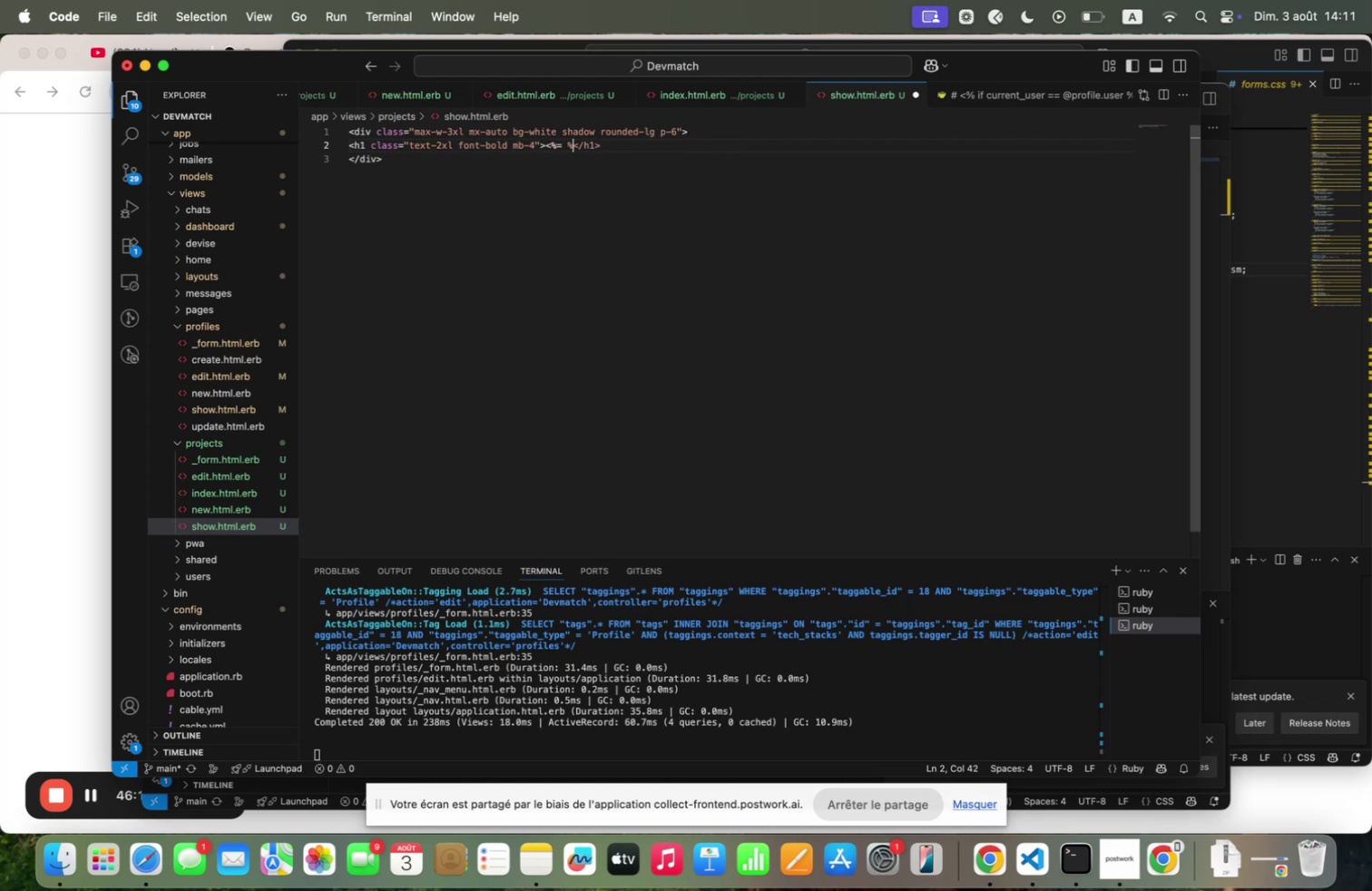 
key(Shift+Backquote)
 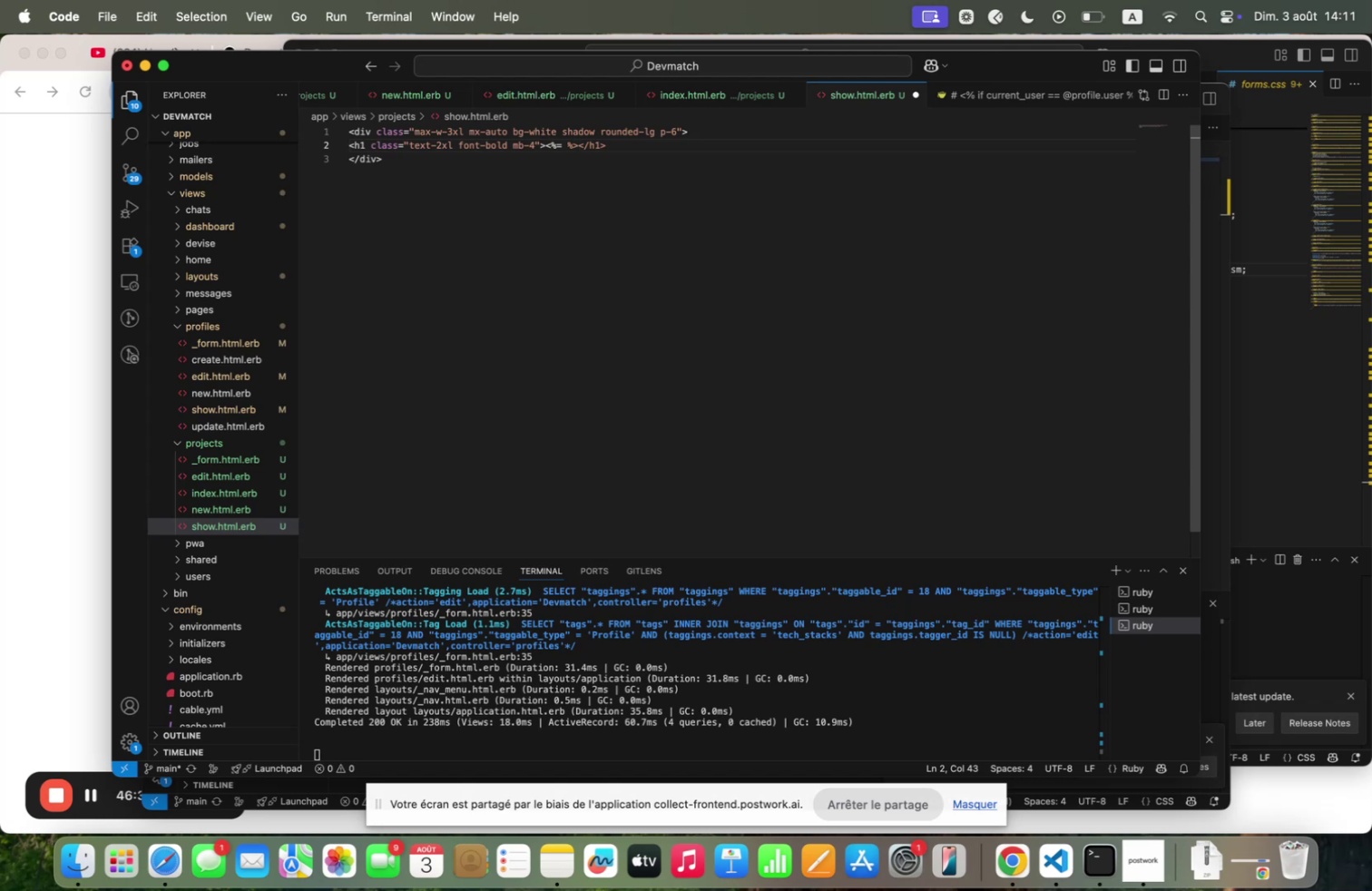 
wait(22.66)
 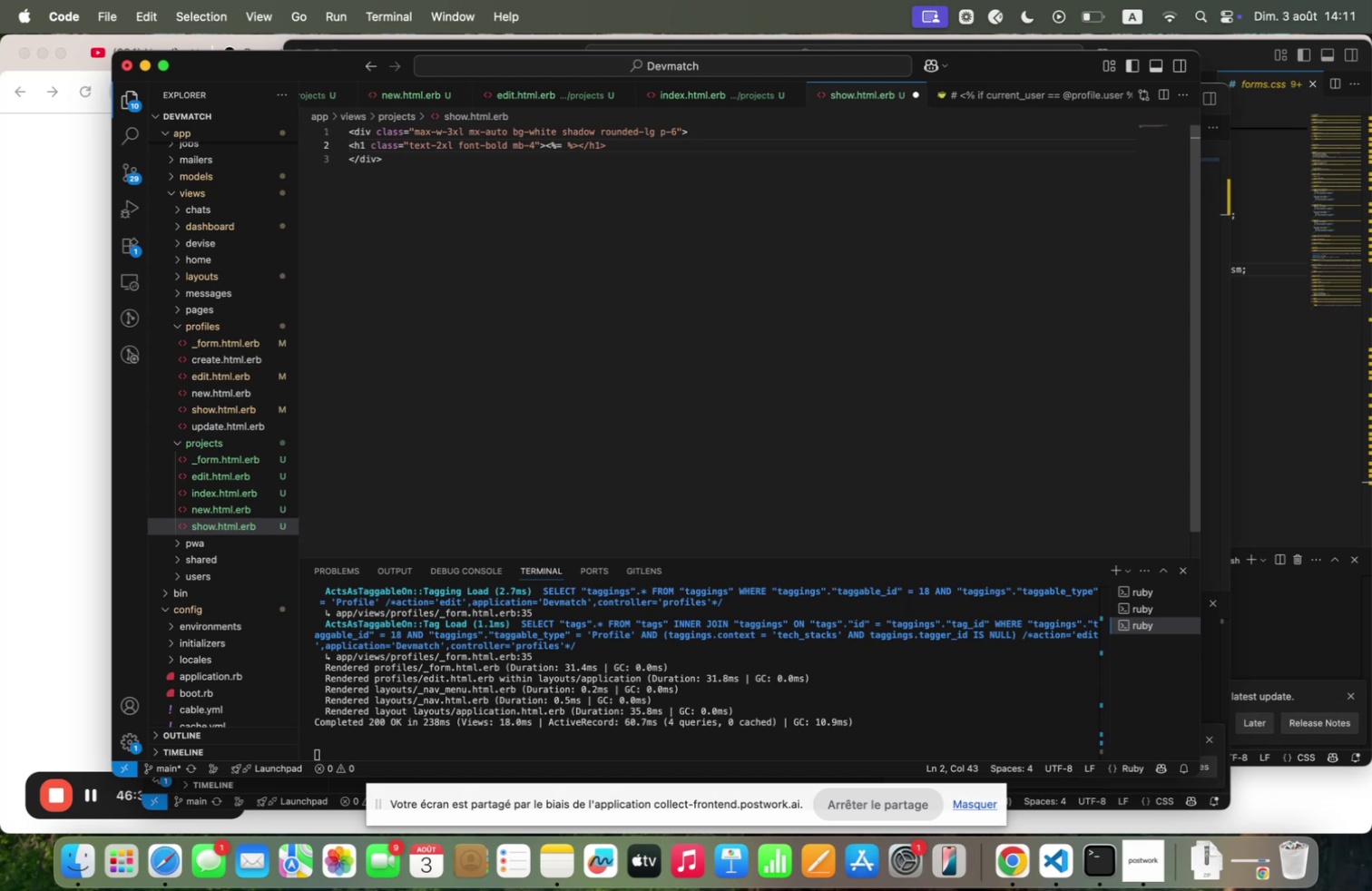 
key(ArrowLeft)
 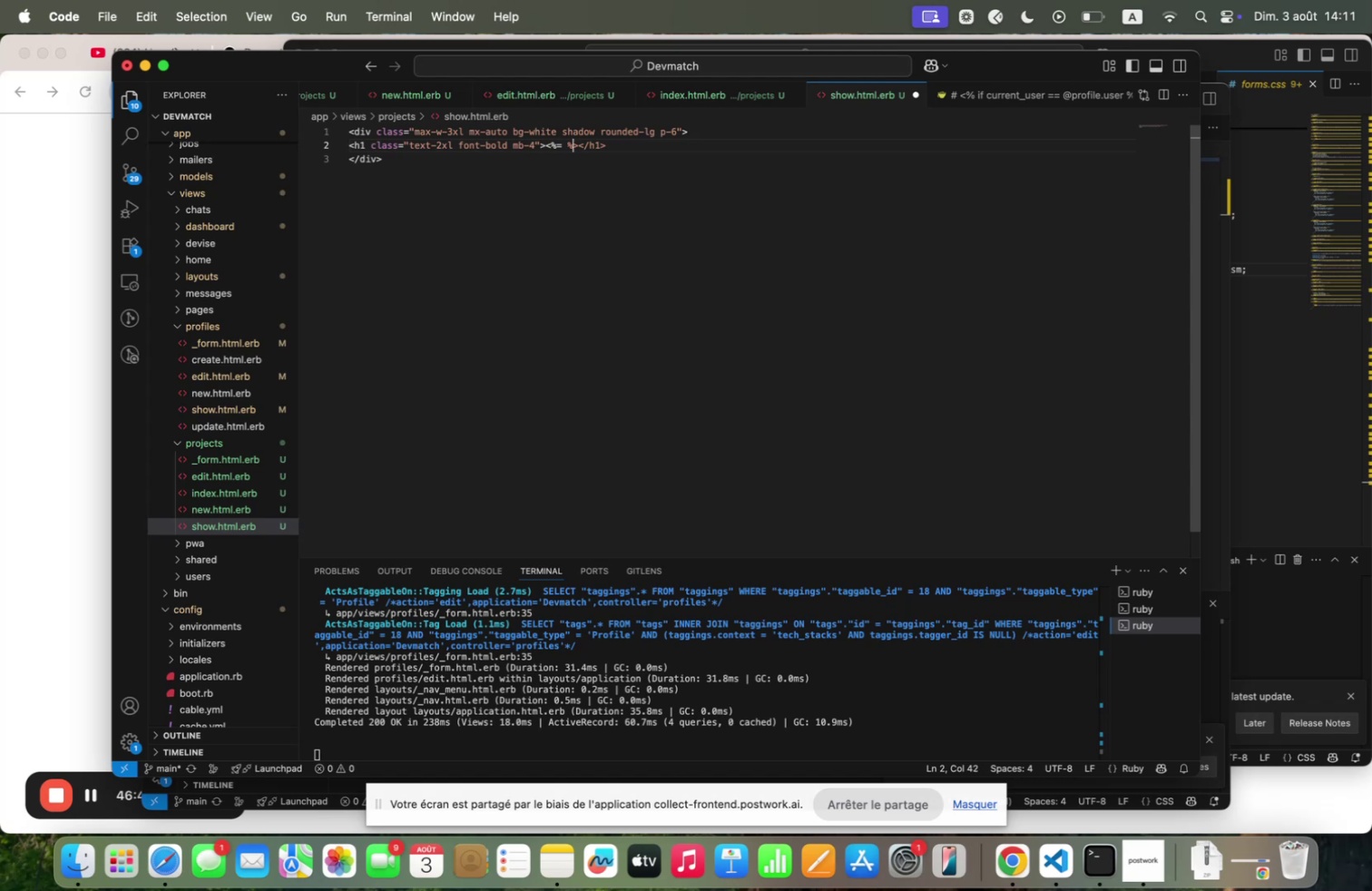 
key(ArrowLeft)
 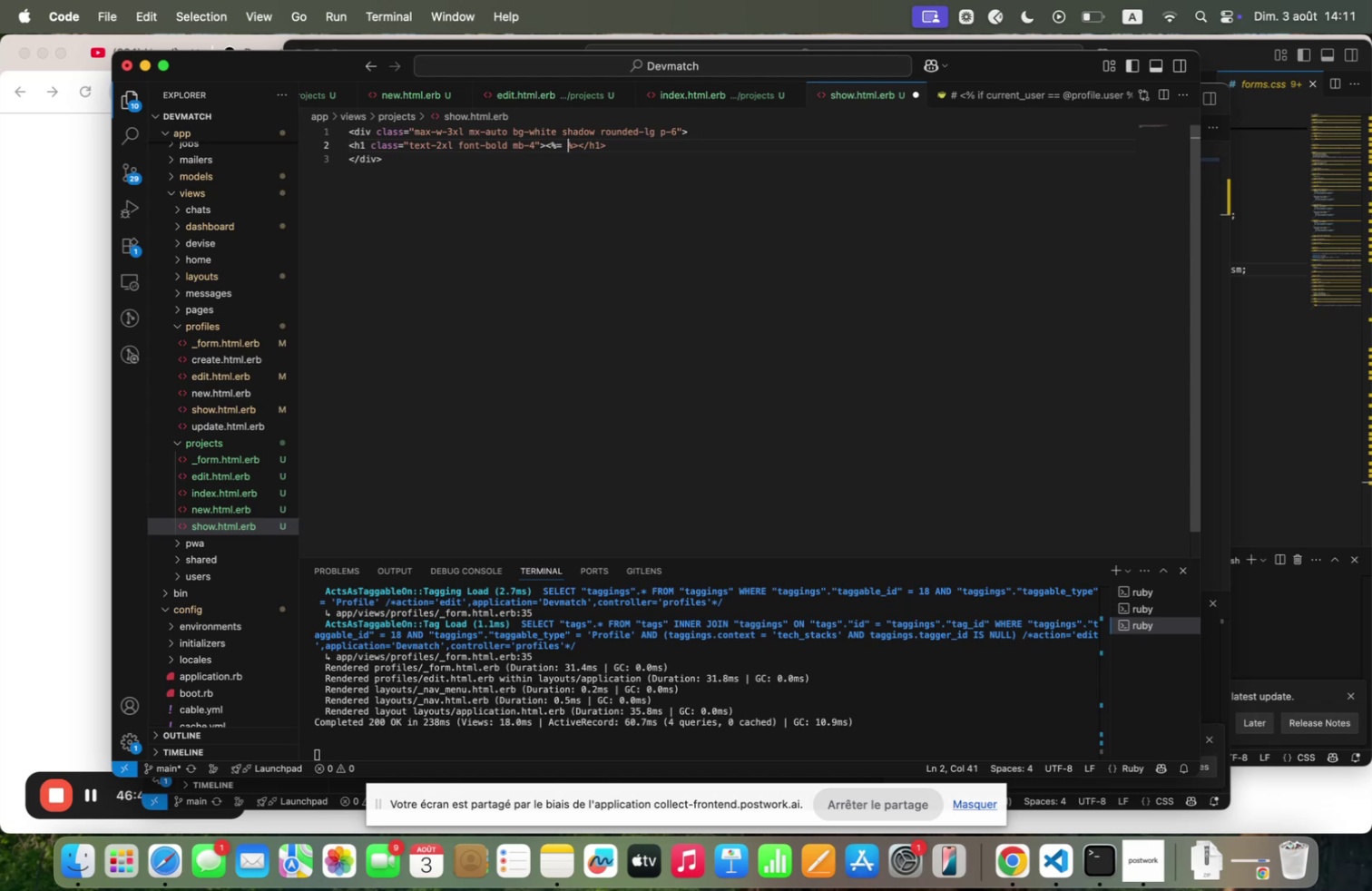 
key(ArrowLeft)
 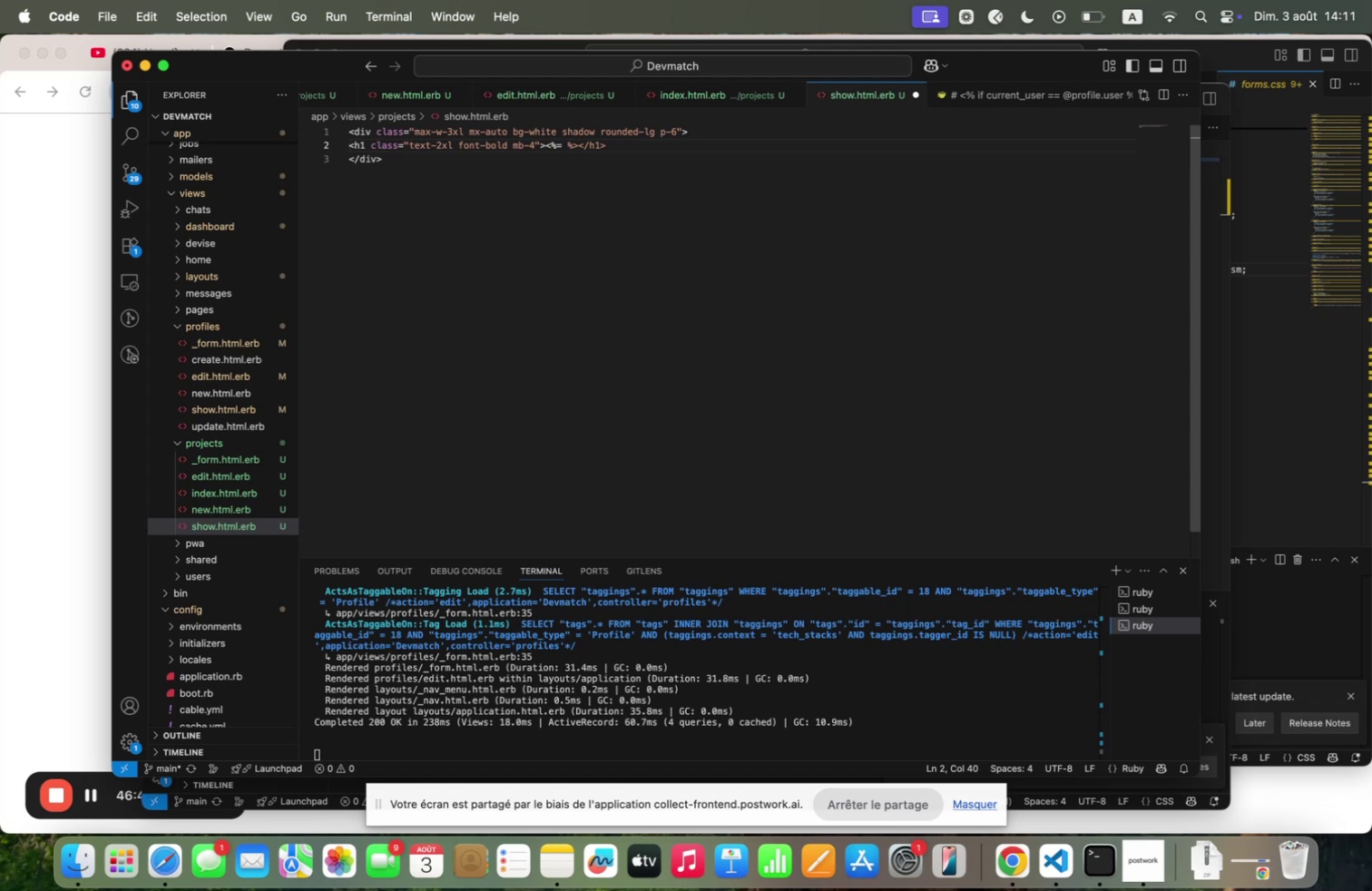 
type( [Fn]project<title)
 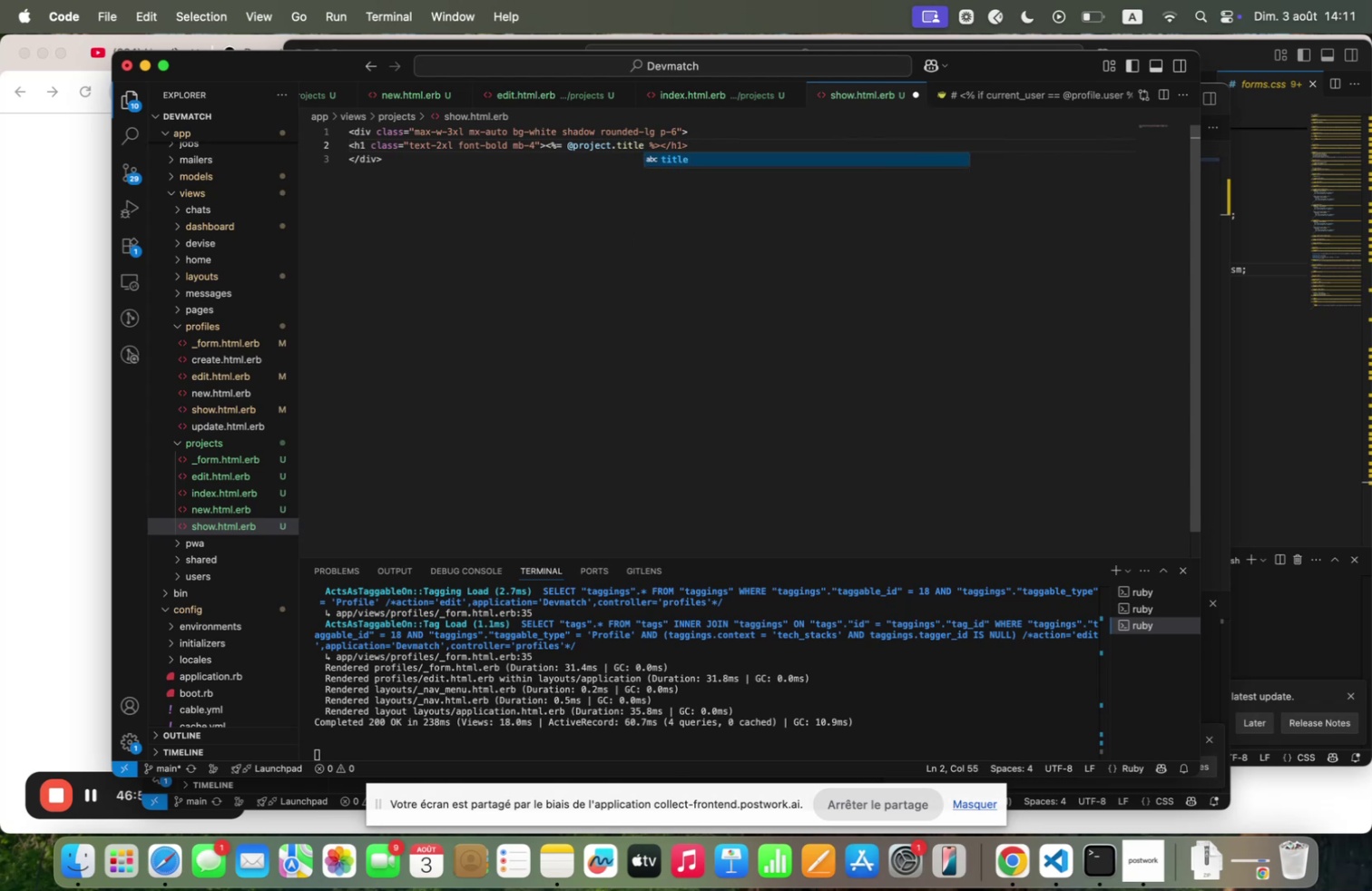 
left_click([715, 146])
 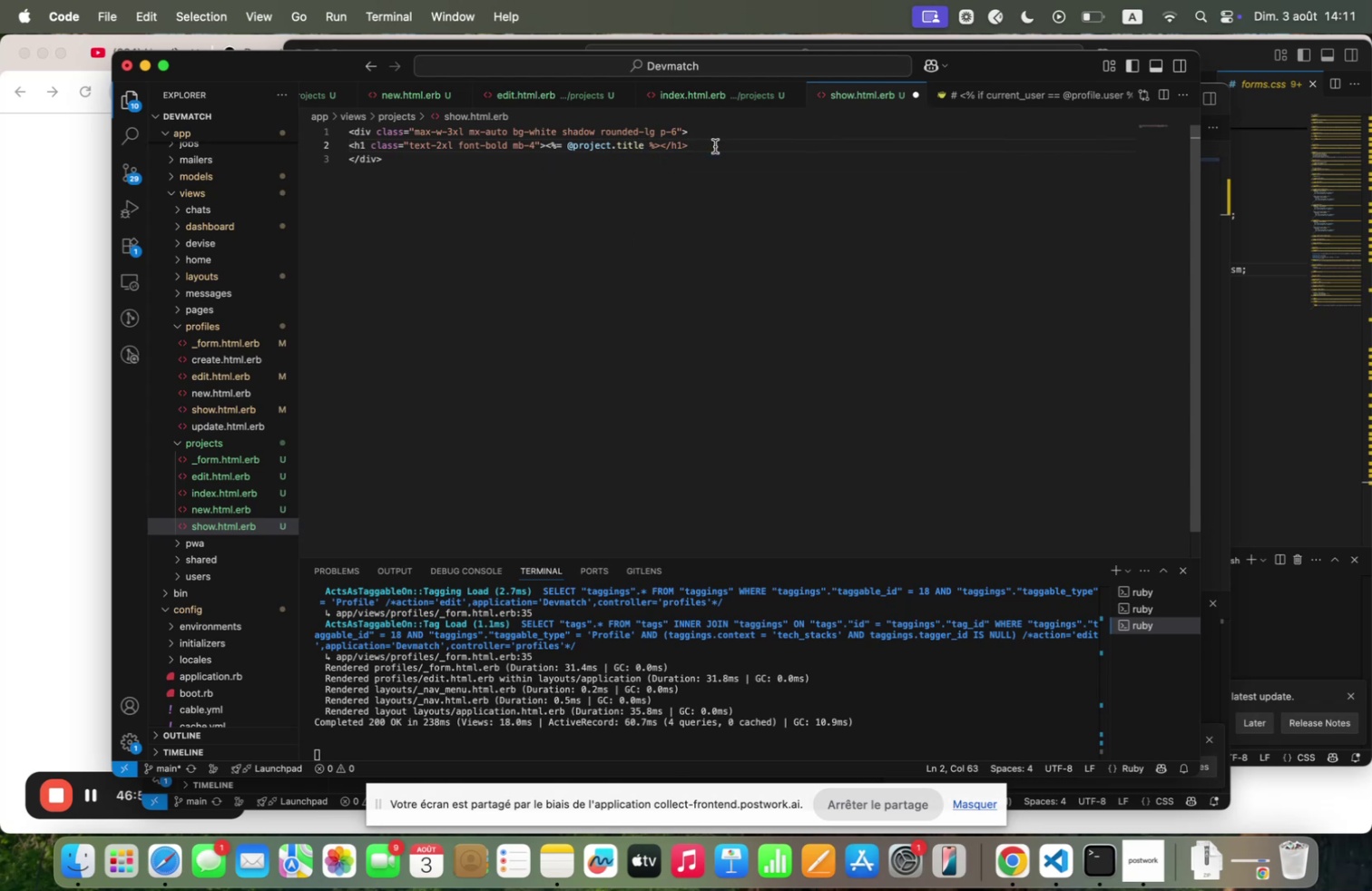 
key(Enter)
 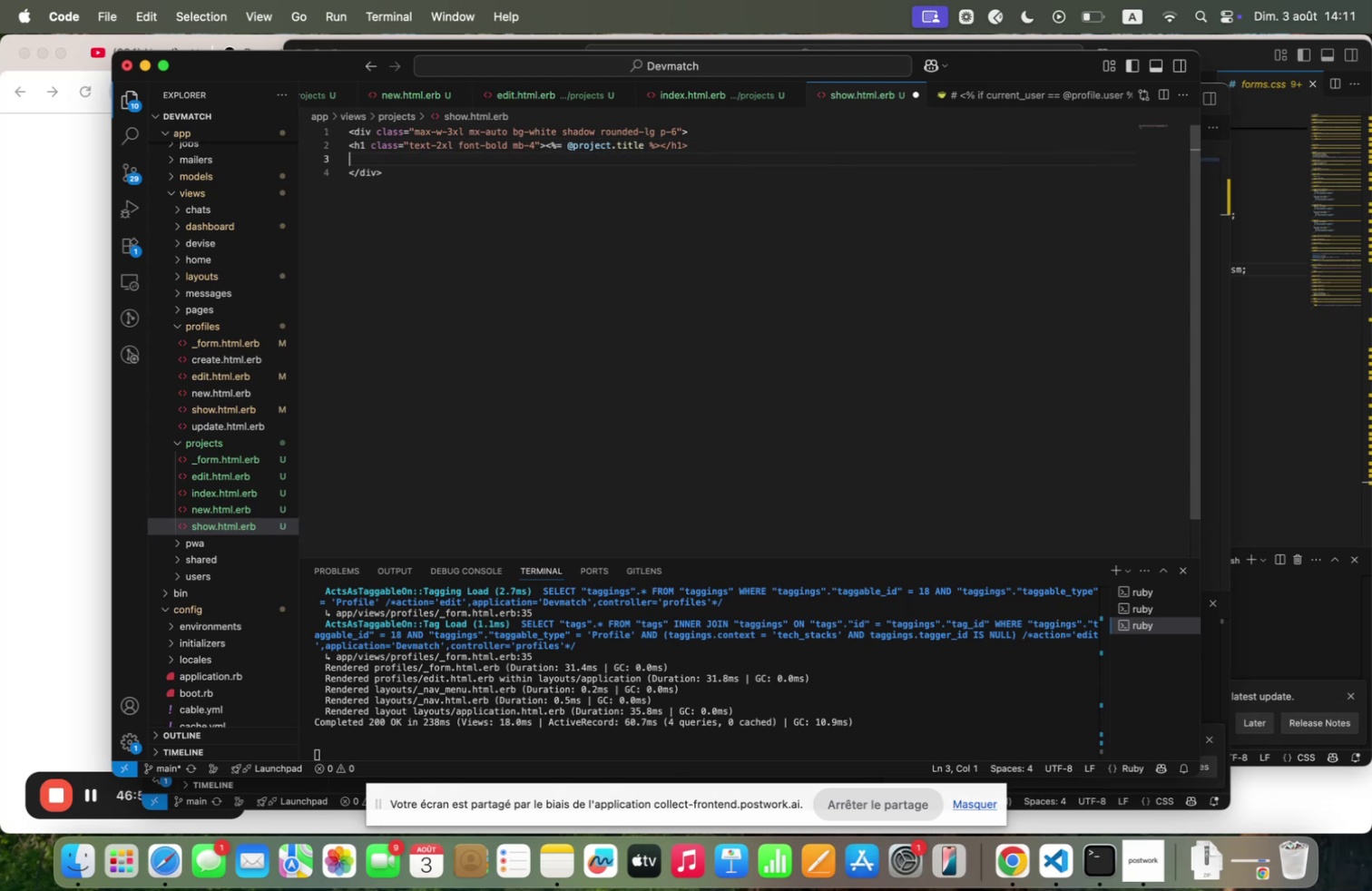 
key(Enter)
 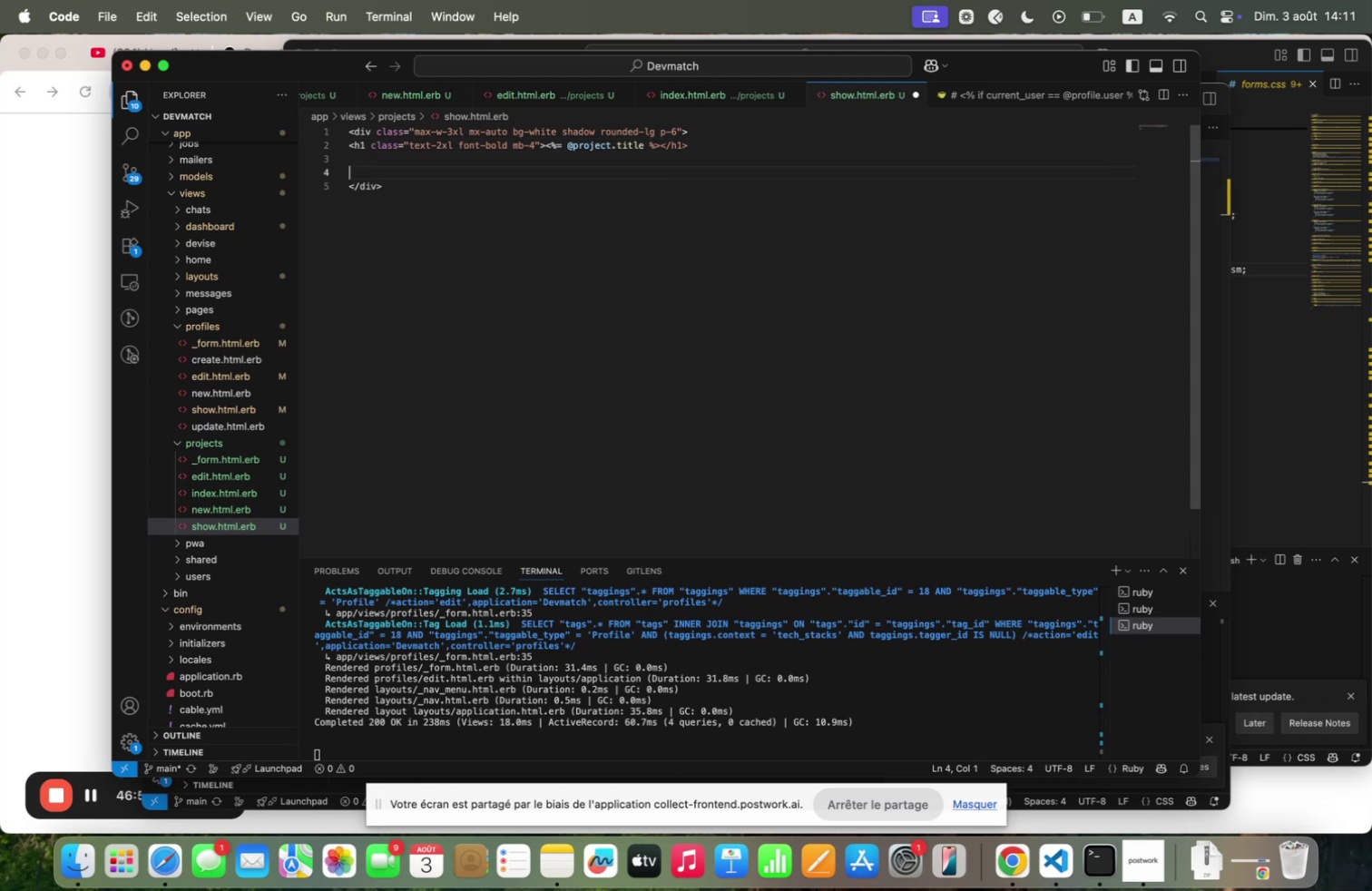 
key(Backquote)
 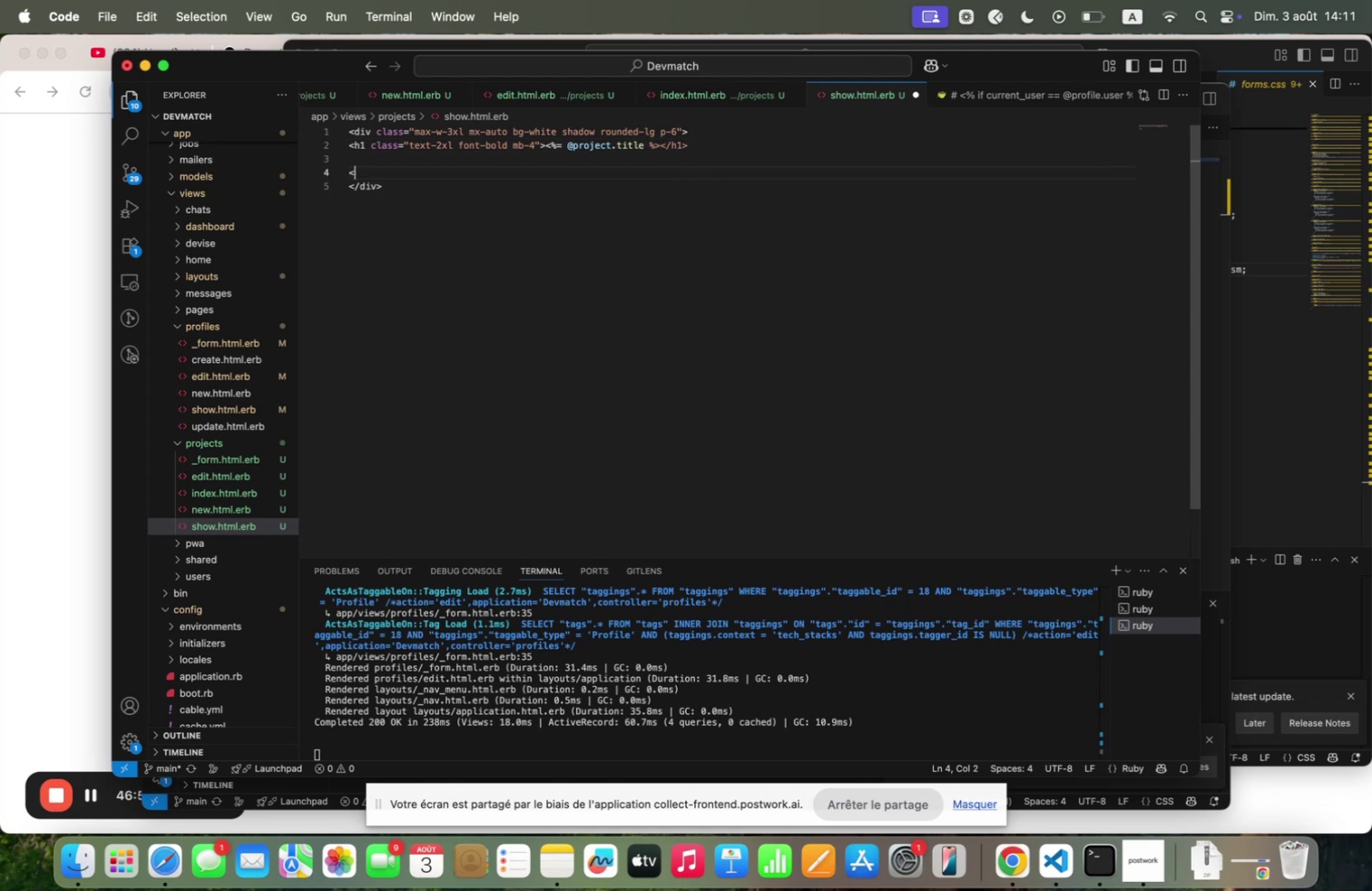 
key(Shift+Quote)
 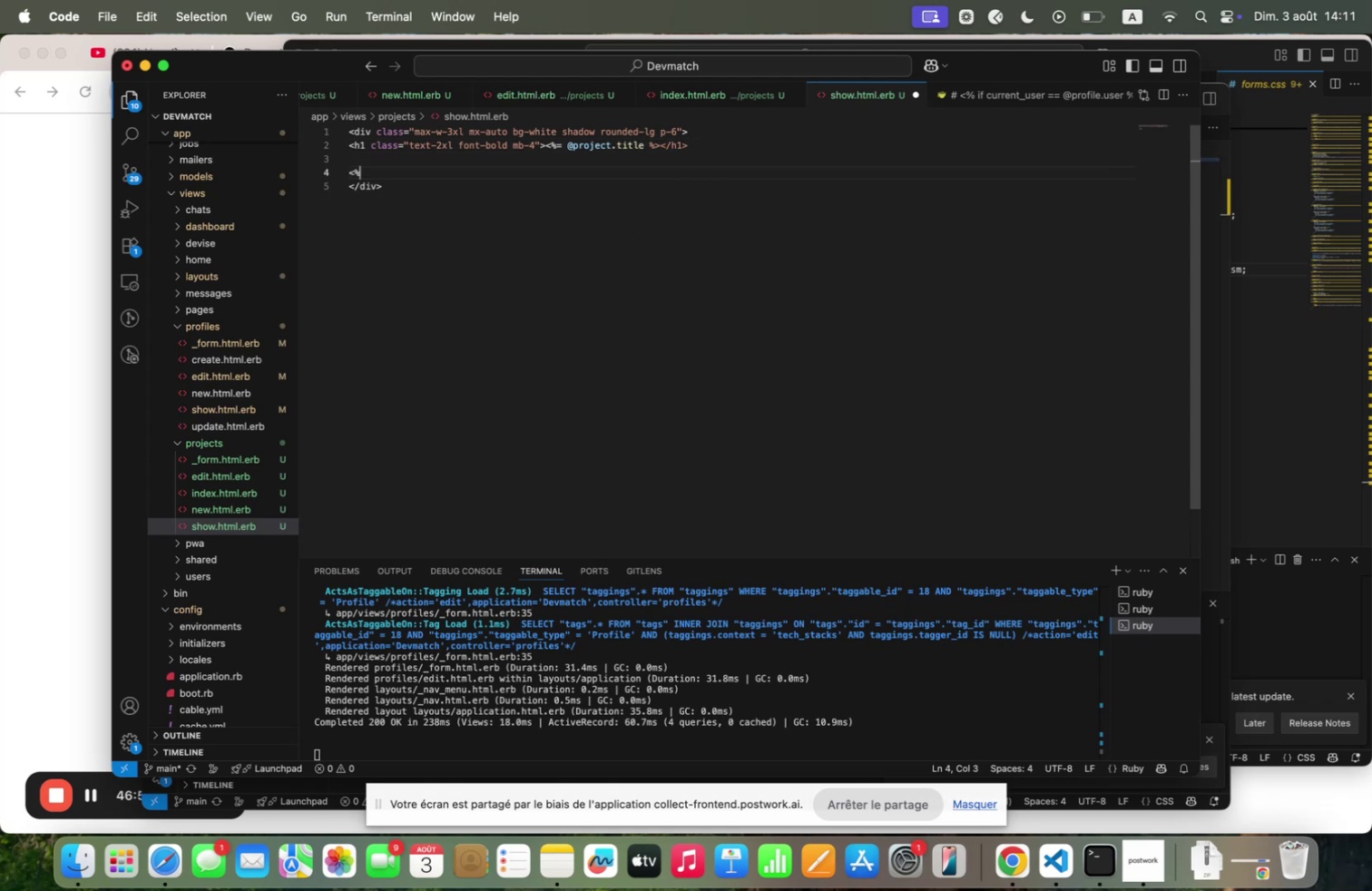 
key(Space)
 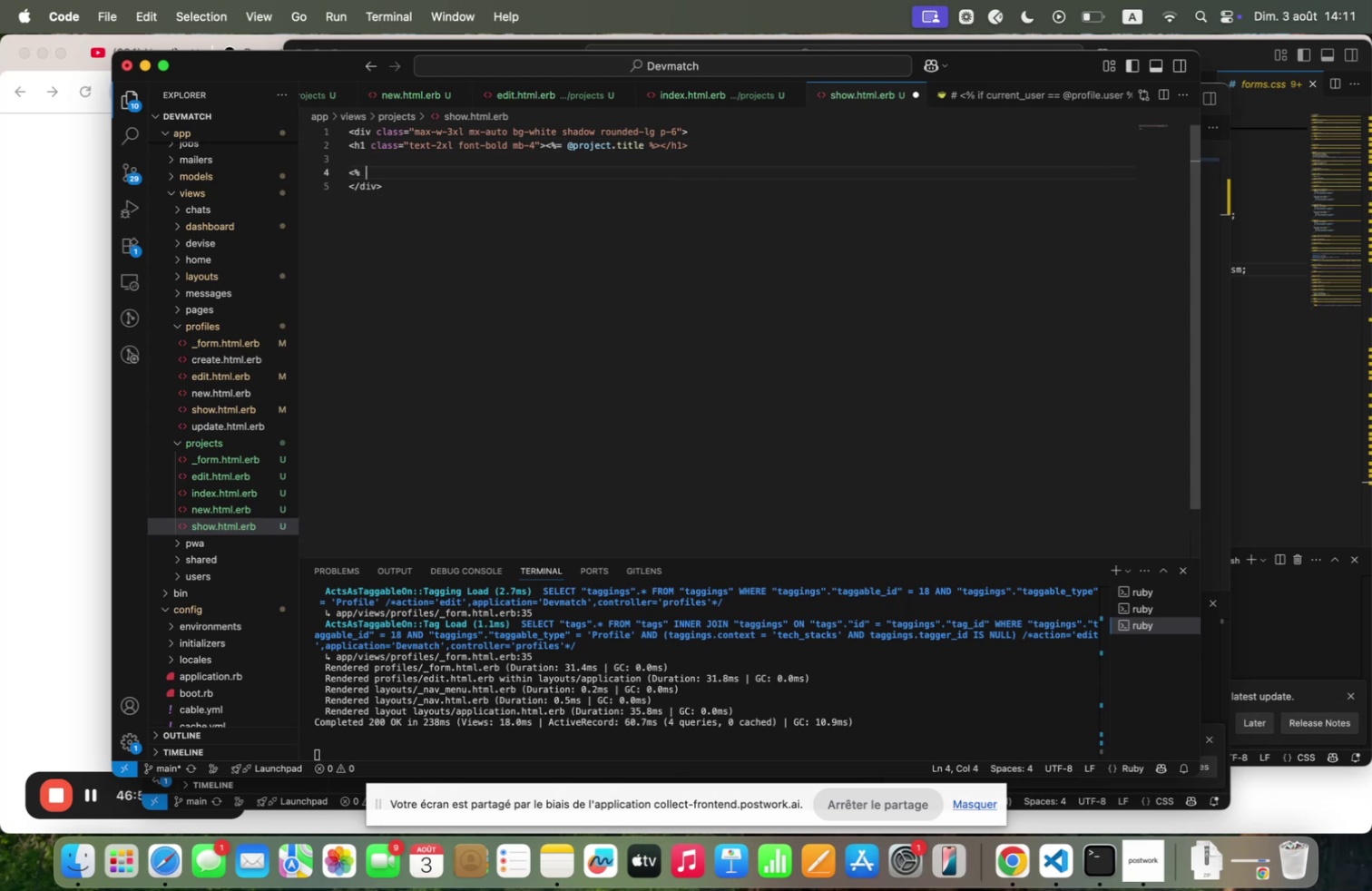 
key(Shift+Quote)
 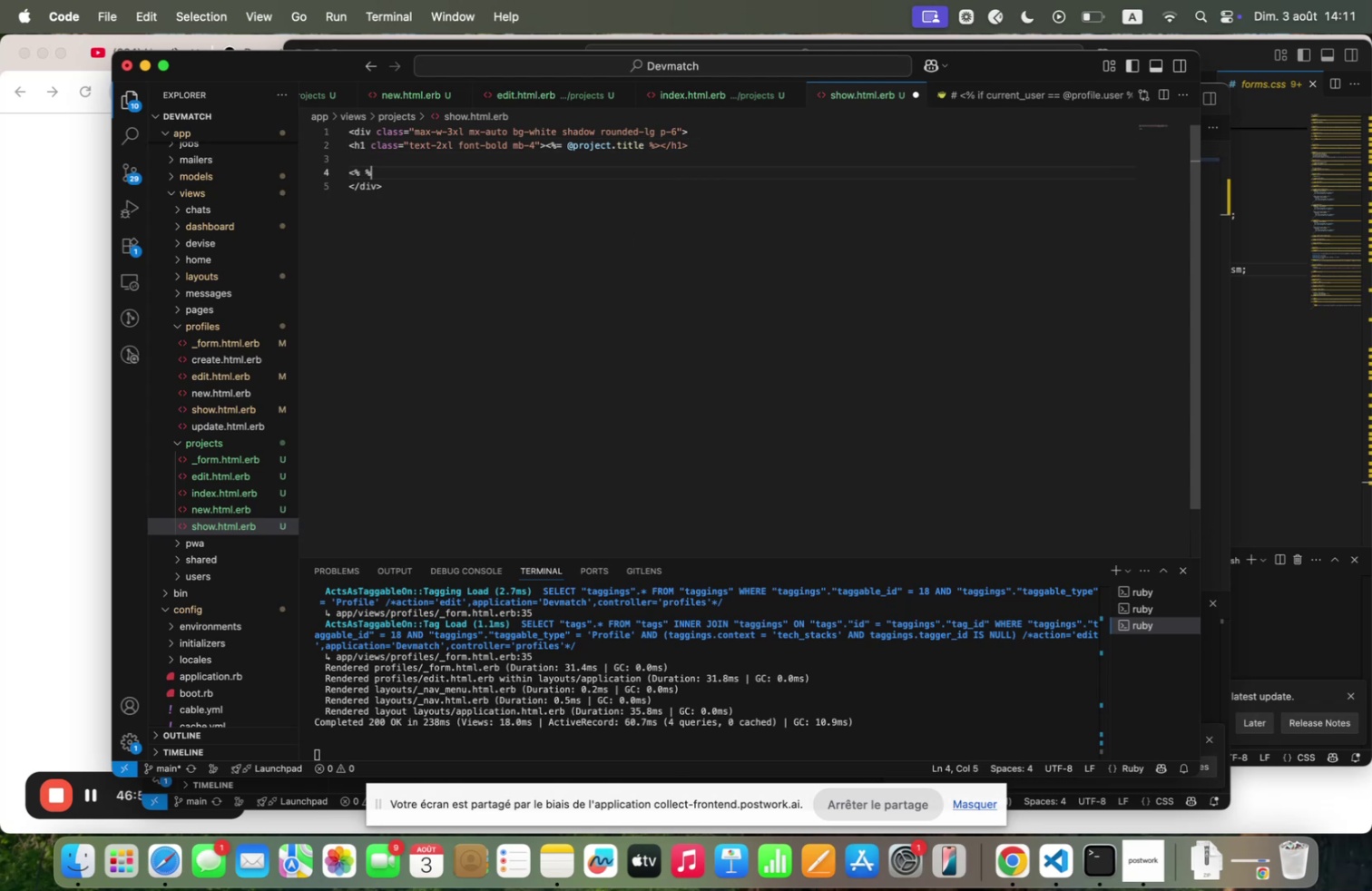 
key(Shift+ShiftLeft)
 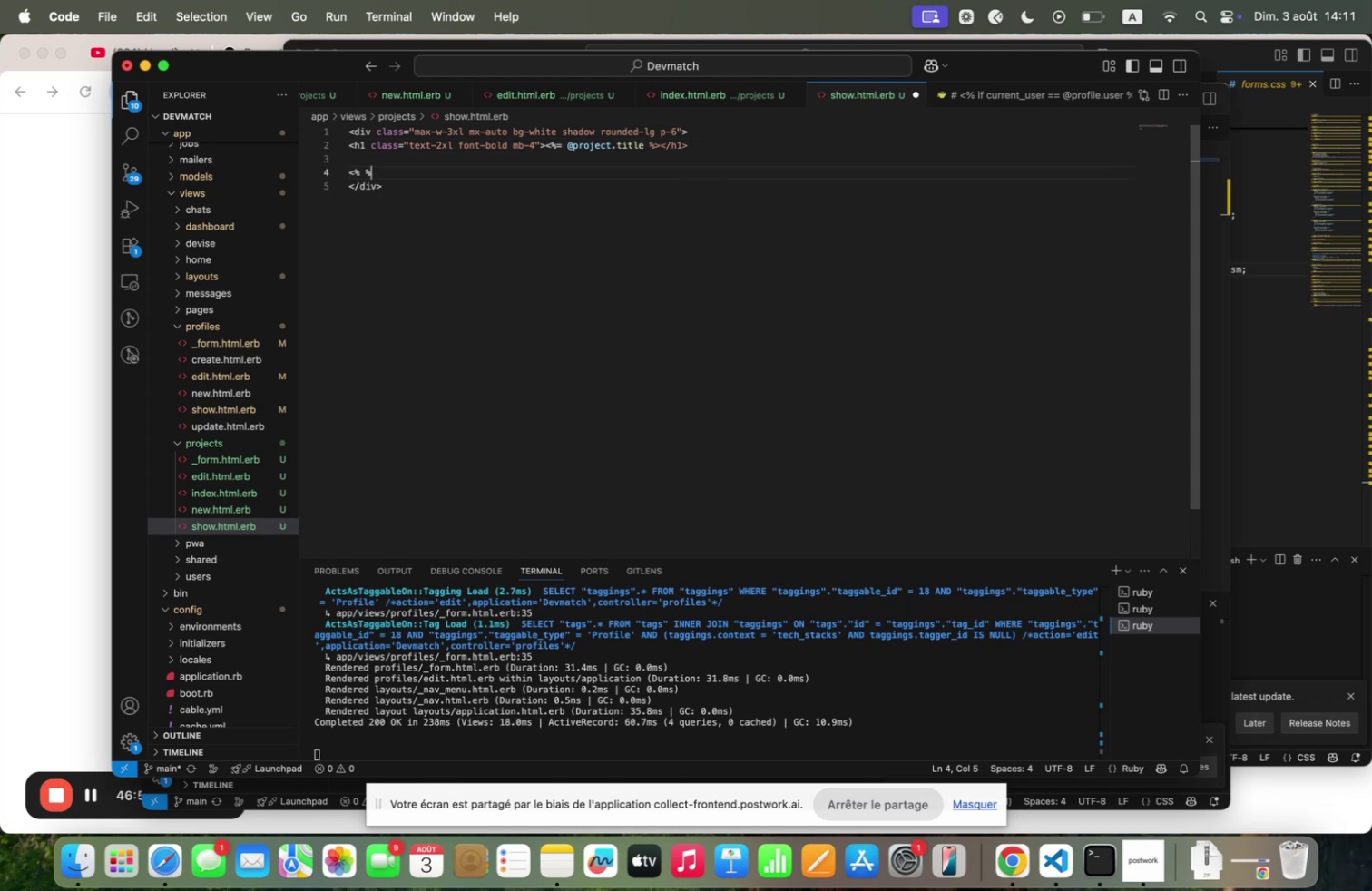 
key(Shift+Backquote)
 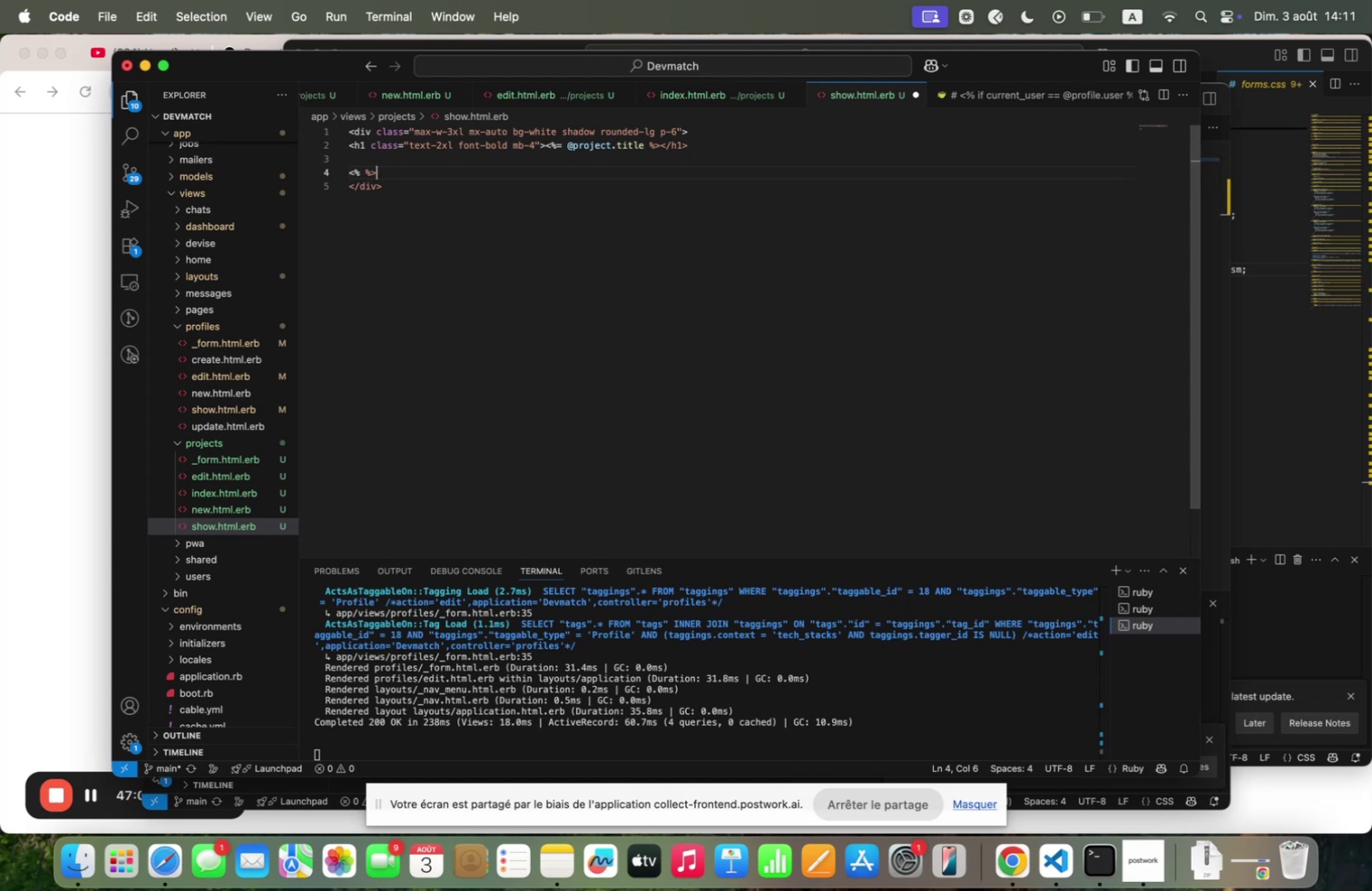 
key(ArrowLeft)
 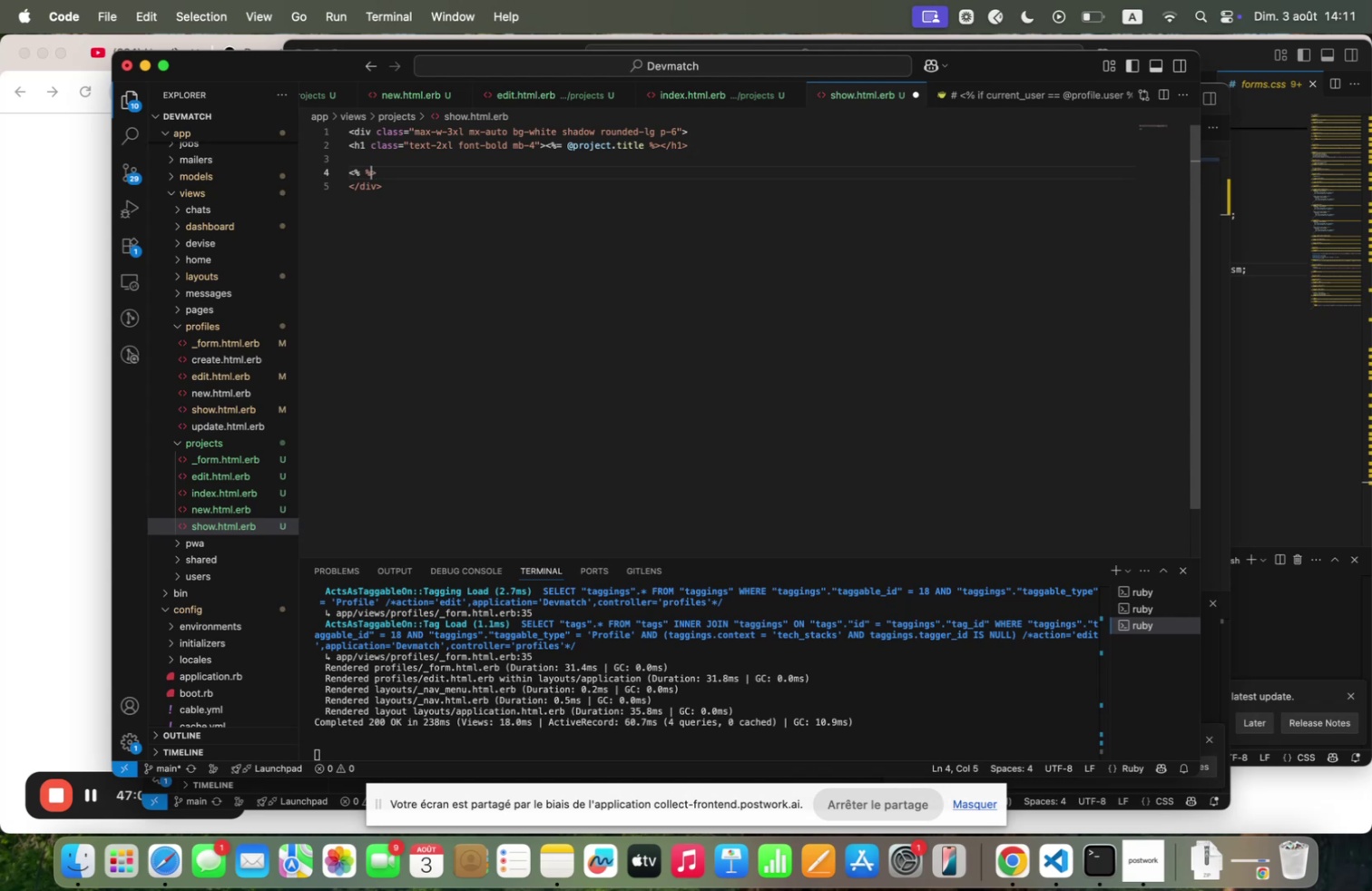 
key(ArrowLeft)
 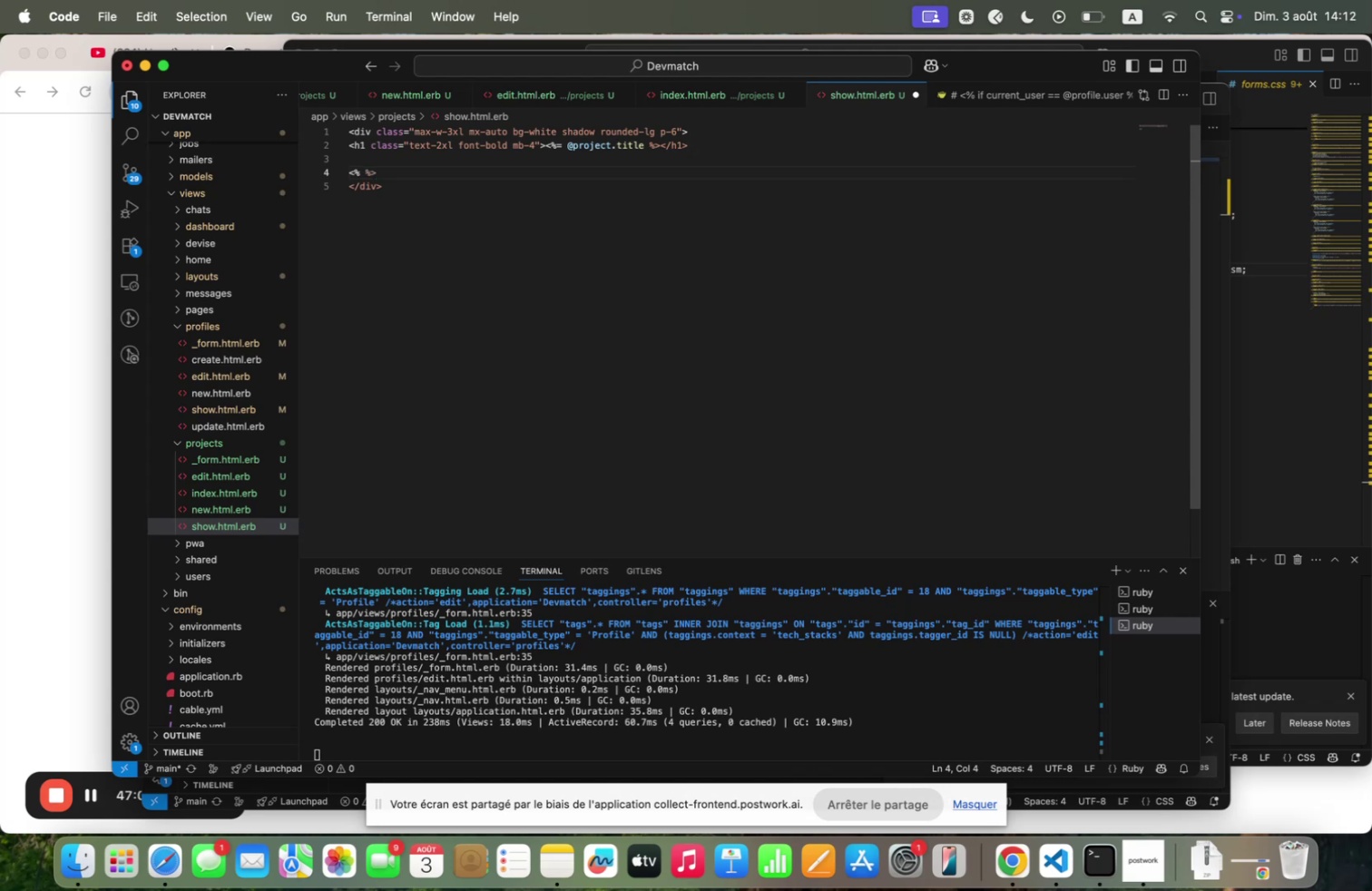 
wait(12.57)
 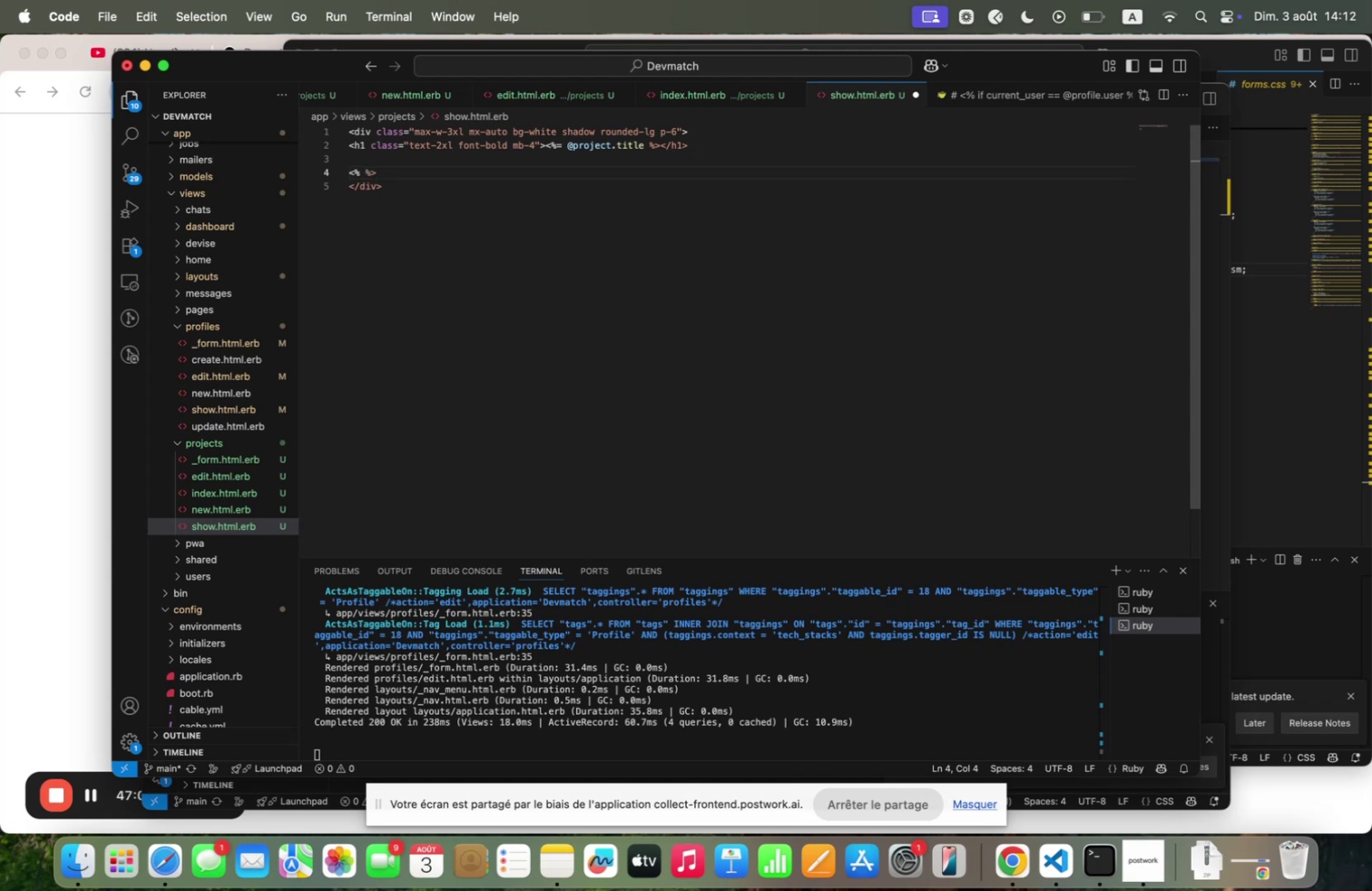 
type(if [Fn])
 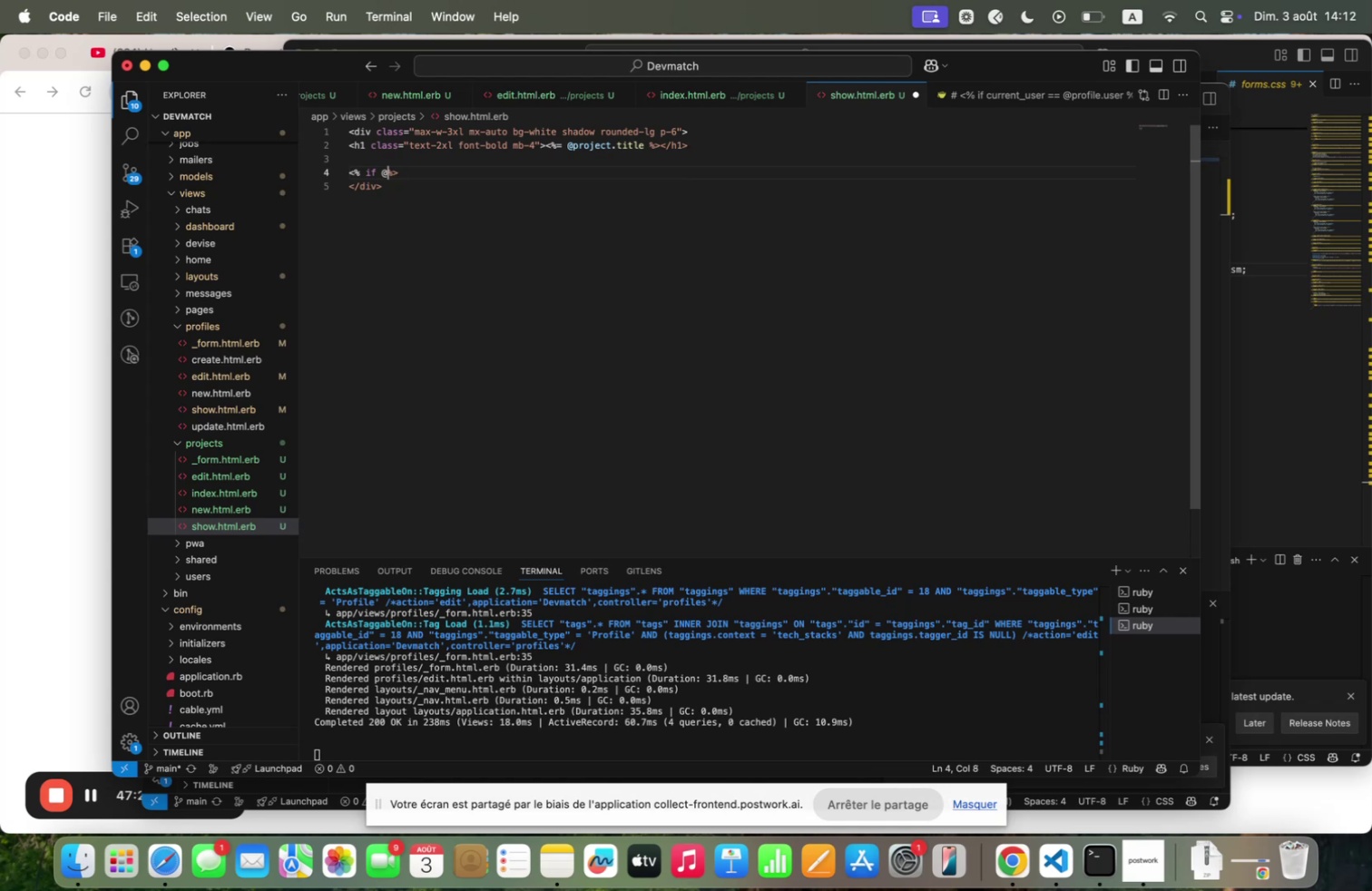 
wait(12.5)
 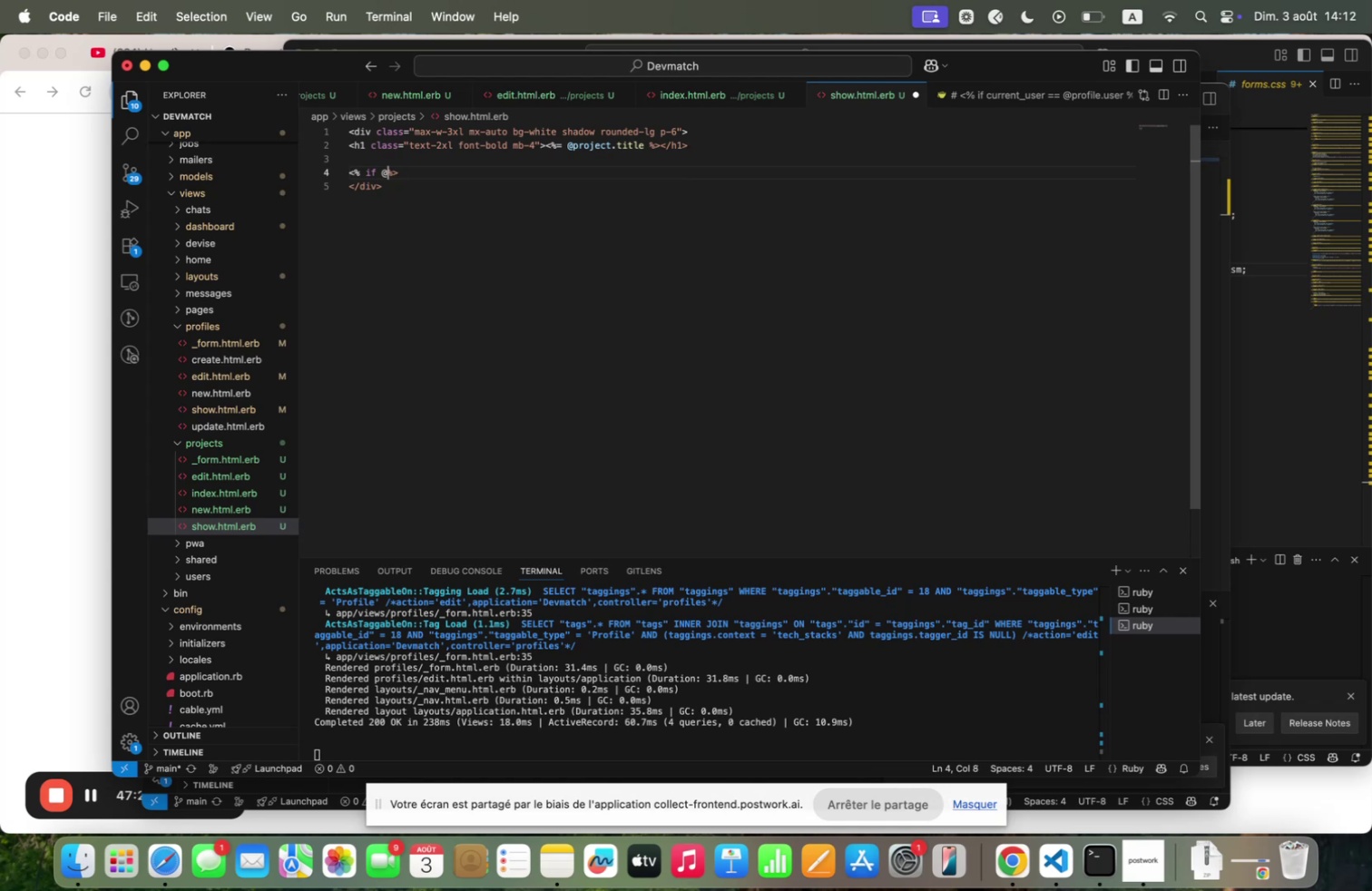 
type(project<;ediq)
 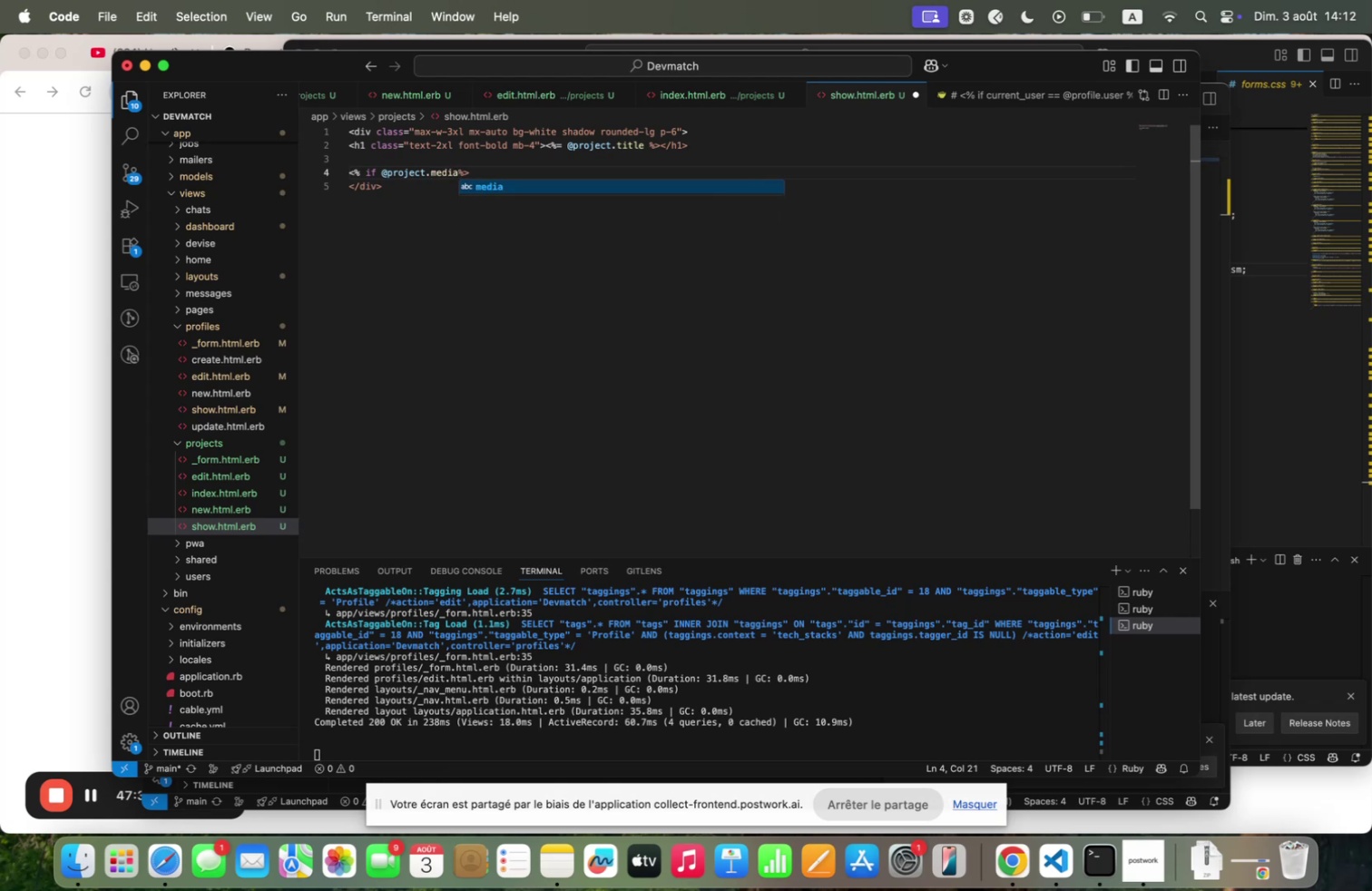 
type(<qtt)
 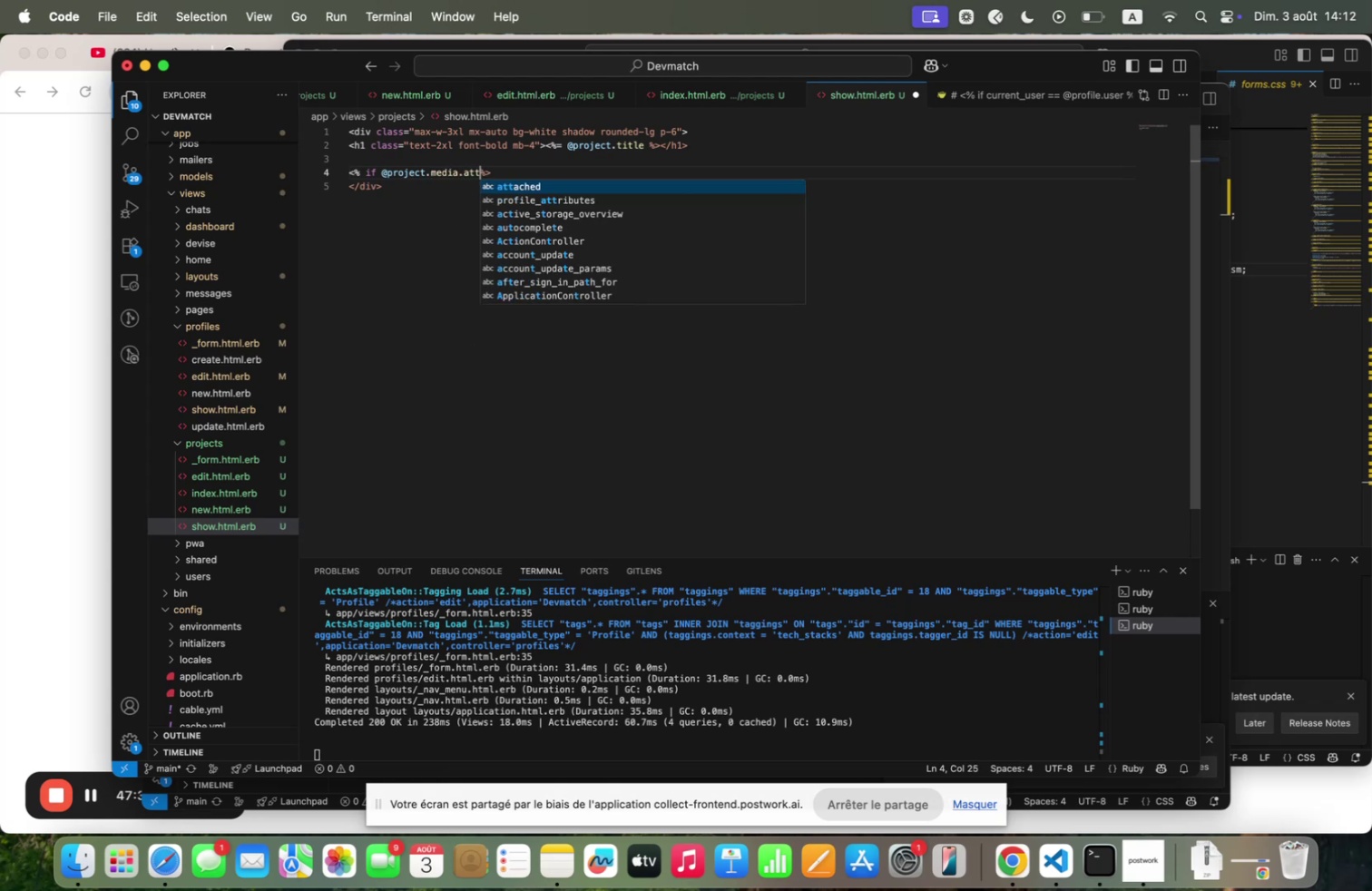 
key(Enter)
 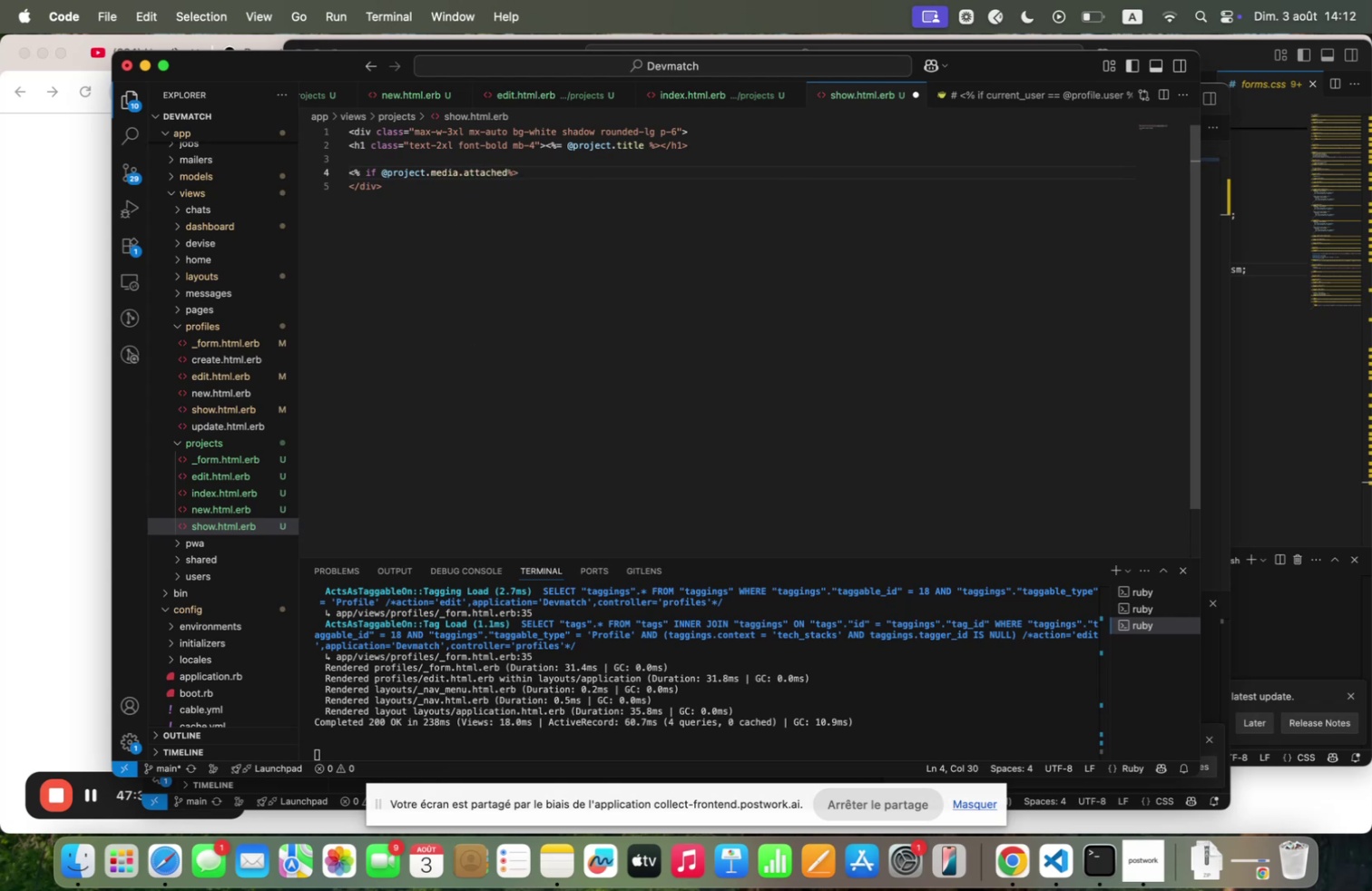 
key(Shift+M)
 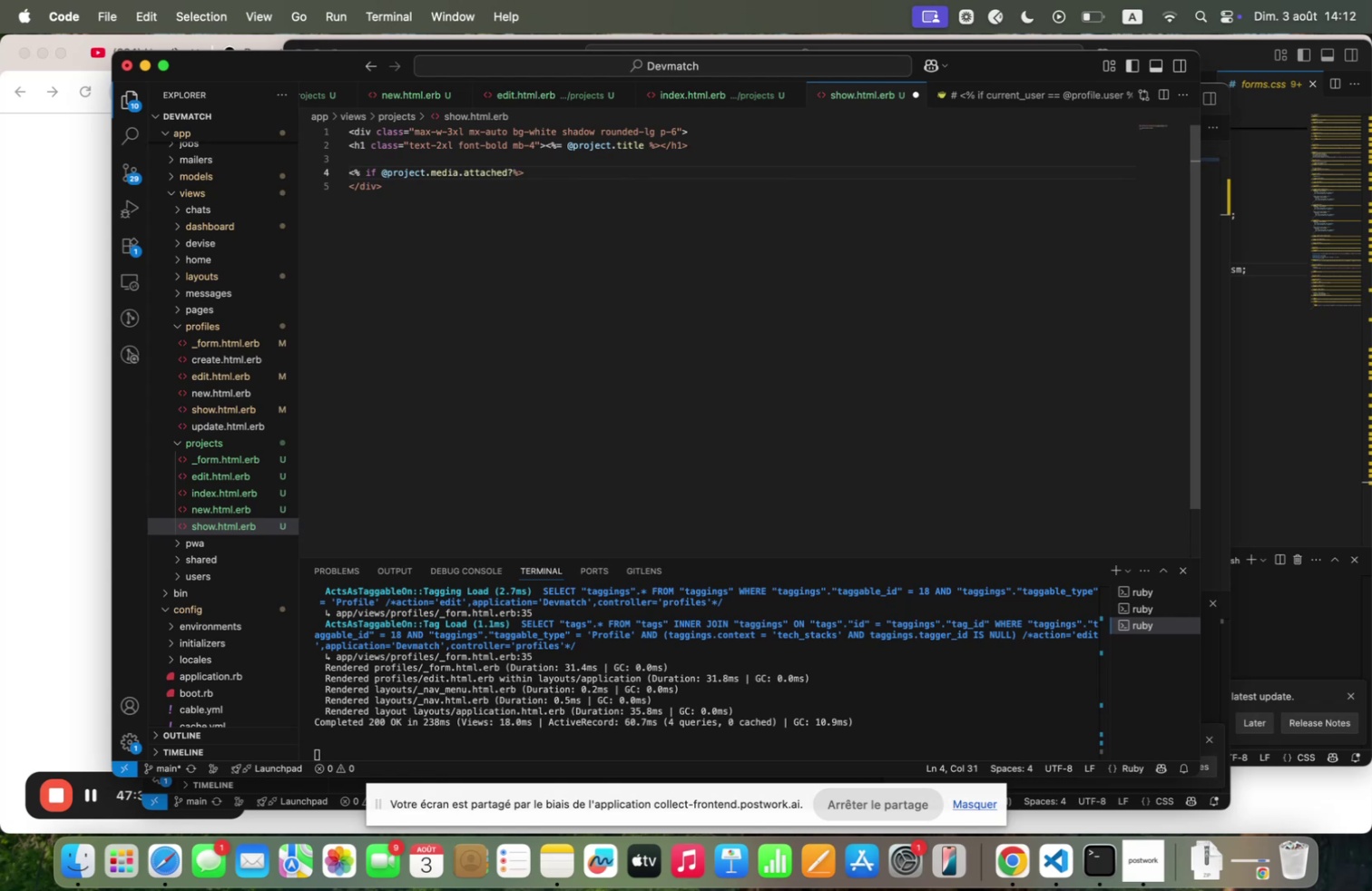 
key(Space)
 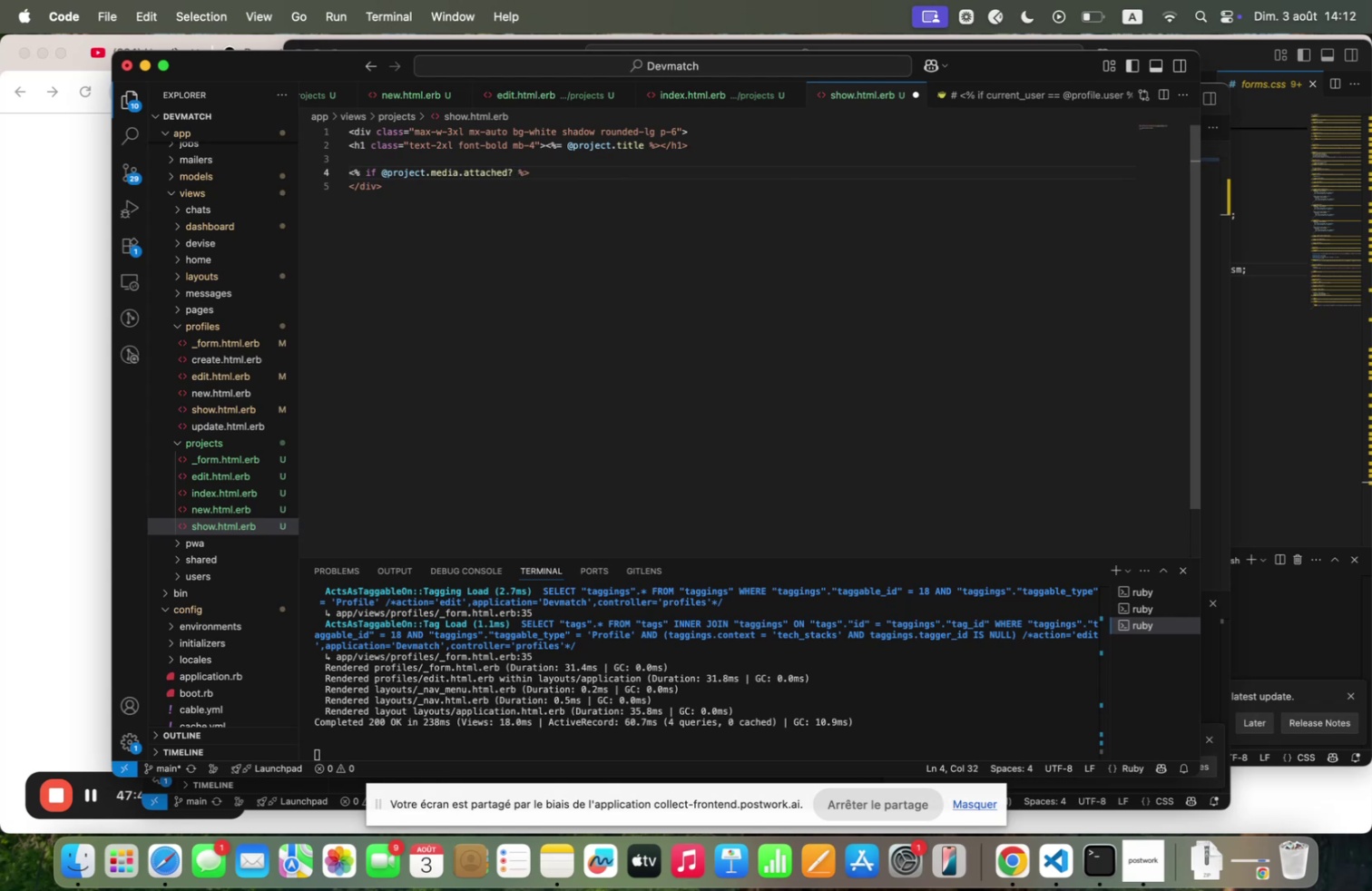 
key(ArrowRight)
 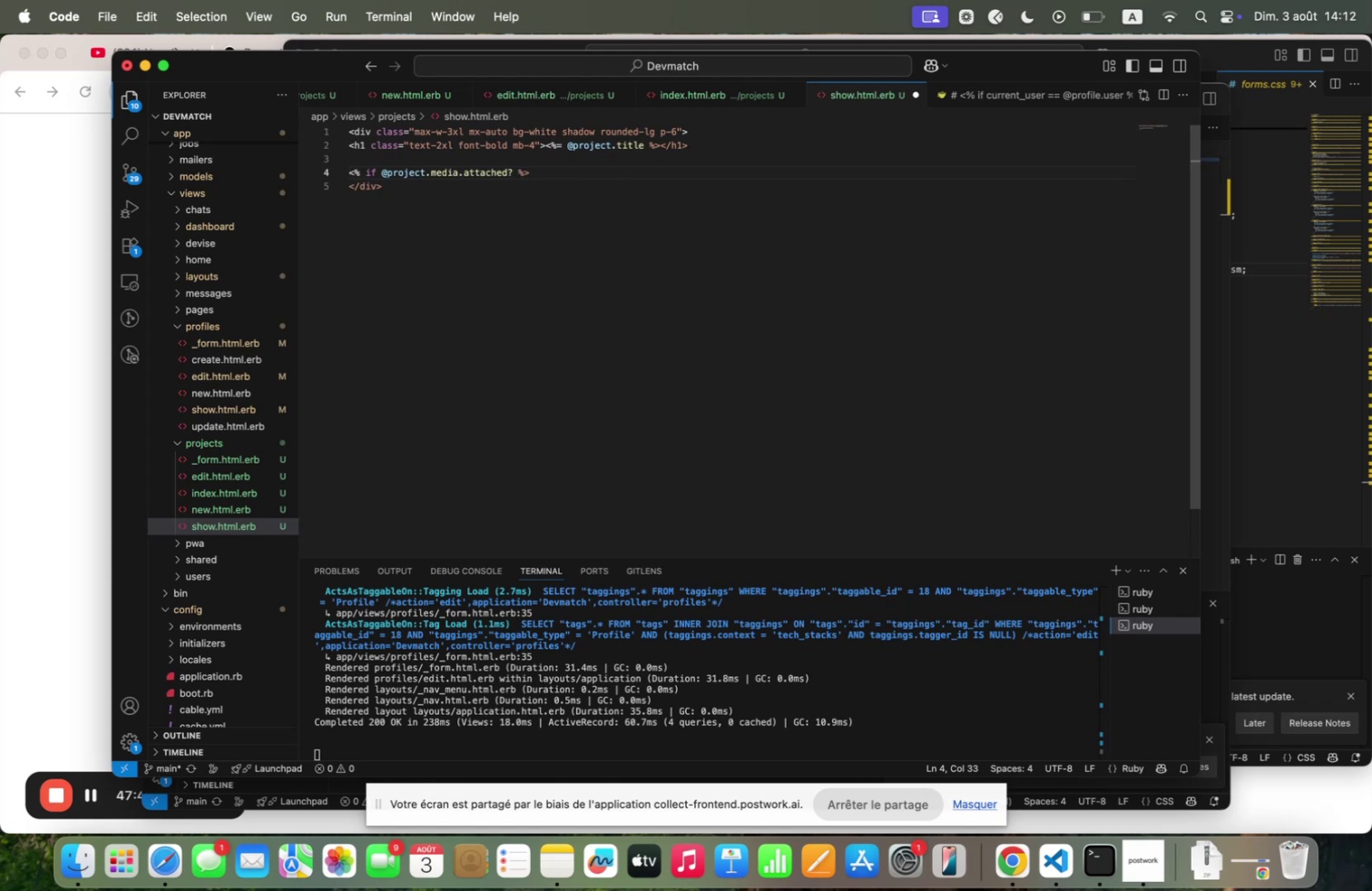 
key(ArrowRight)
 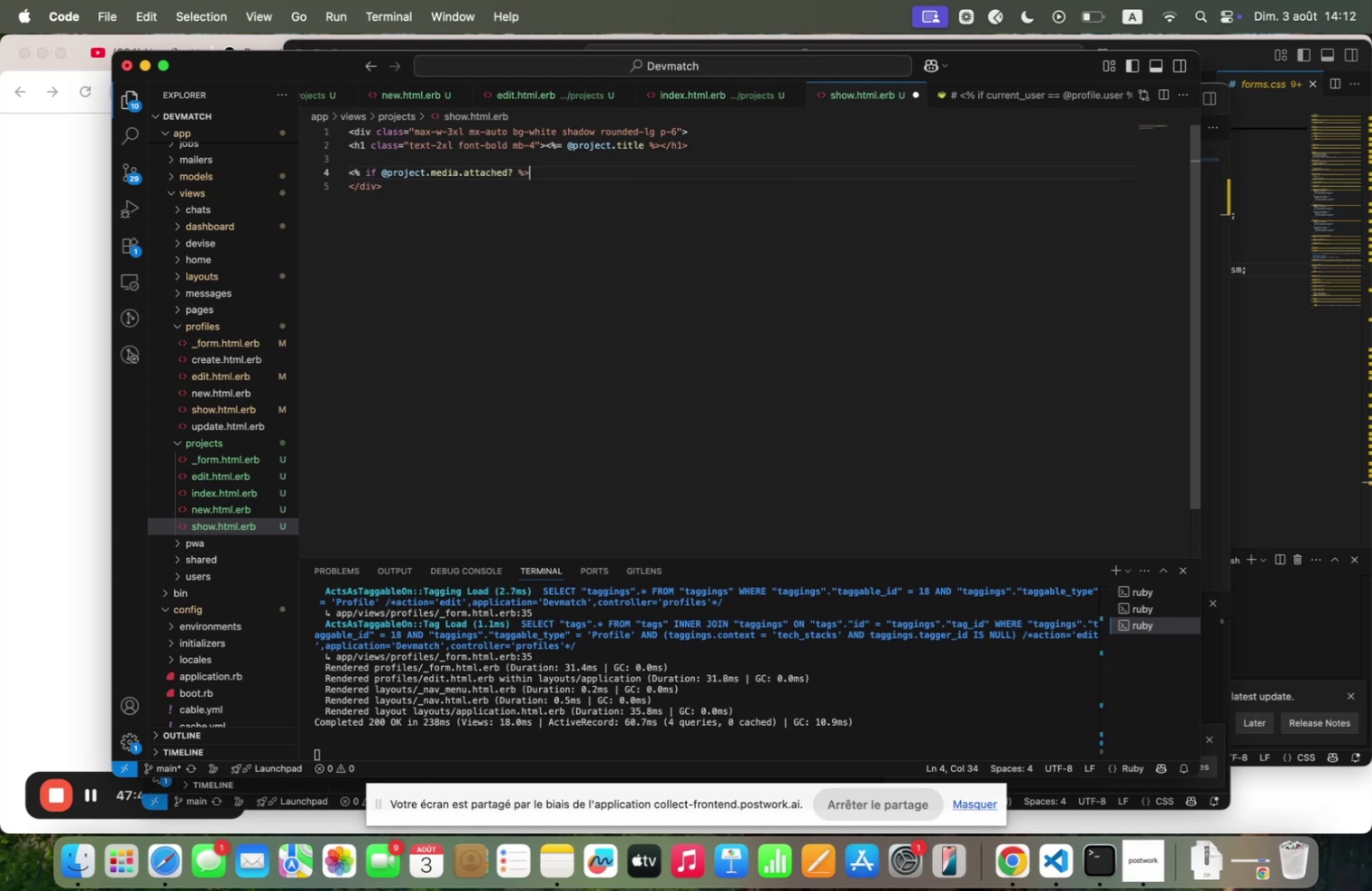 
key(Enter)
 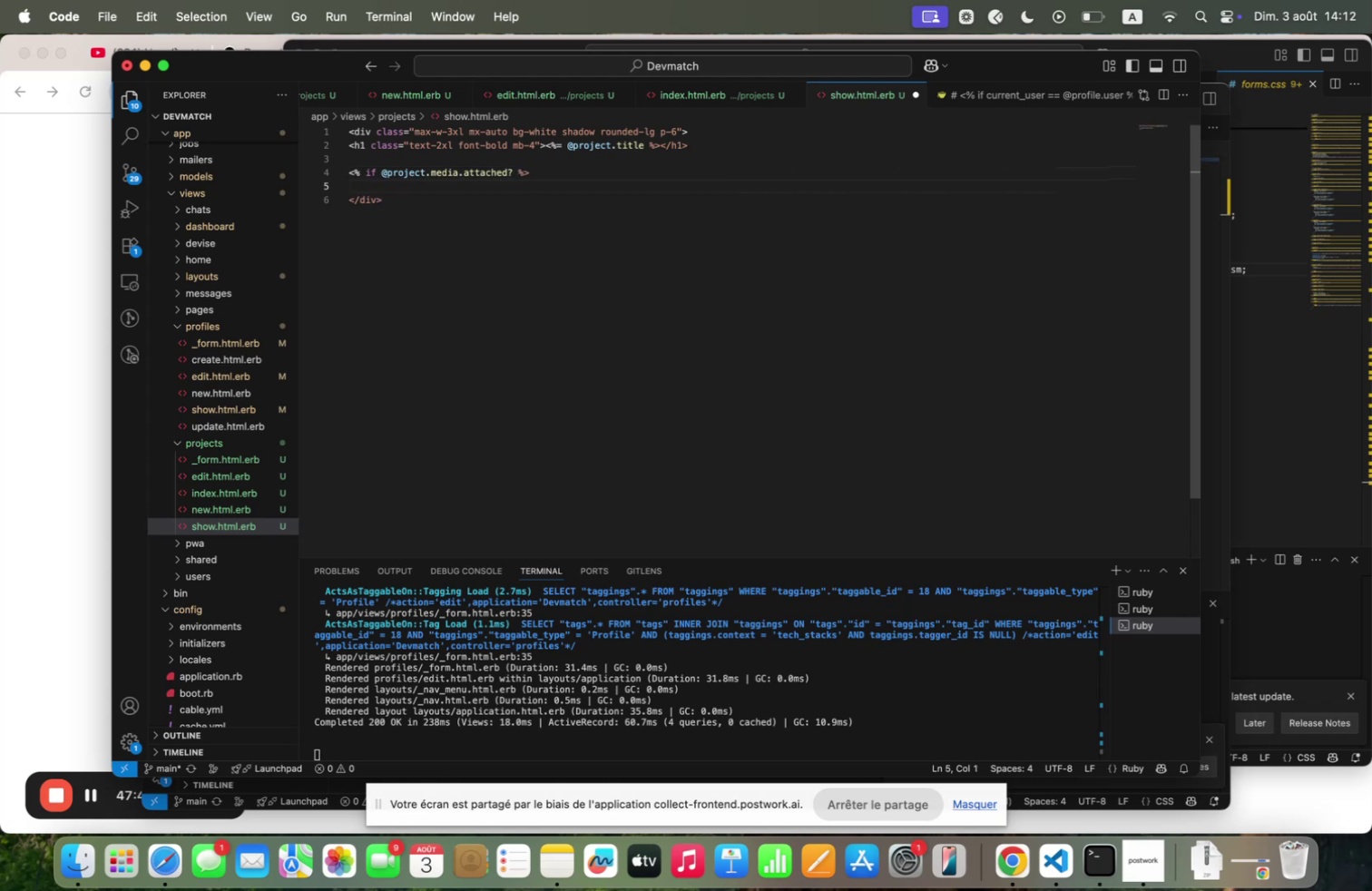 
type(`" end "~)
 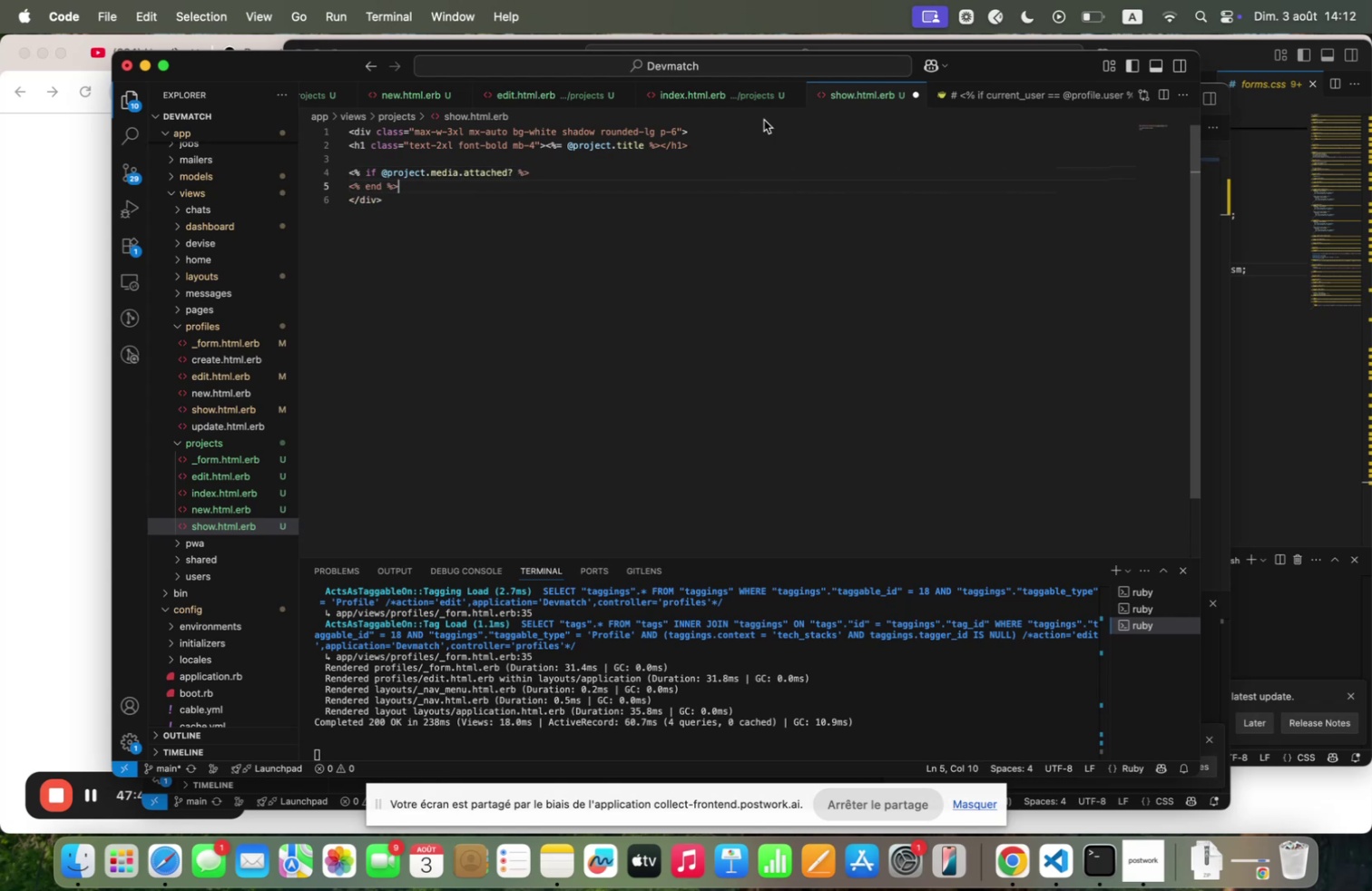 
left_click([575, 167])
 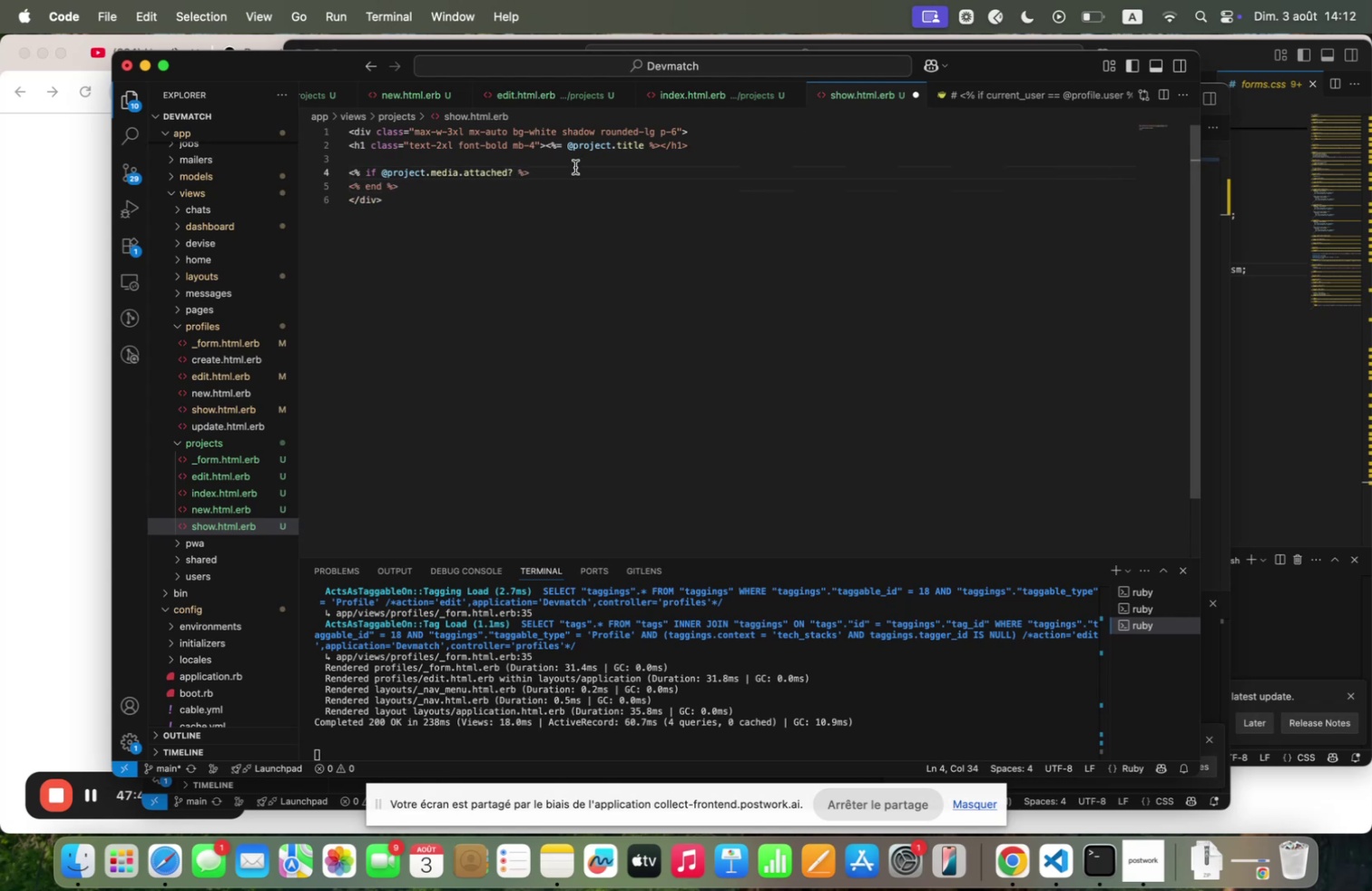 
key(Shift+Enter)
 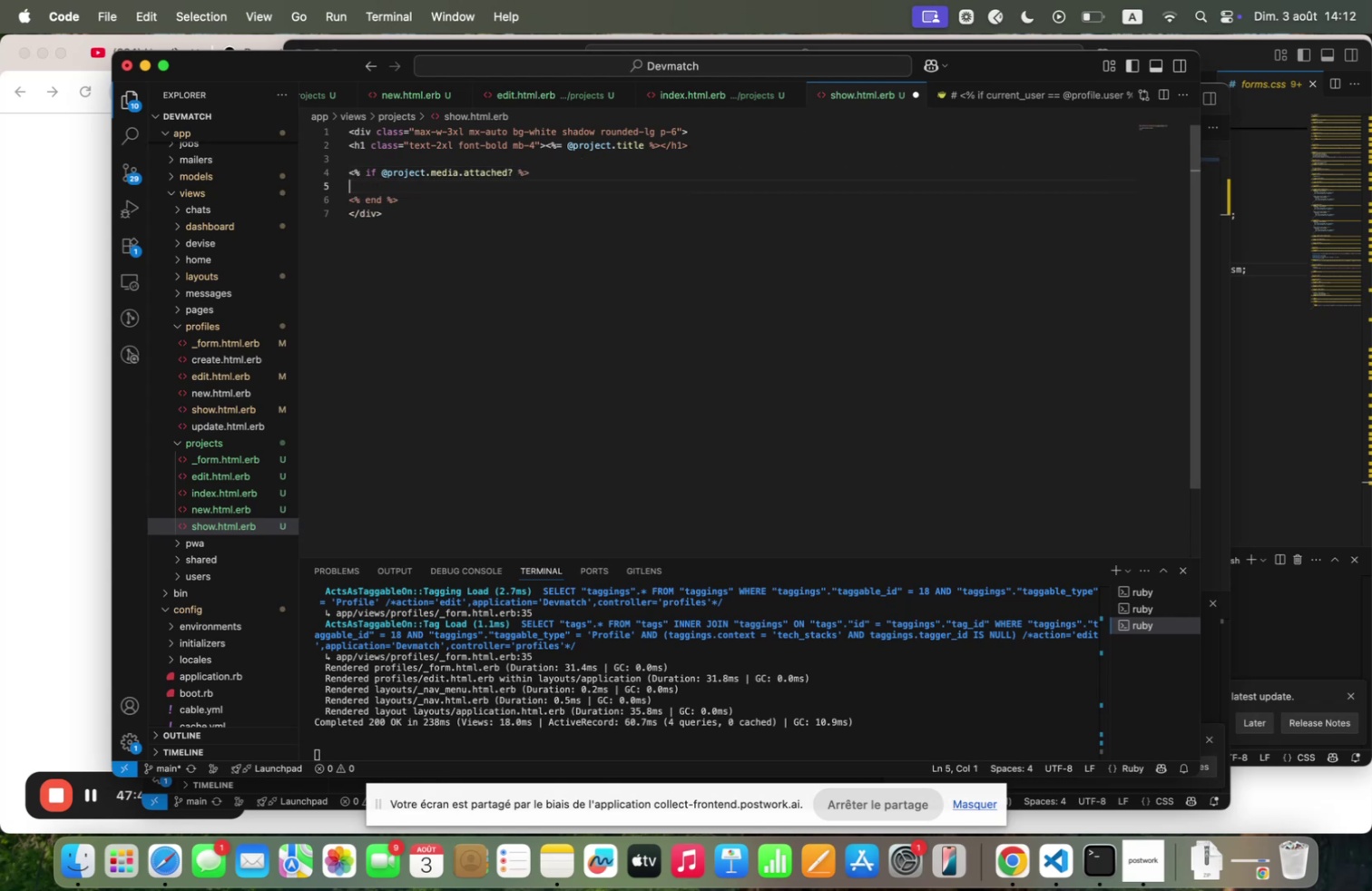 
type(~DIV CLQSS?##~)
 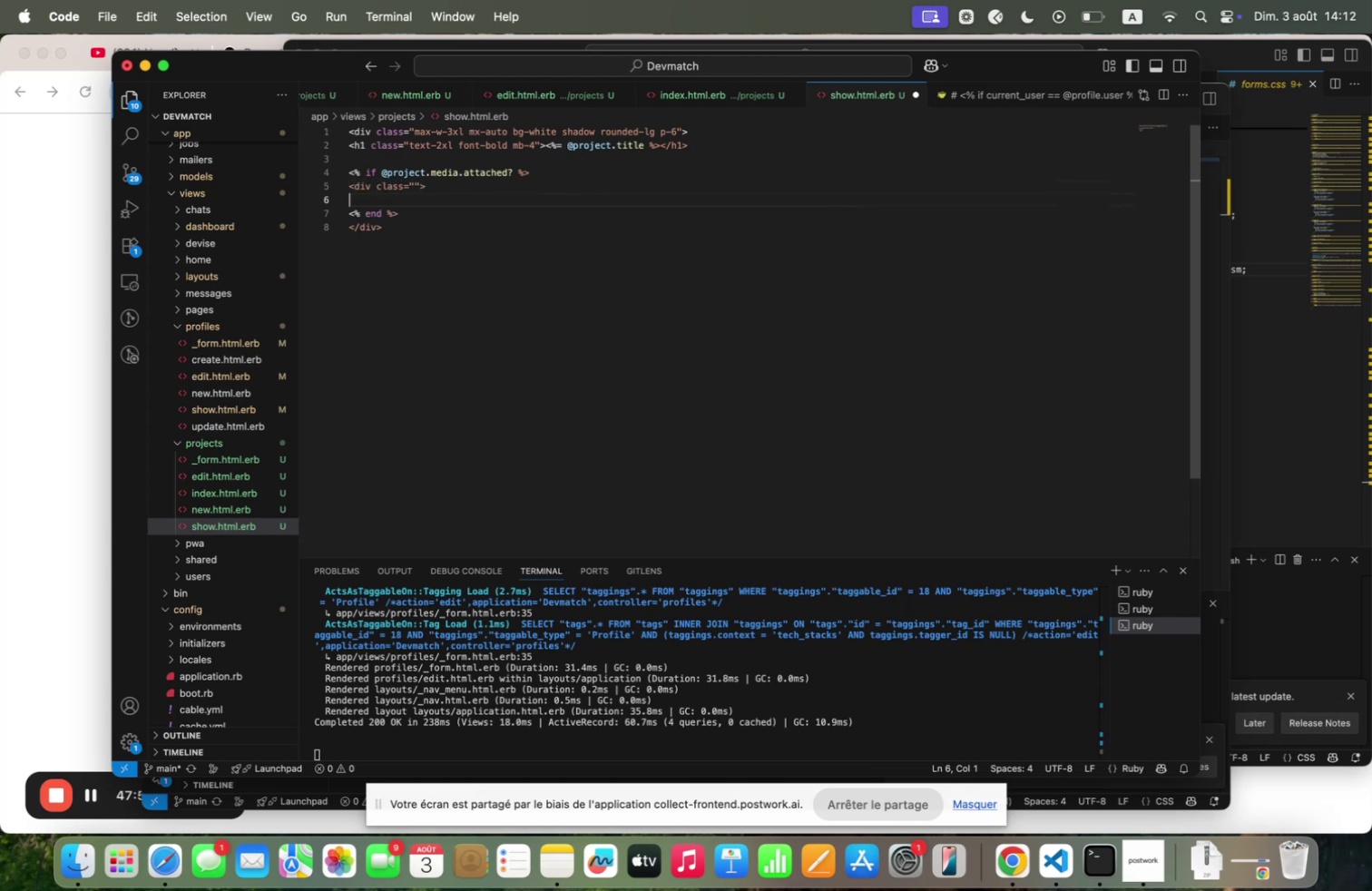 
 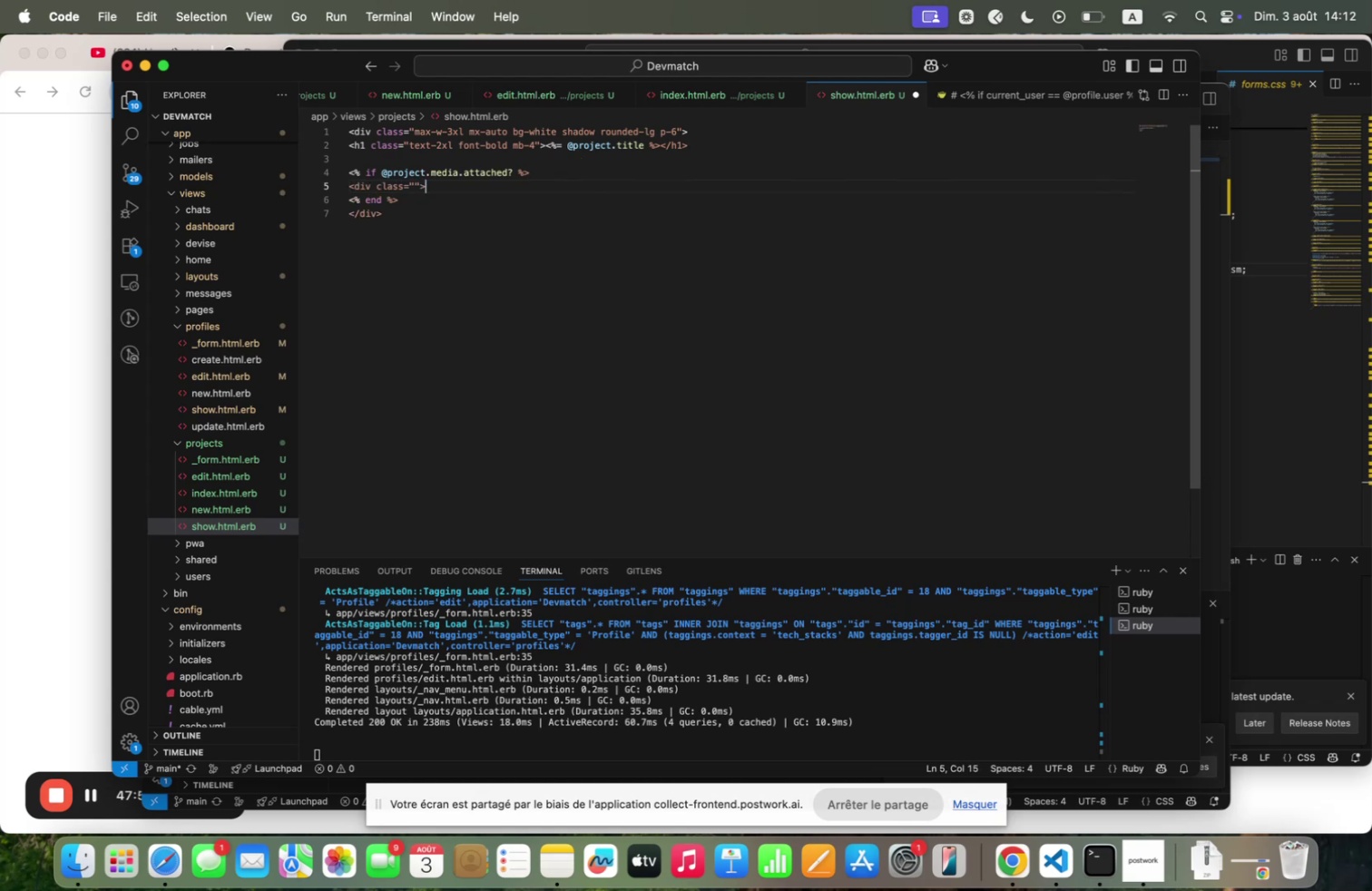 
key(Shift+Enter)
 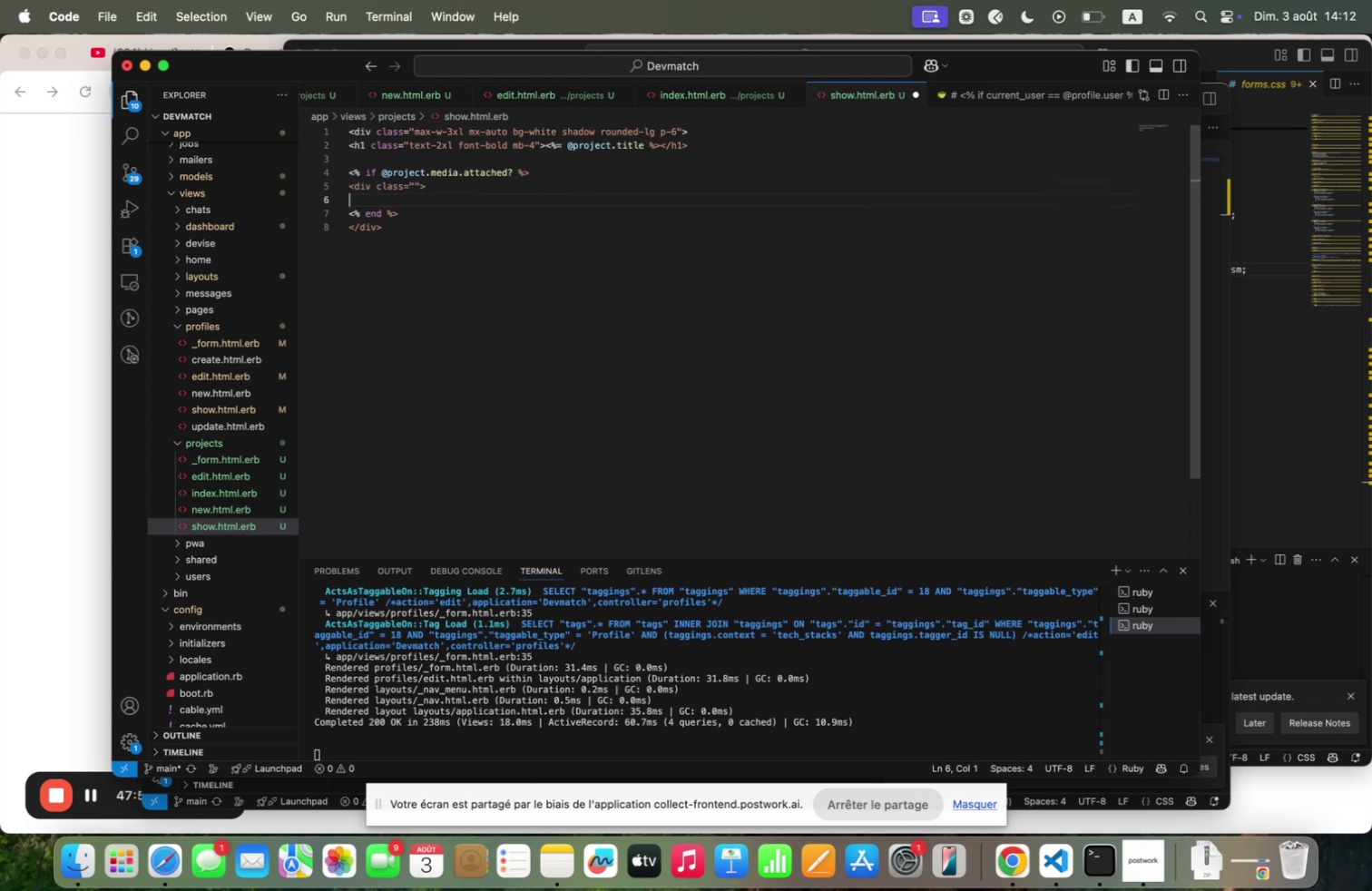 
type(~>div~)
 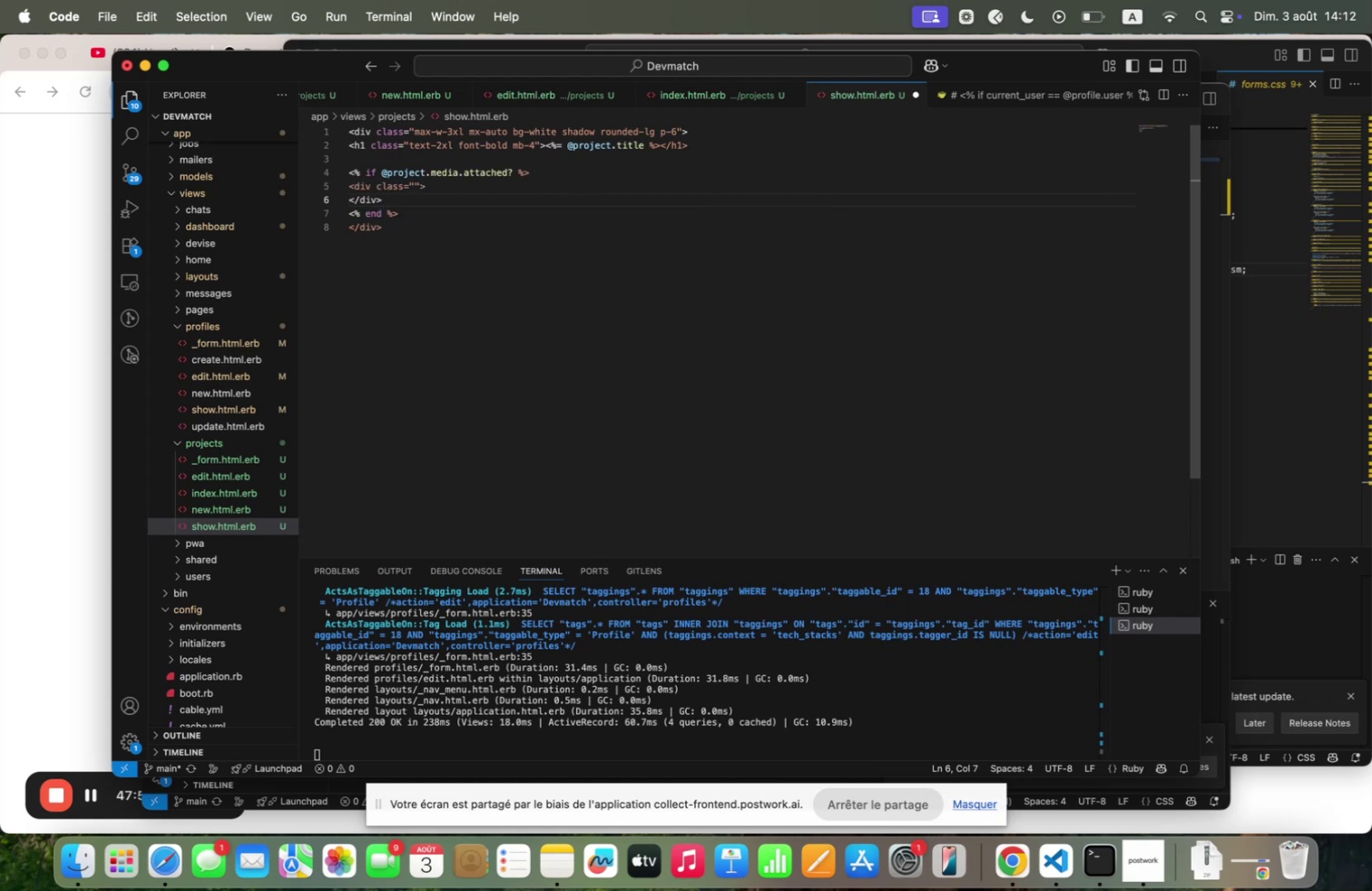 
left_click([416, 183])
 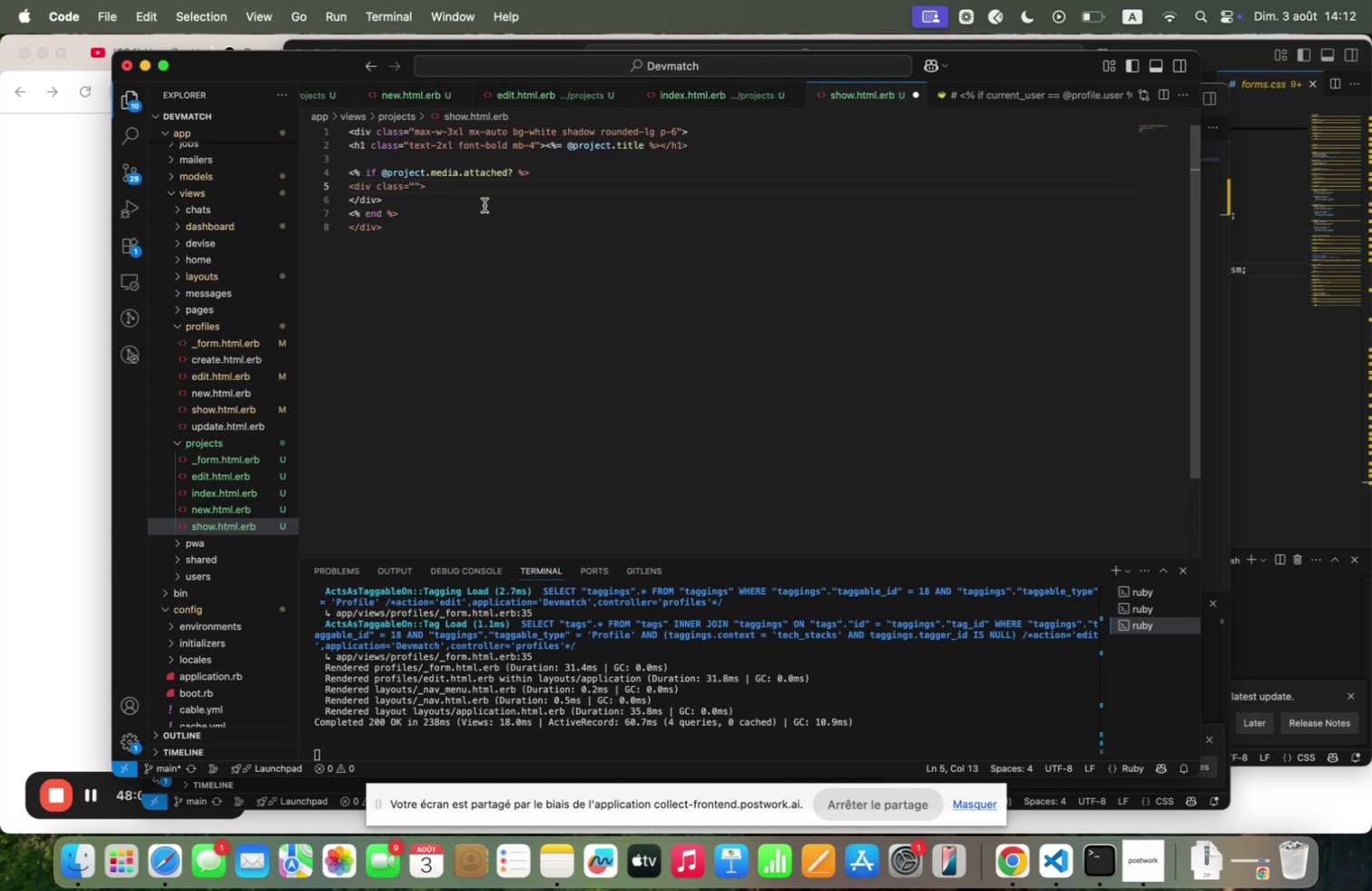 
type(grid grid=cols=! ;d.gri)
 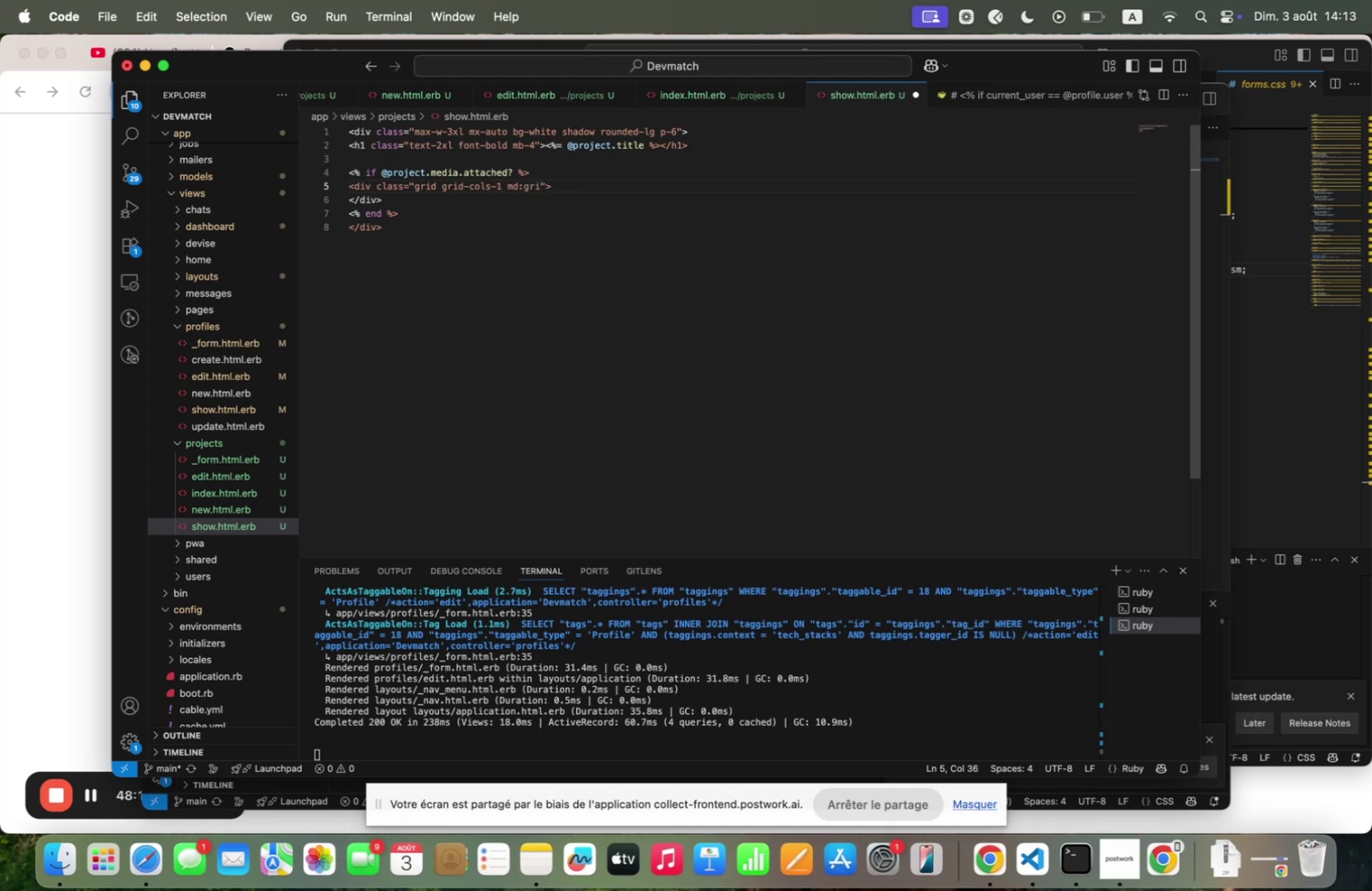 
wait(6.1)
 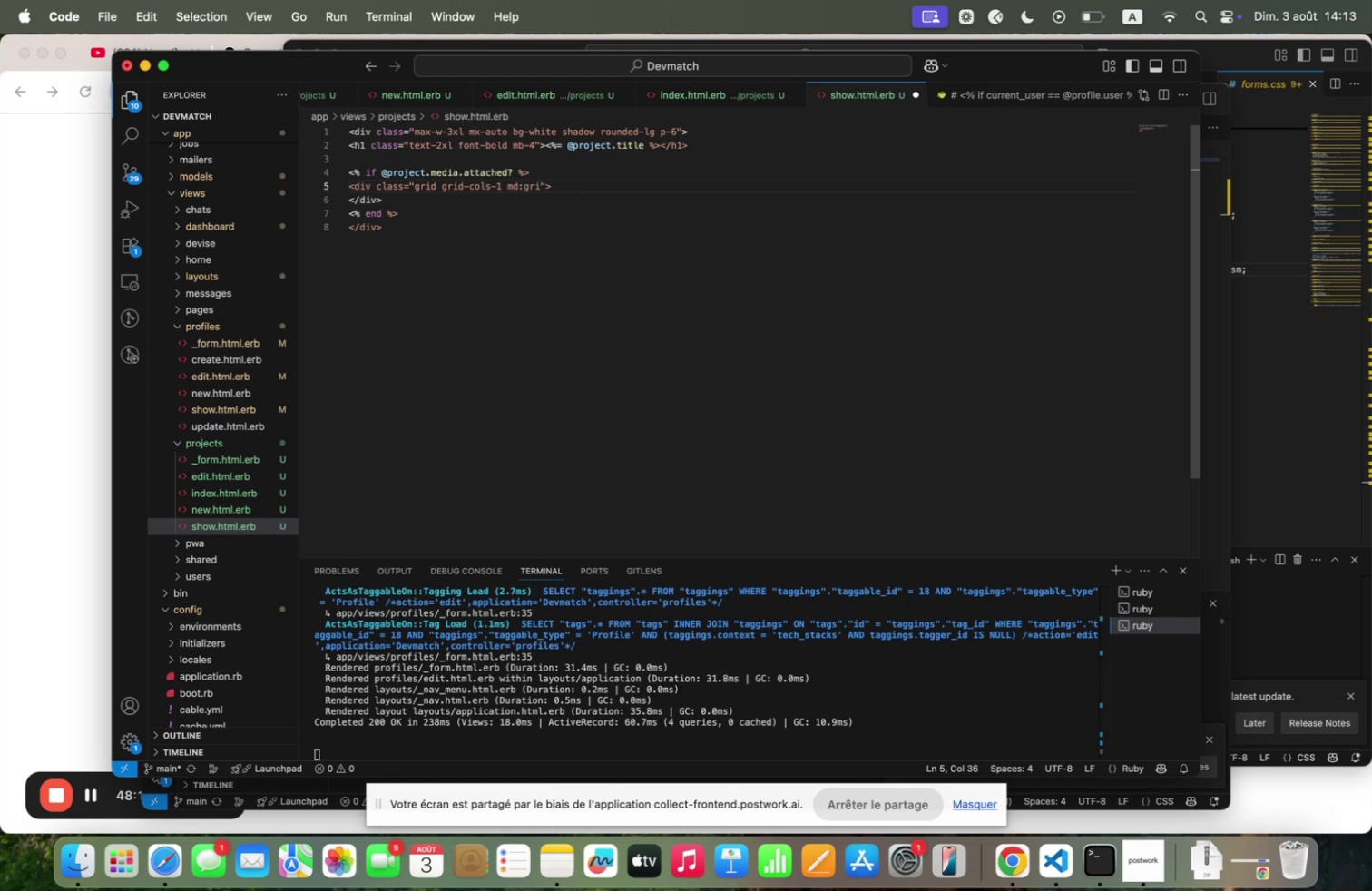 
type(s)
key(Backspace)
type(d=cols=@ )
 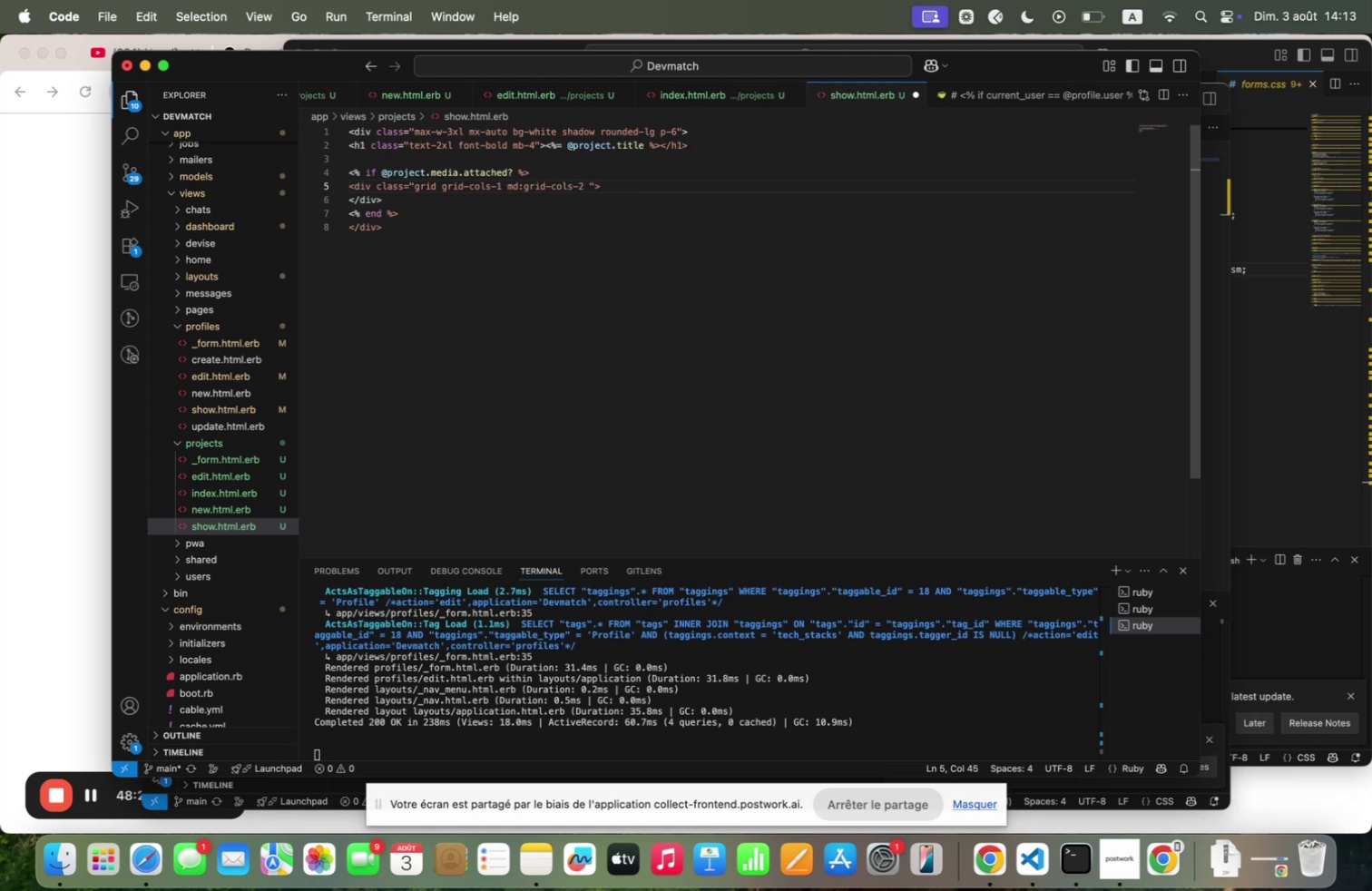 
wait(45.6)
 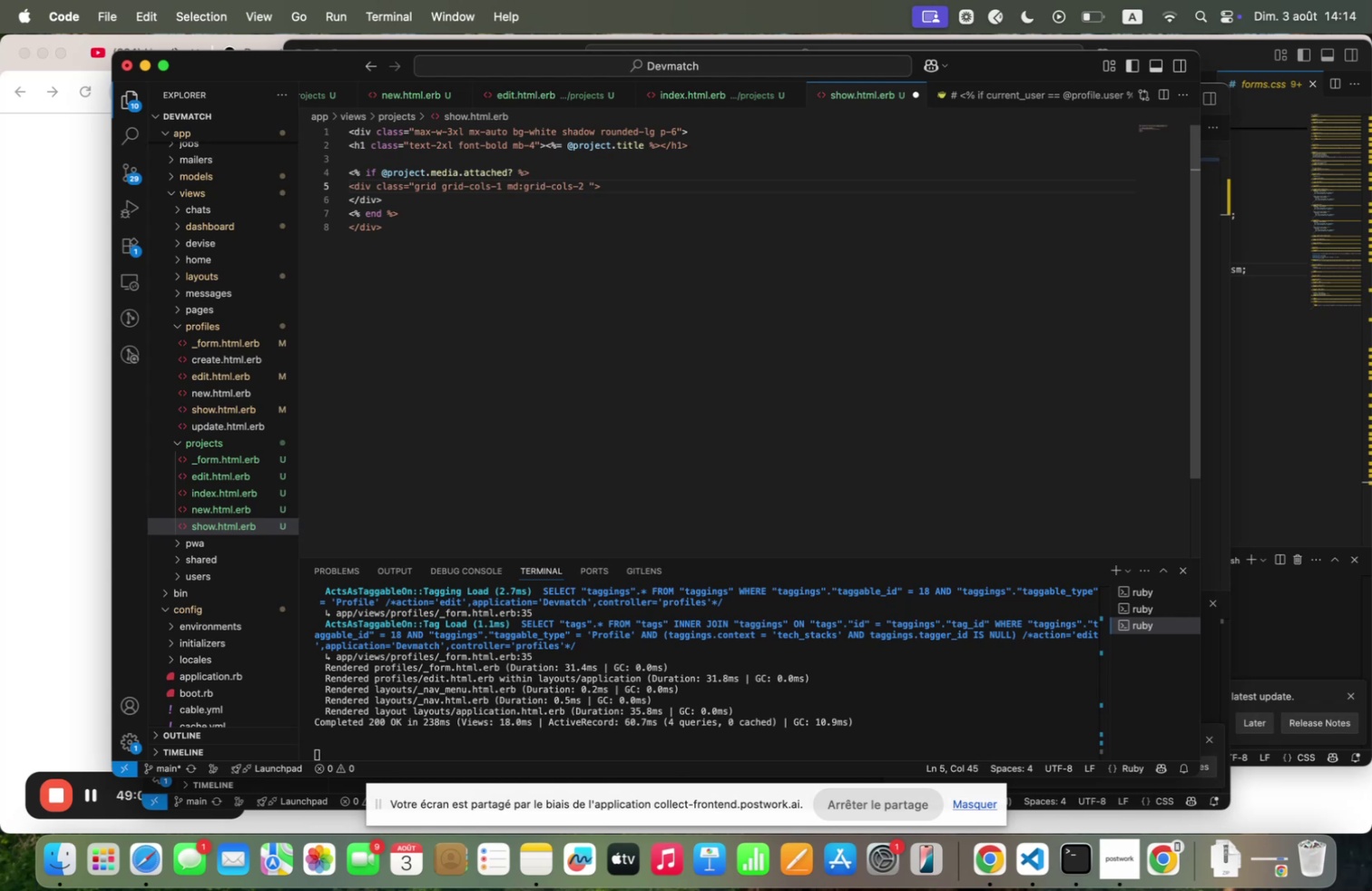 
type(gqp=)
 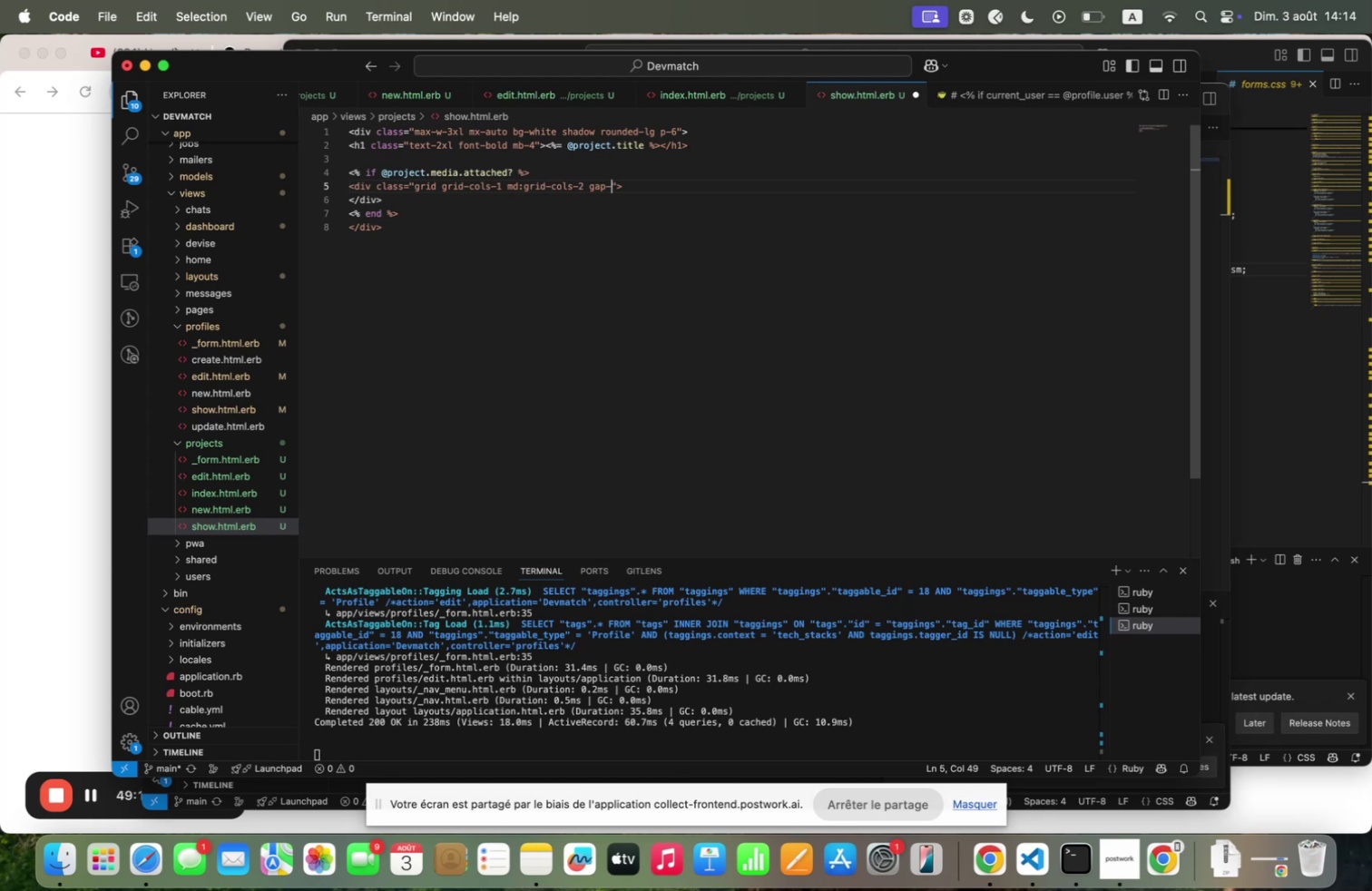 
wait(9.64)
 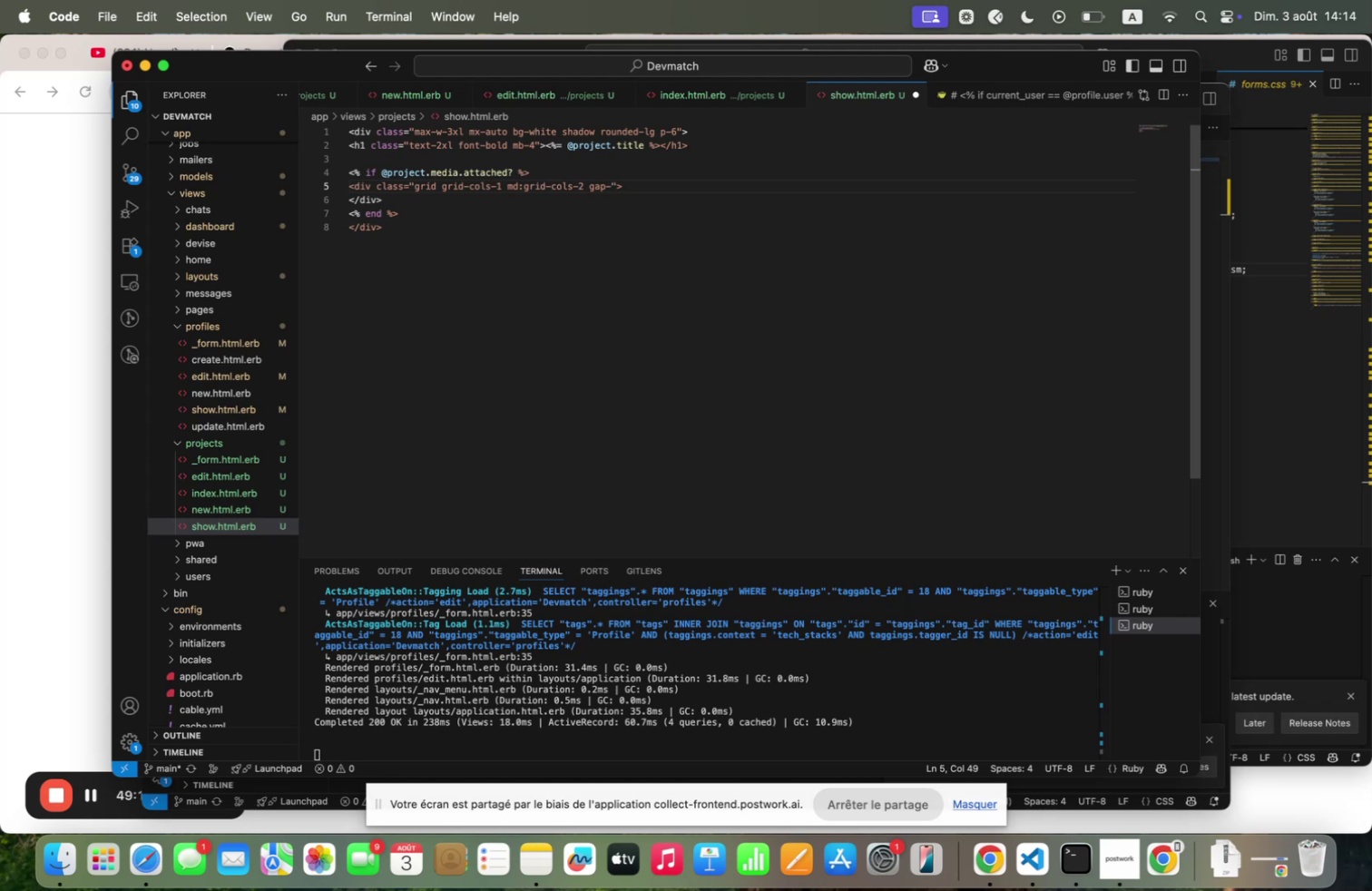 
key(Shift+4)
 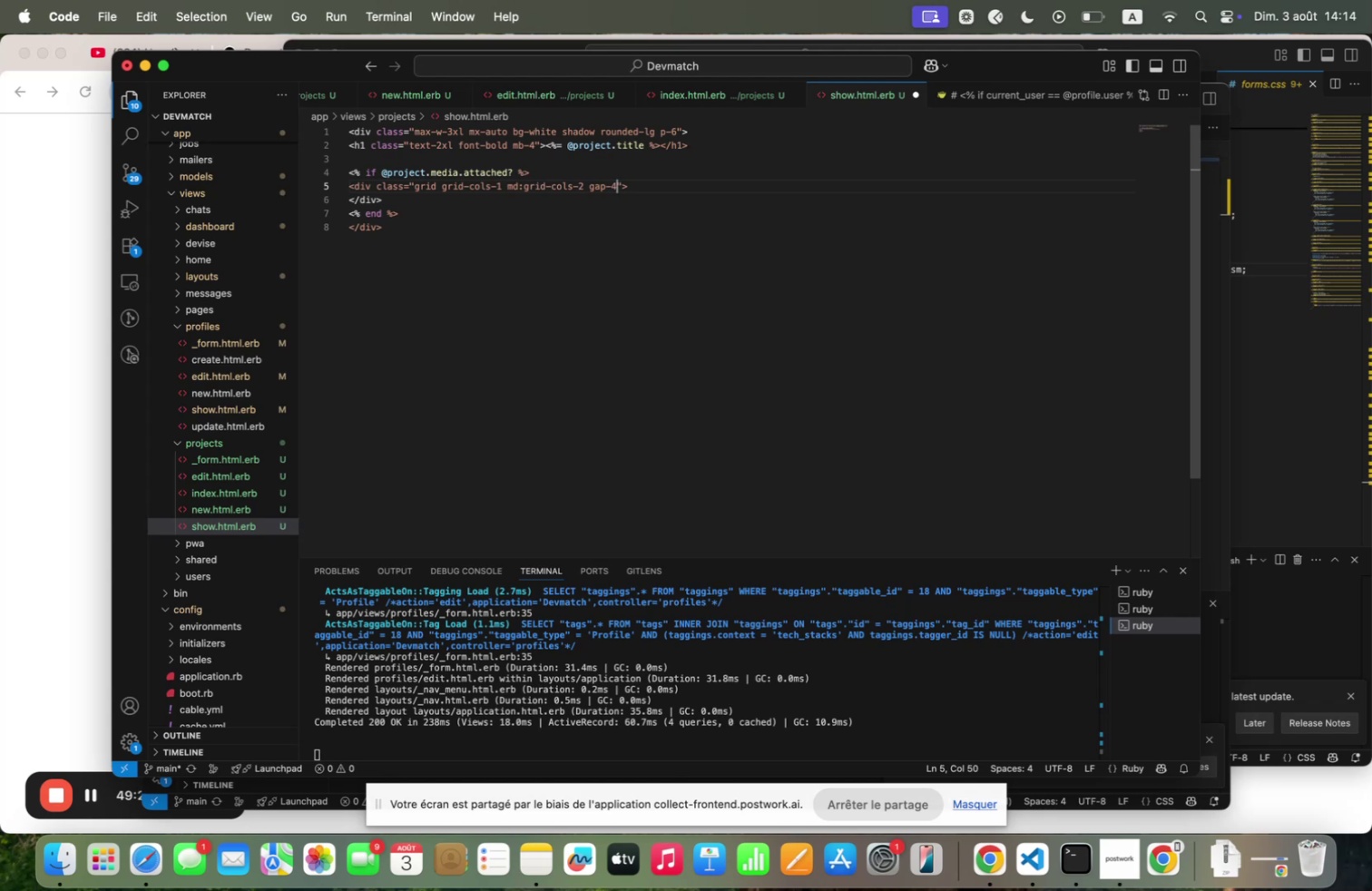 
key(Space)
 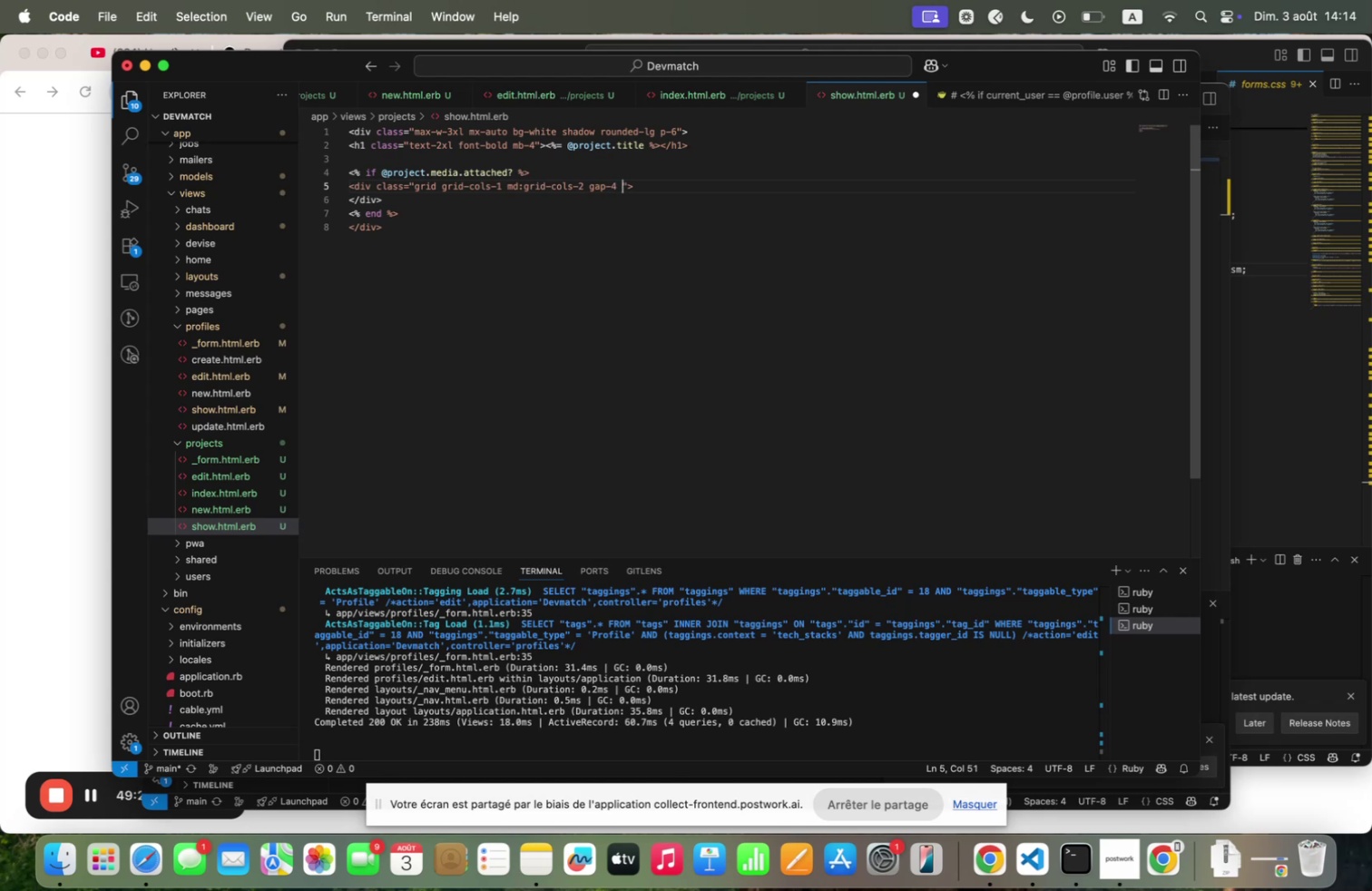 
key(Semicolon)
 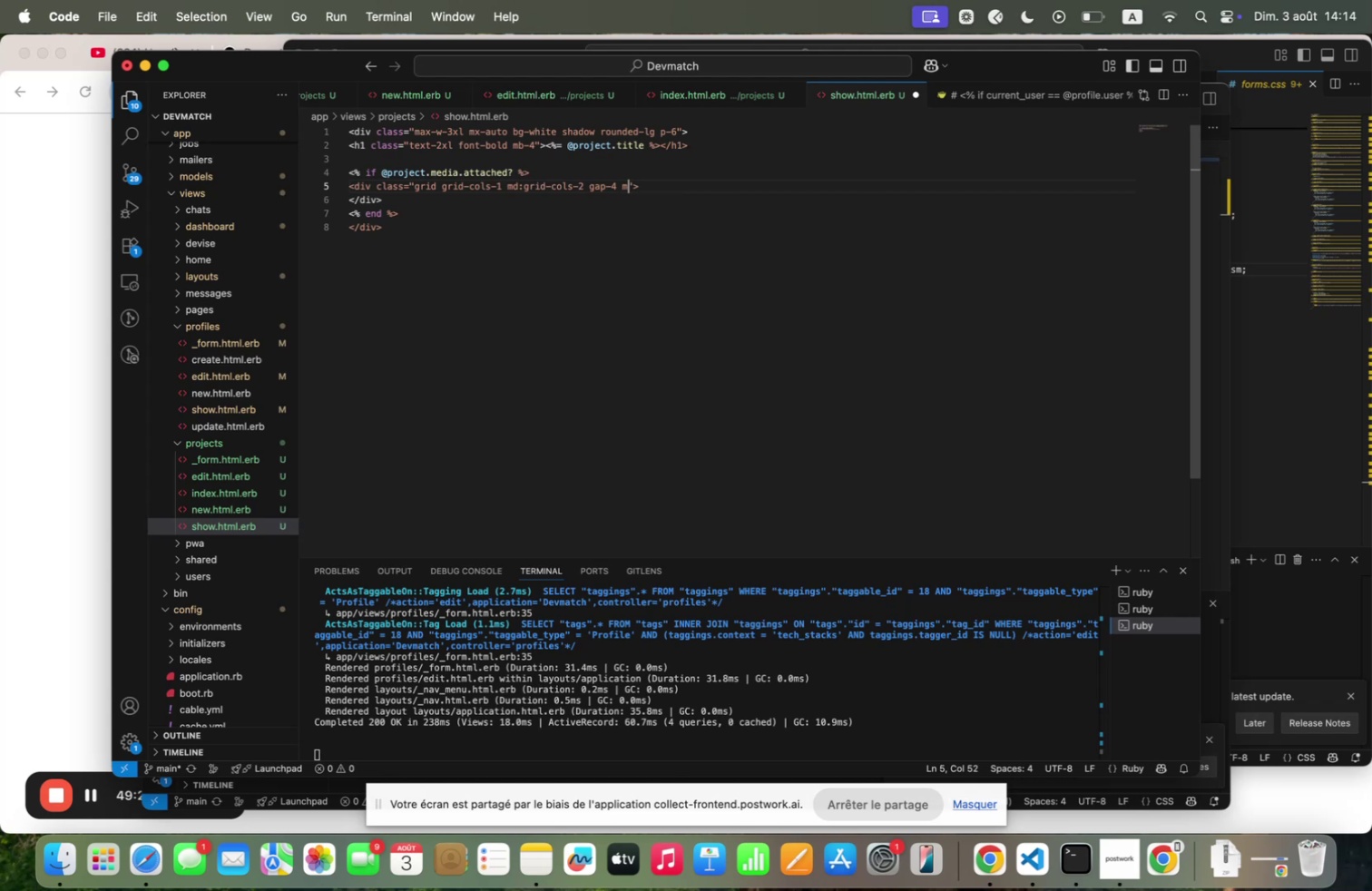 
key(B)
 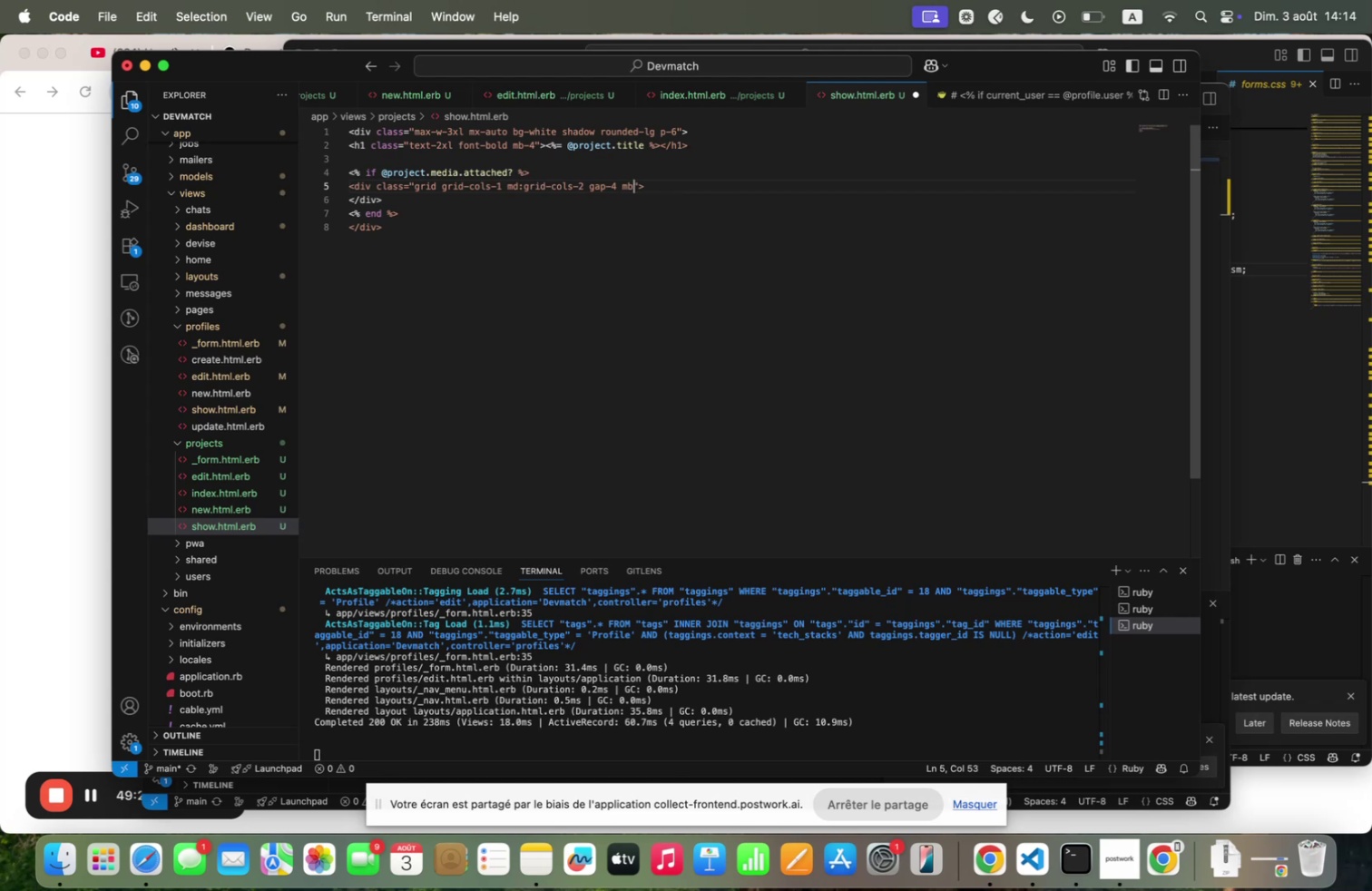 
key(Equal)
 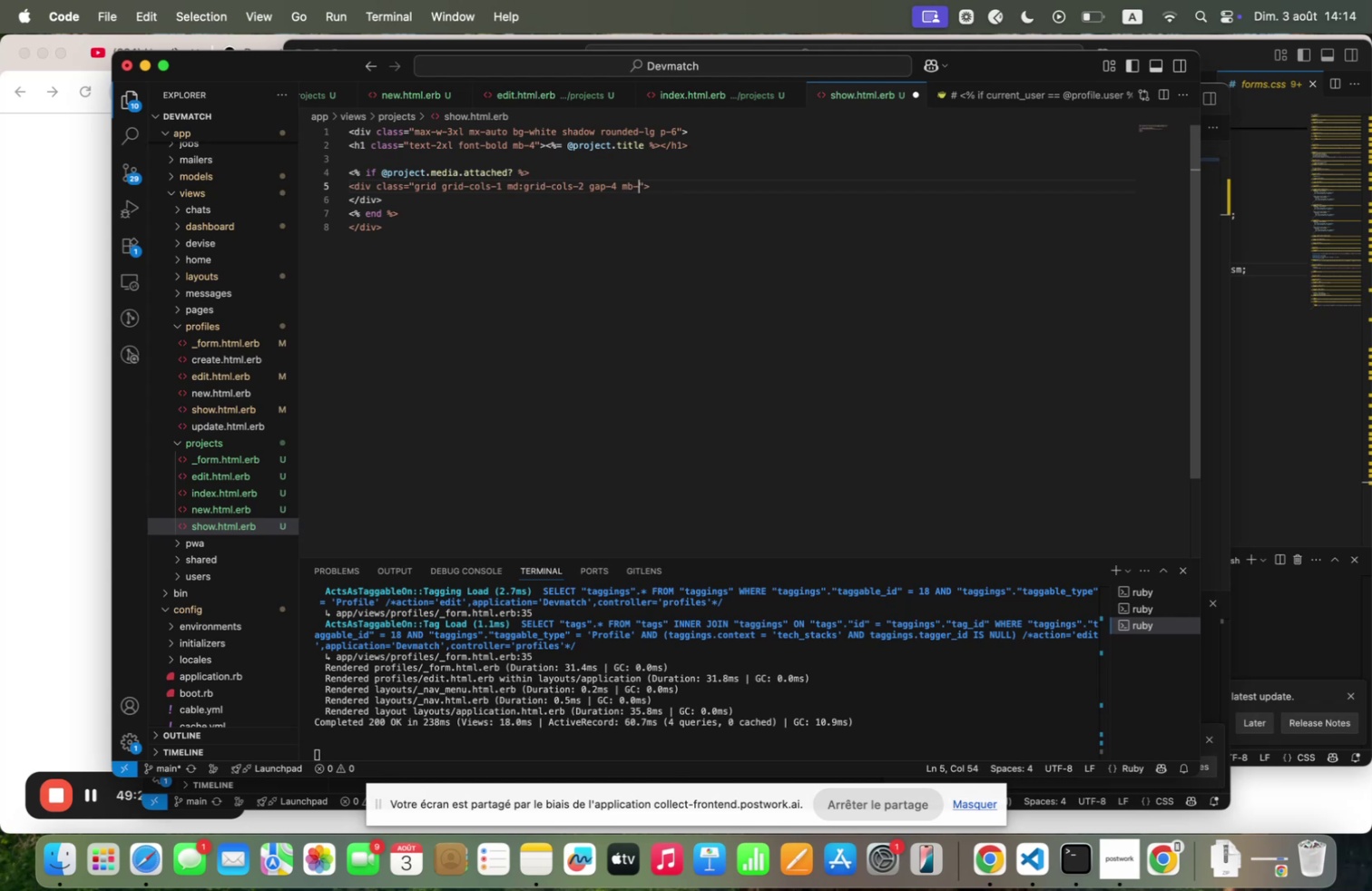 
key(Shift+6)
 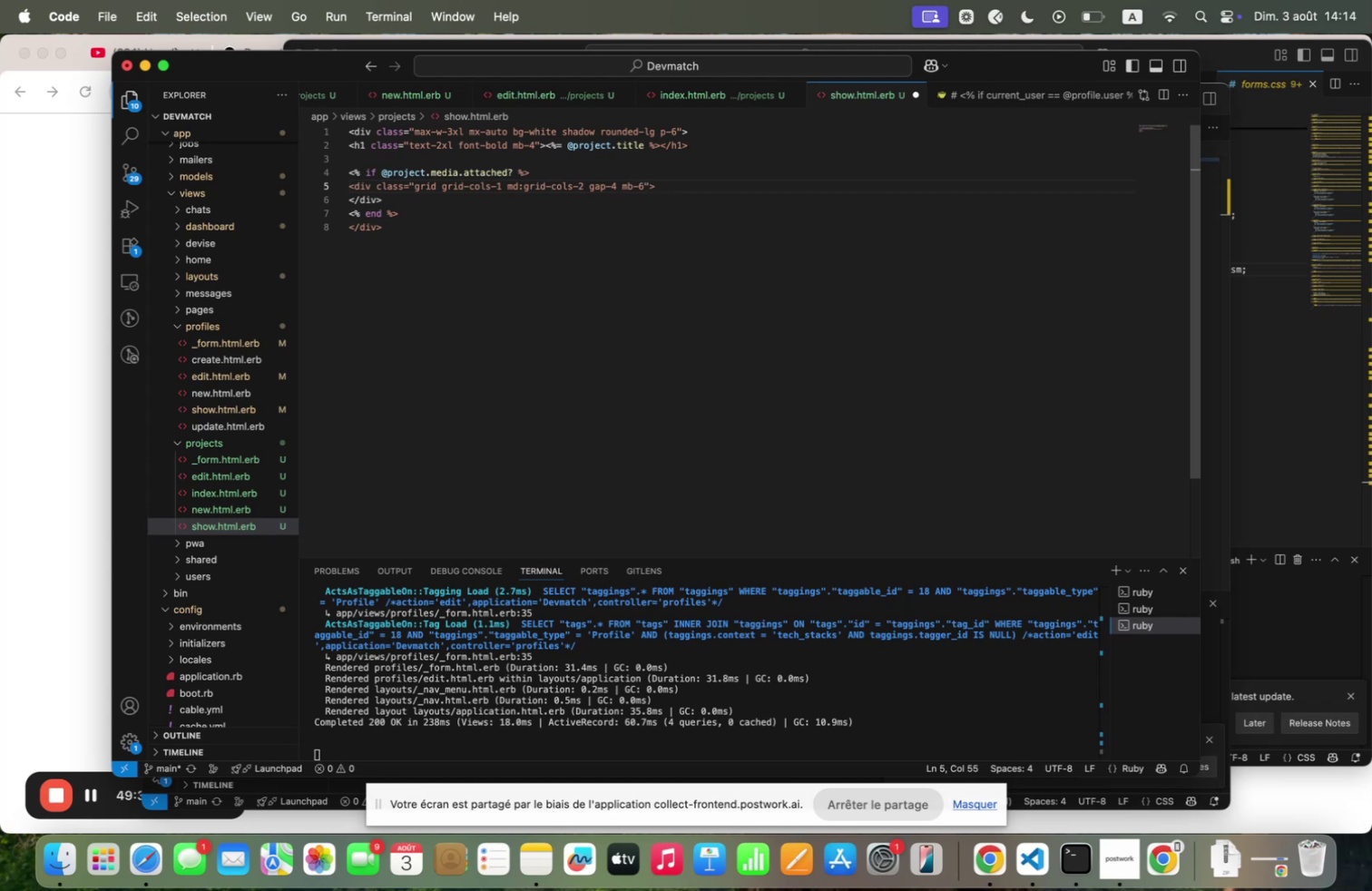 
key(ArrowRight)
 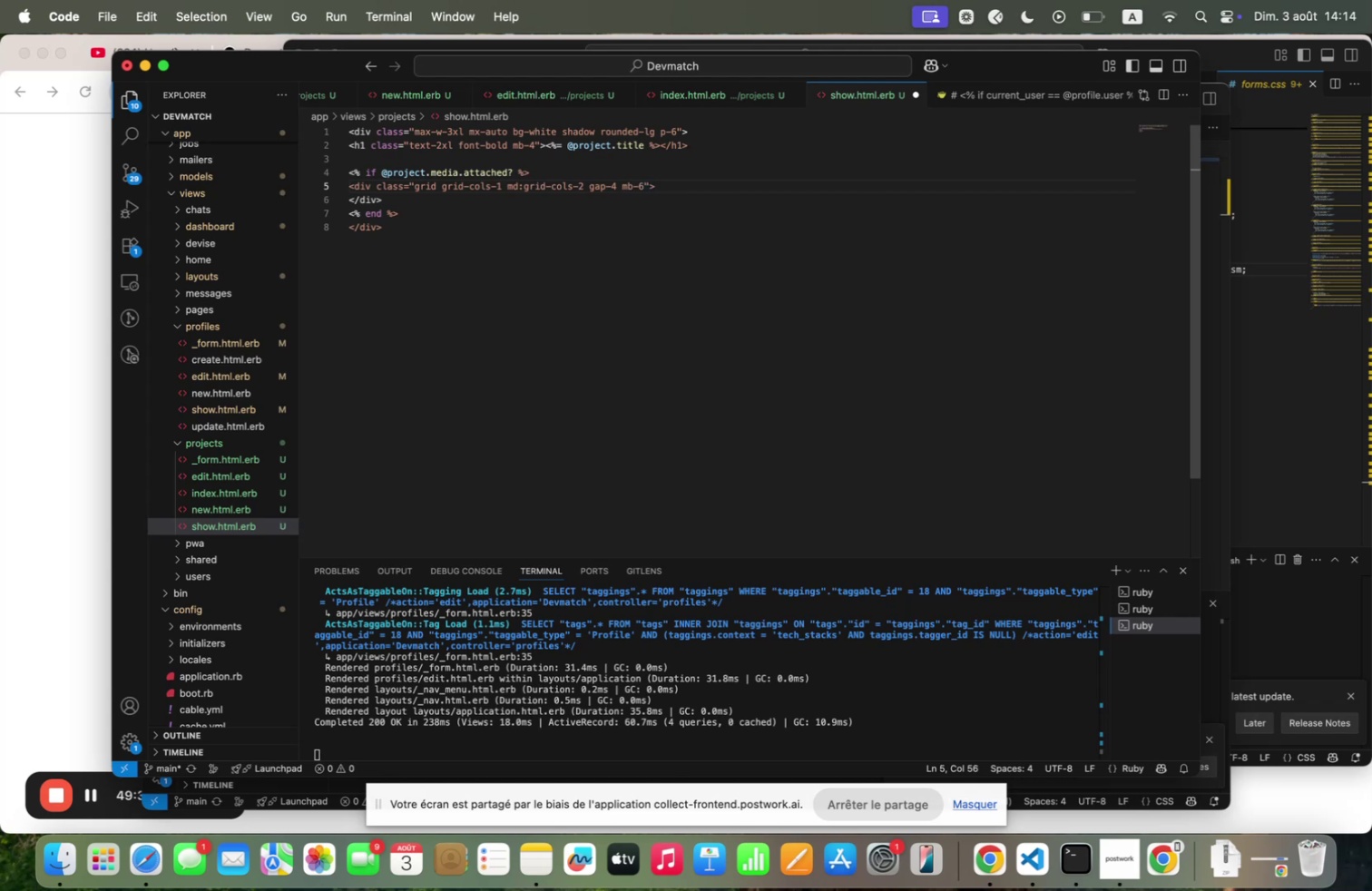 
key(ArrowRight)
 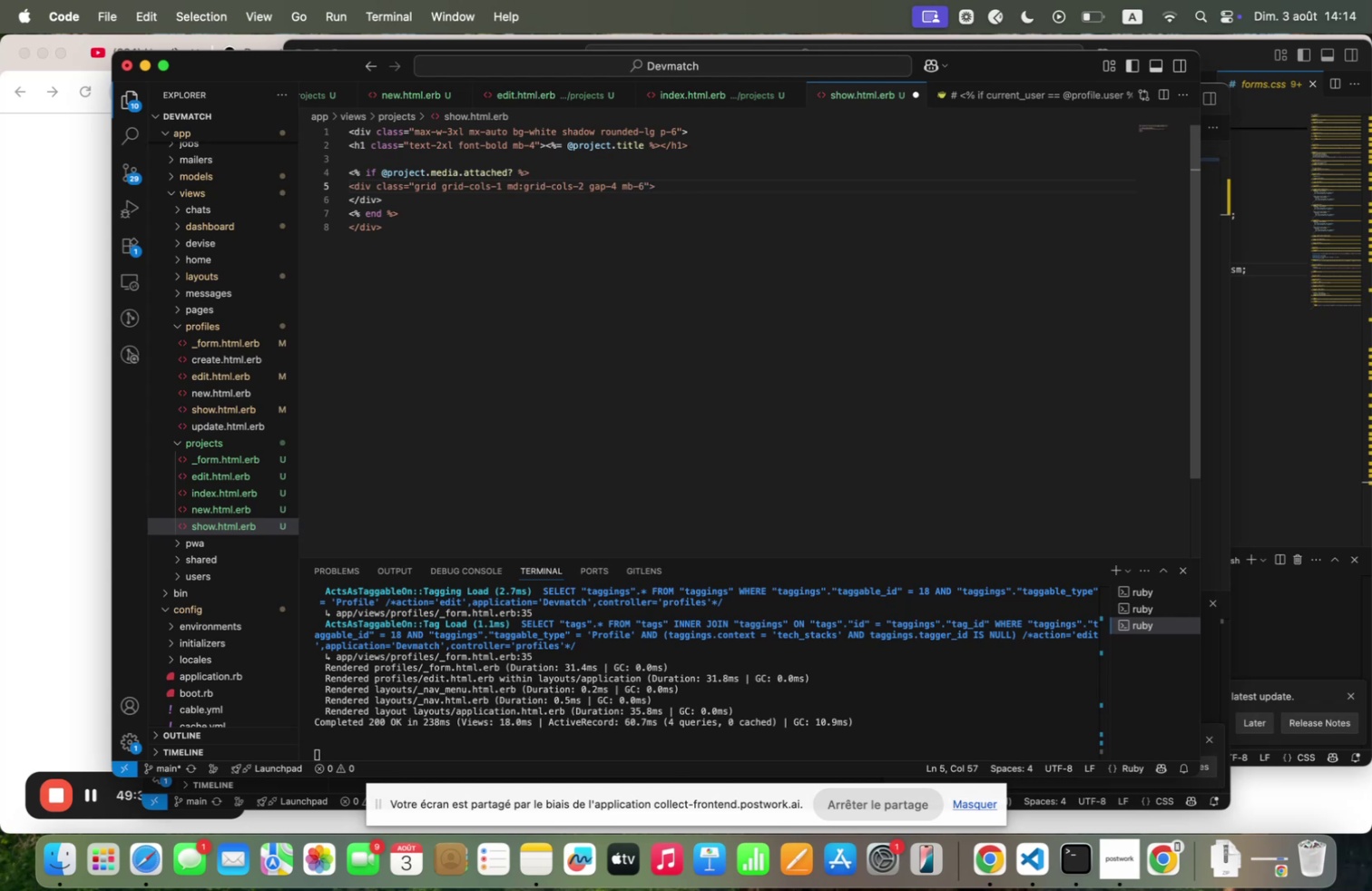 
key(Enter)
 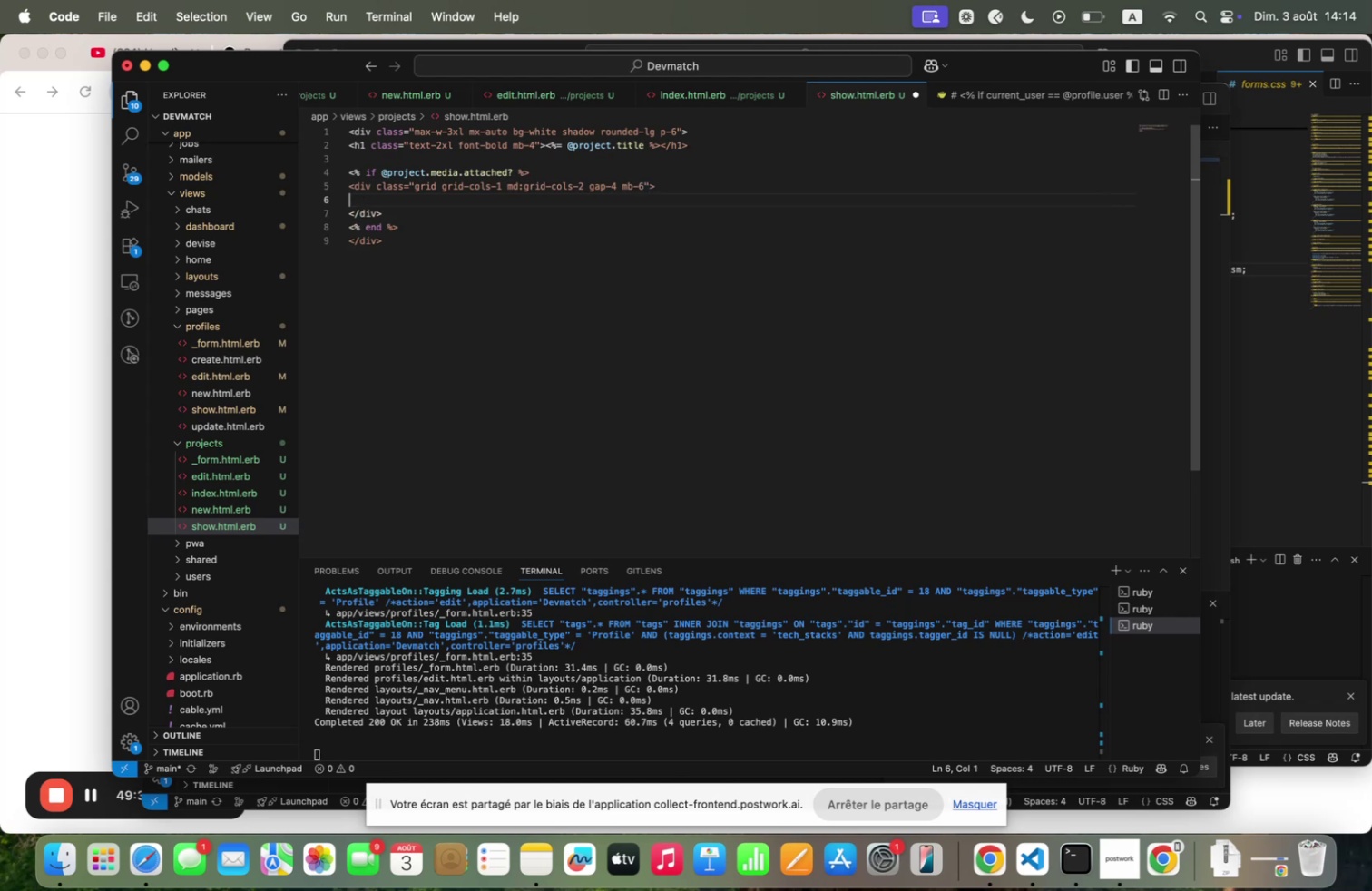 
type(  `" [Fn]pro)
 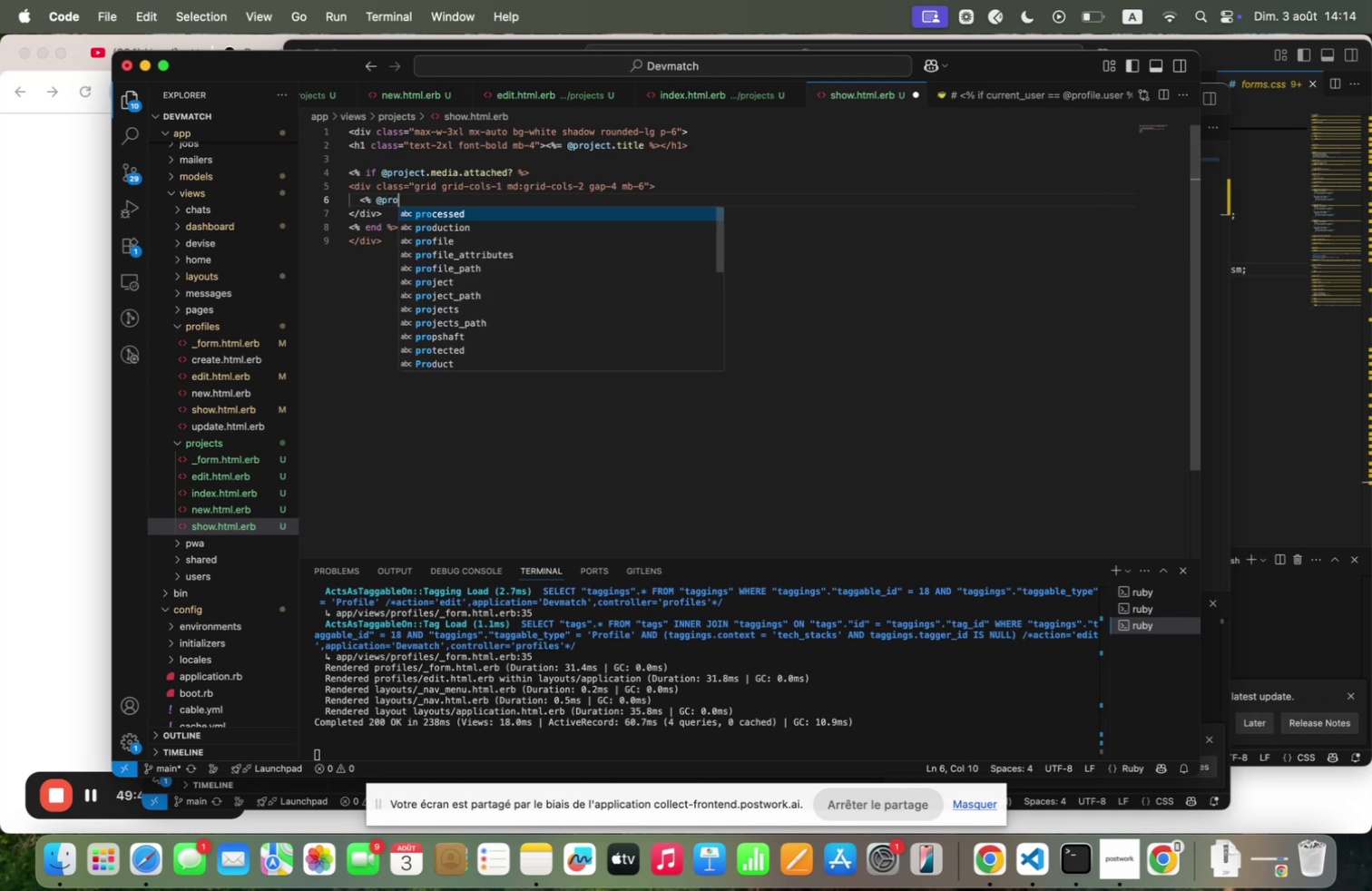 
wait(10.56)
 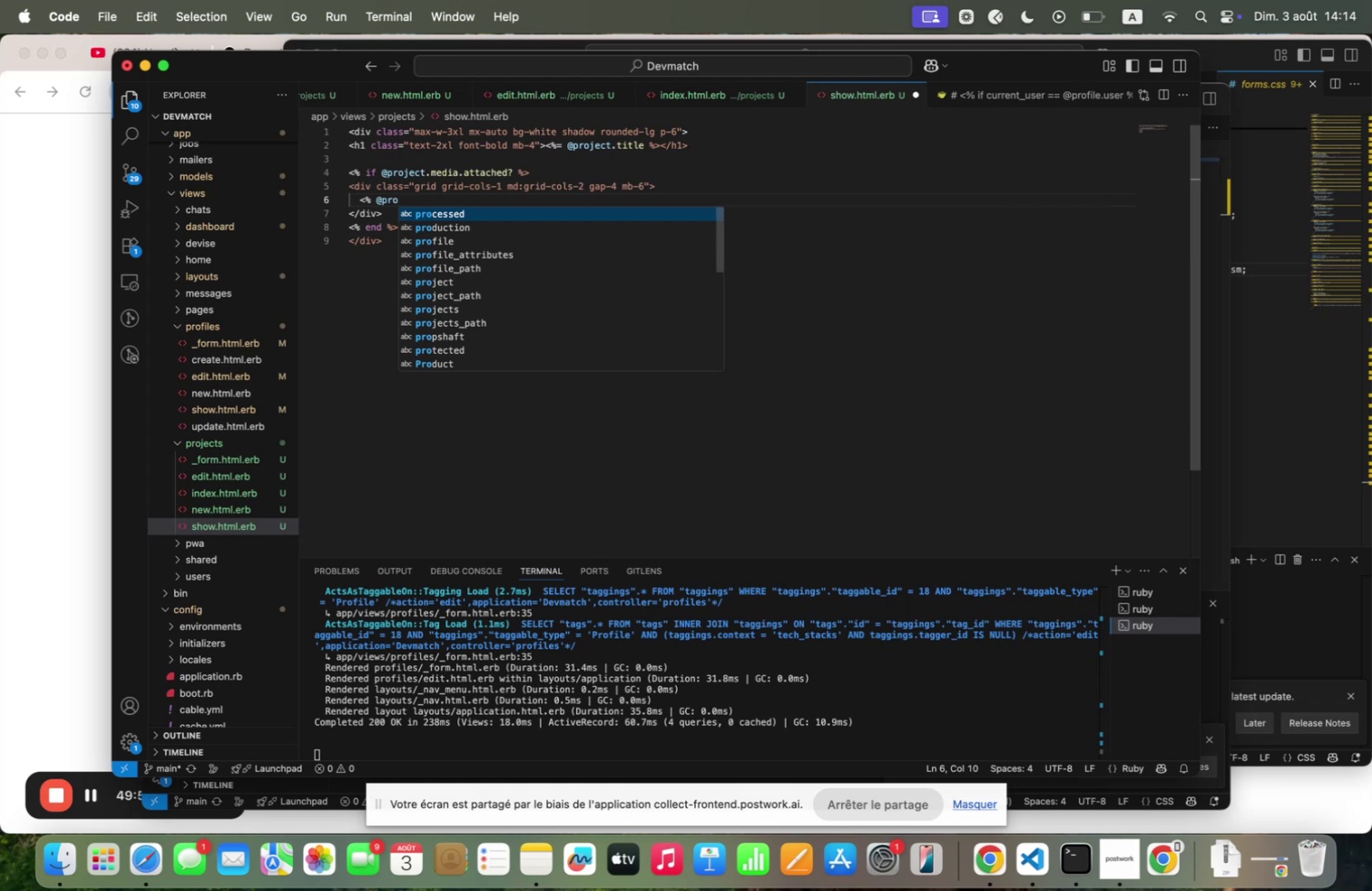 
type(ject<)
 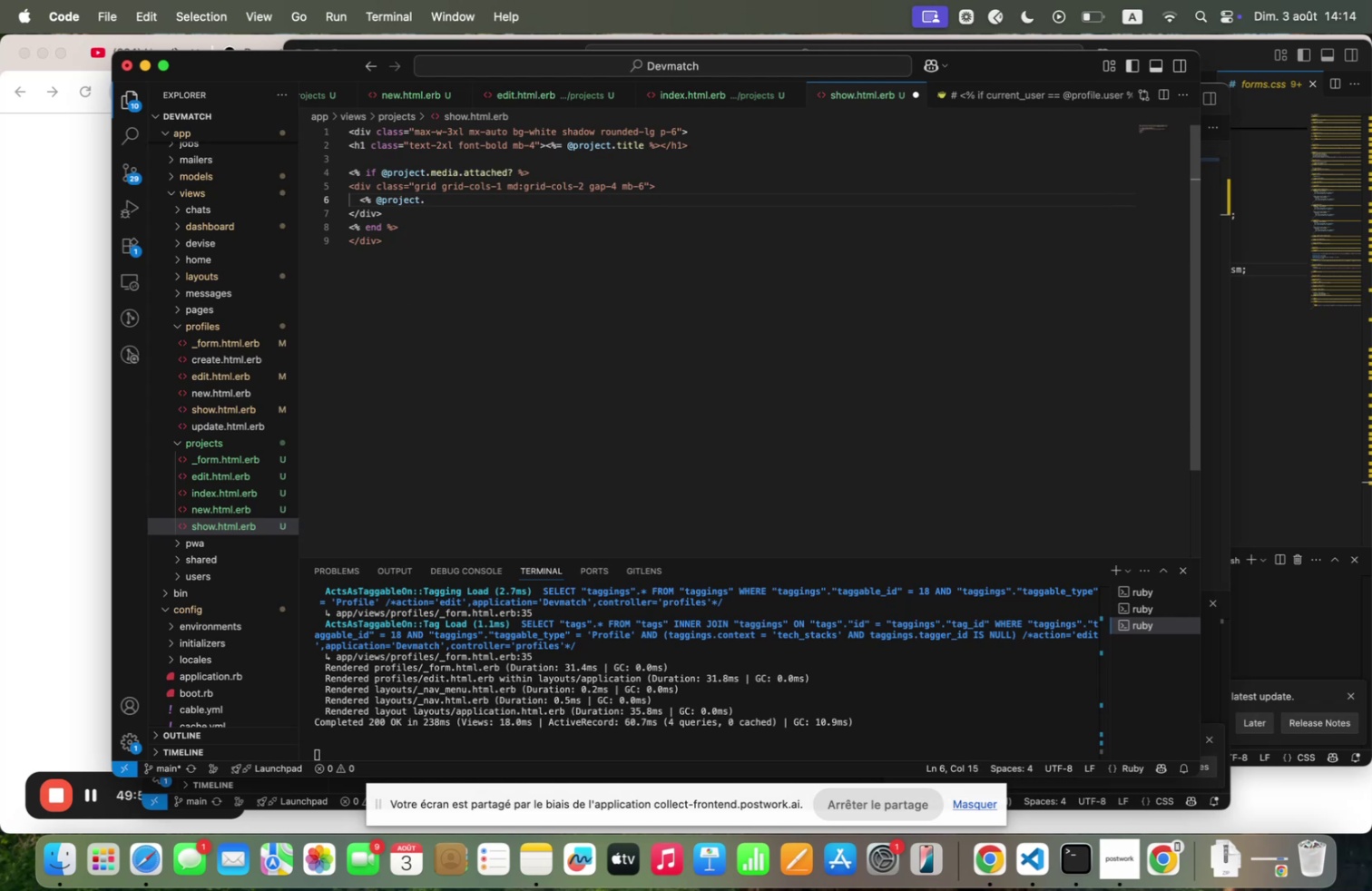 
type(;ediq)
 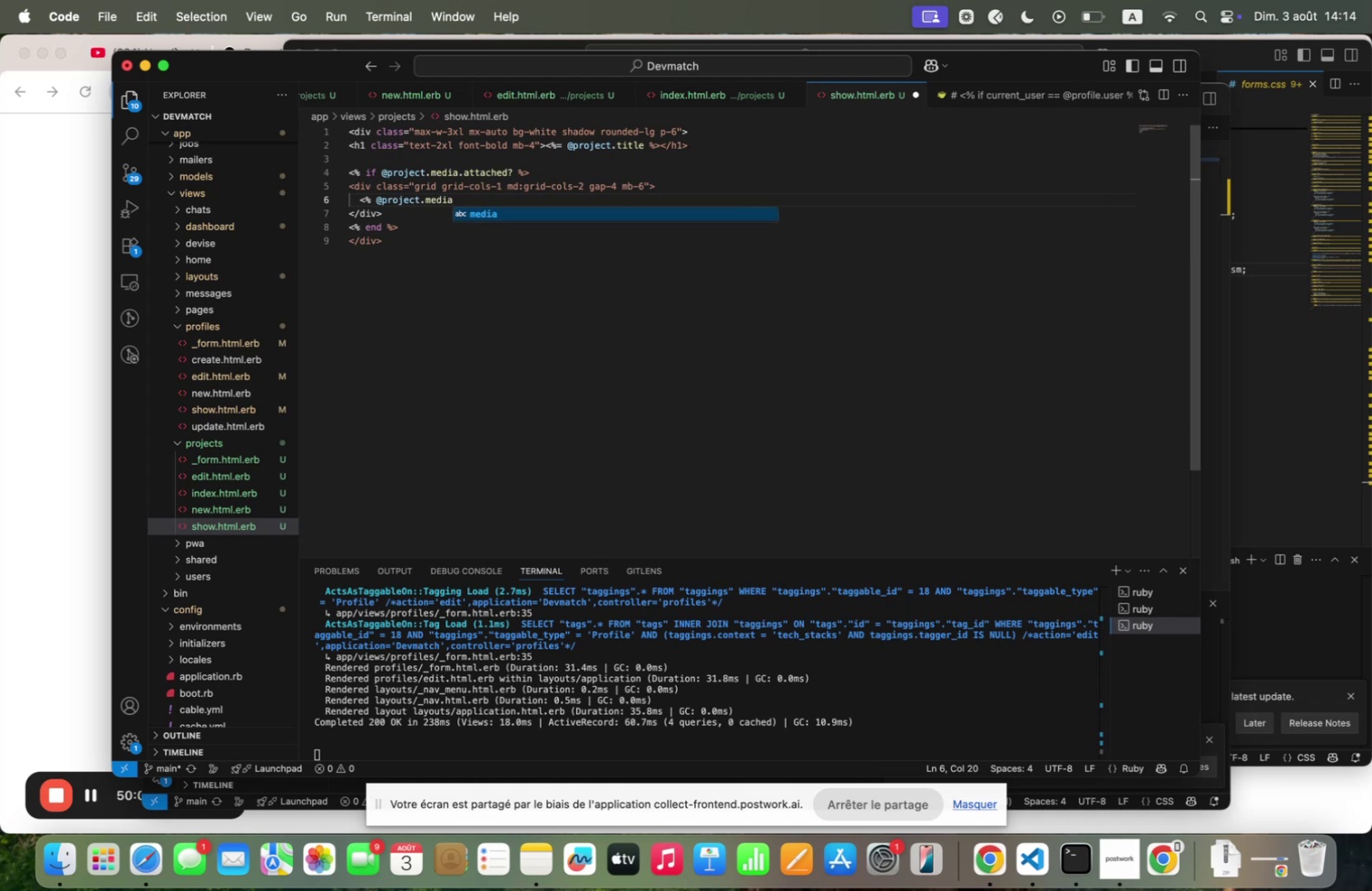 
type(<eqch do )
 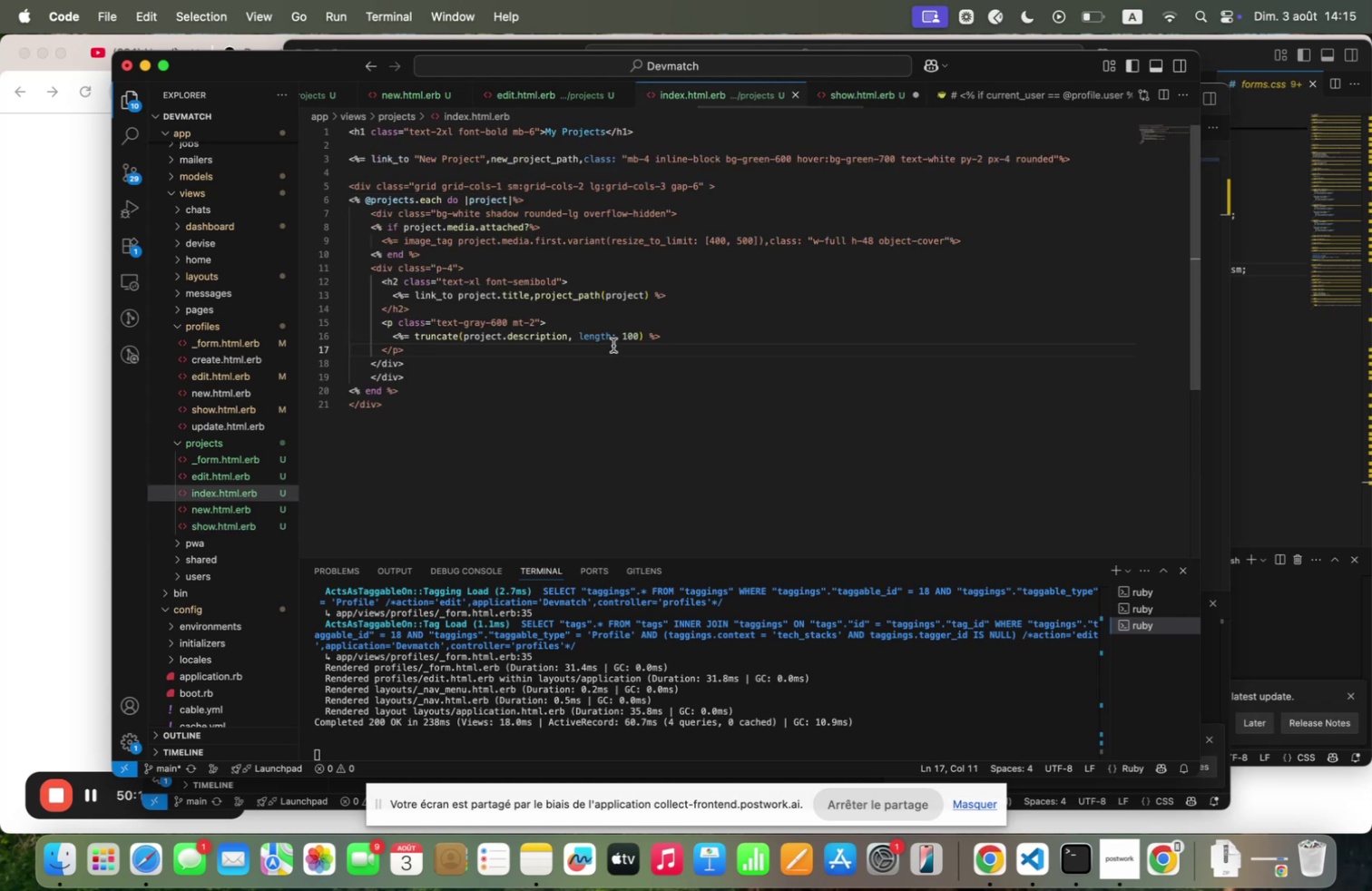 
scroll: coordinate [612, 233], scroll_direction: up, amount: 8.0
 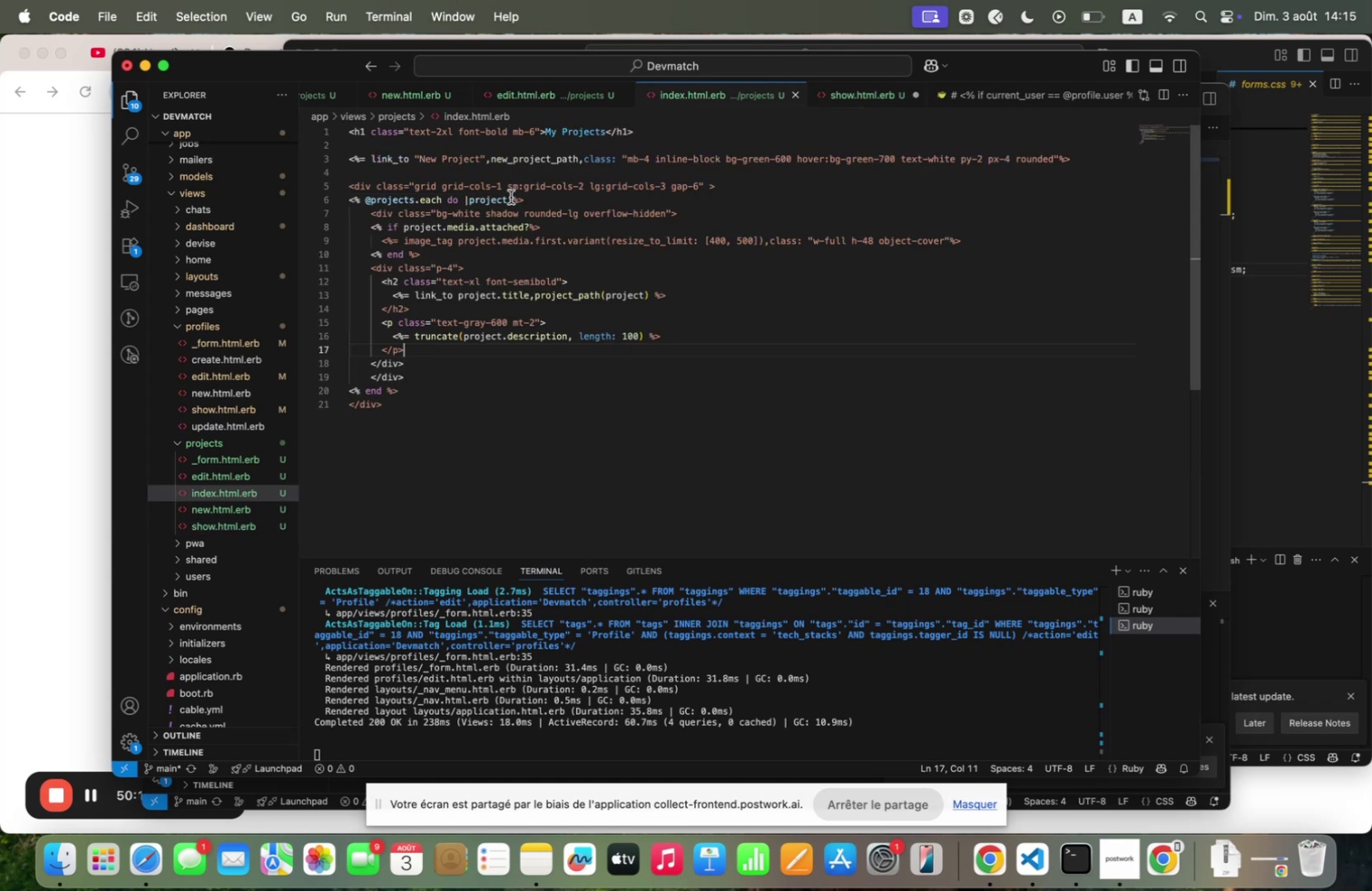 
left_click_drag(start_coordinate=[514, 199], to_coordinate=[465, 198])
 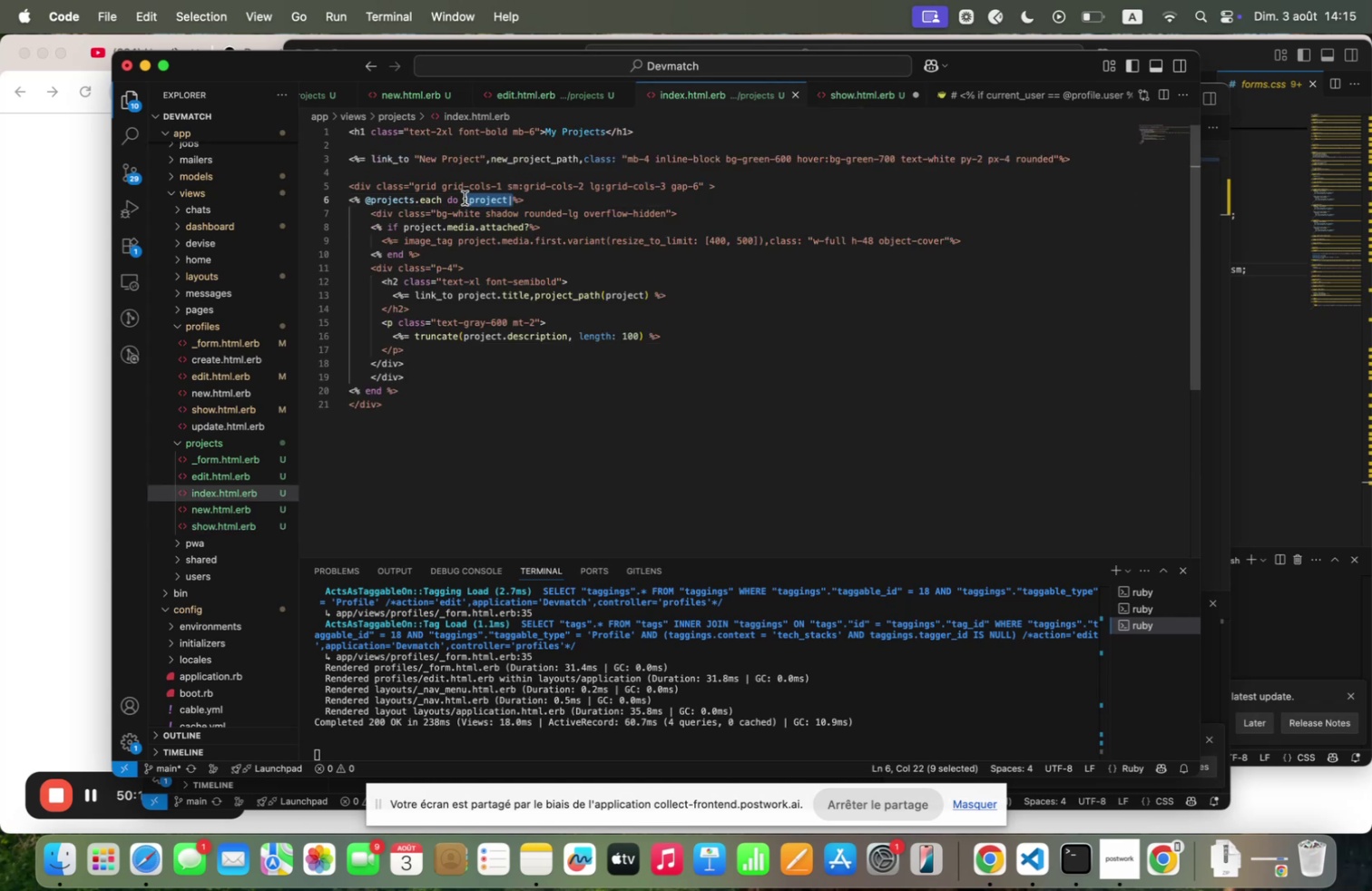 
key(Meta+C)
 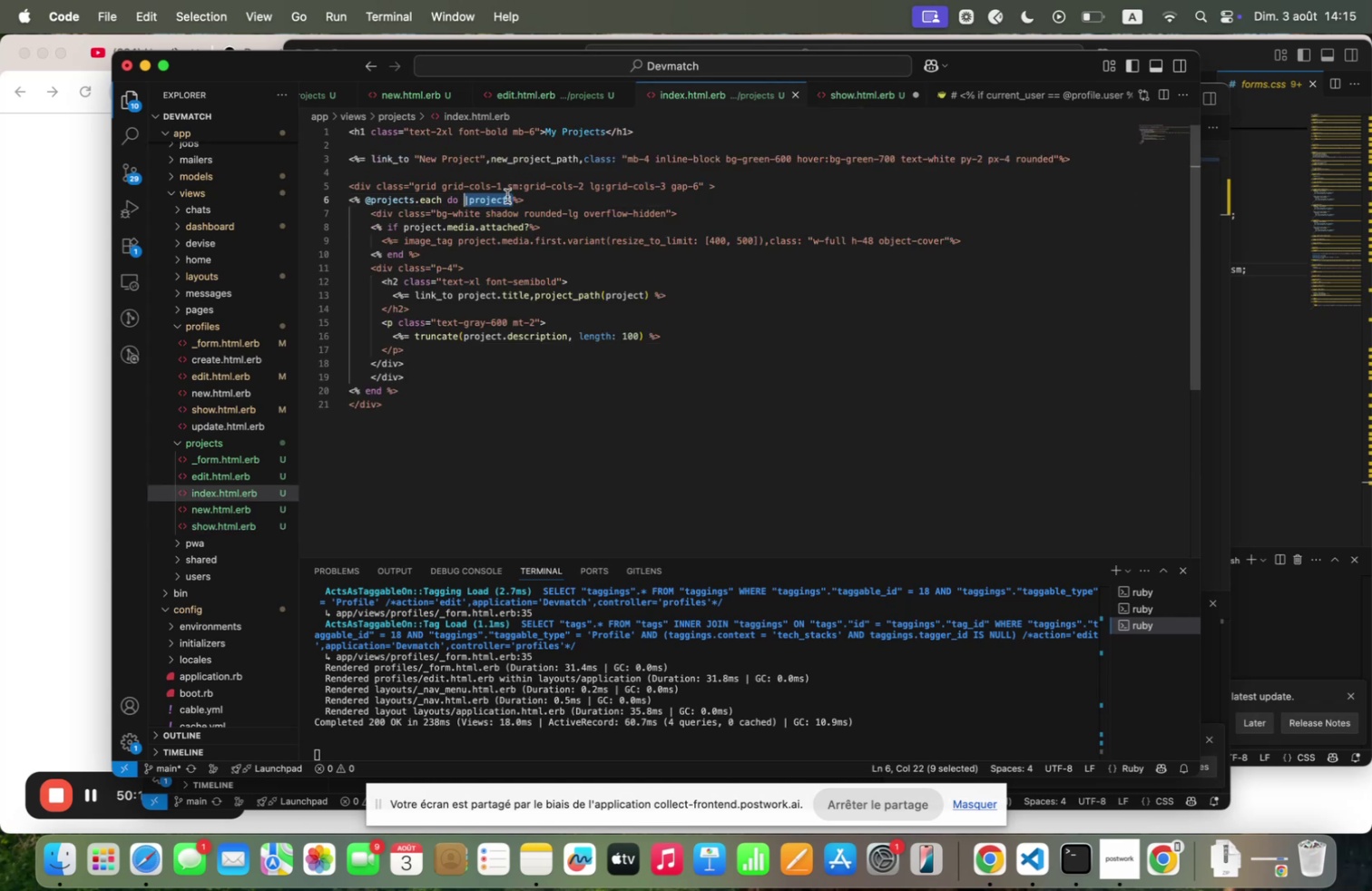 
key(Meta+C)
 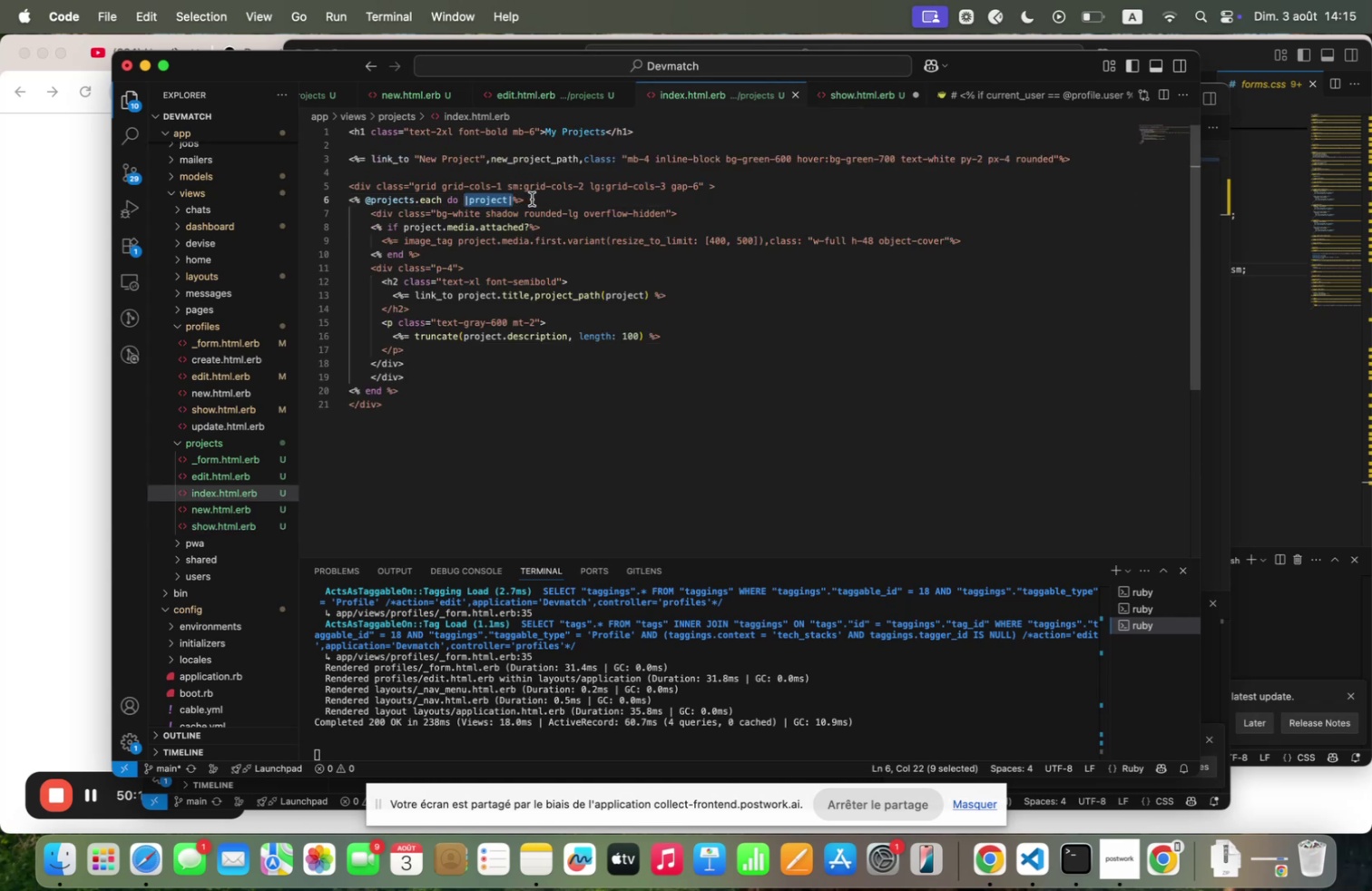 
left_click_drag(start_coordinate=[532, 199], to_coordinate=[464, 198])
 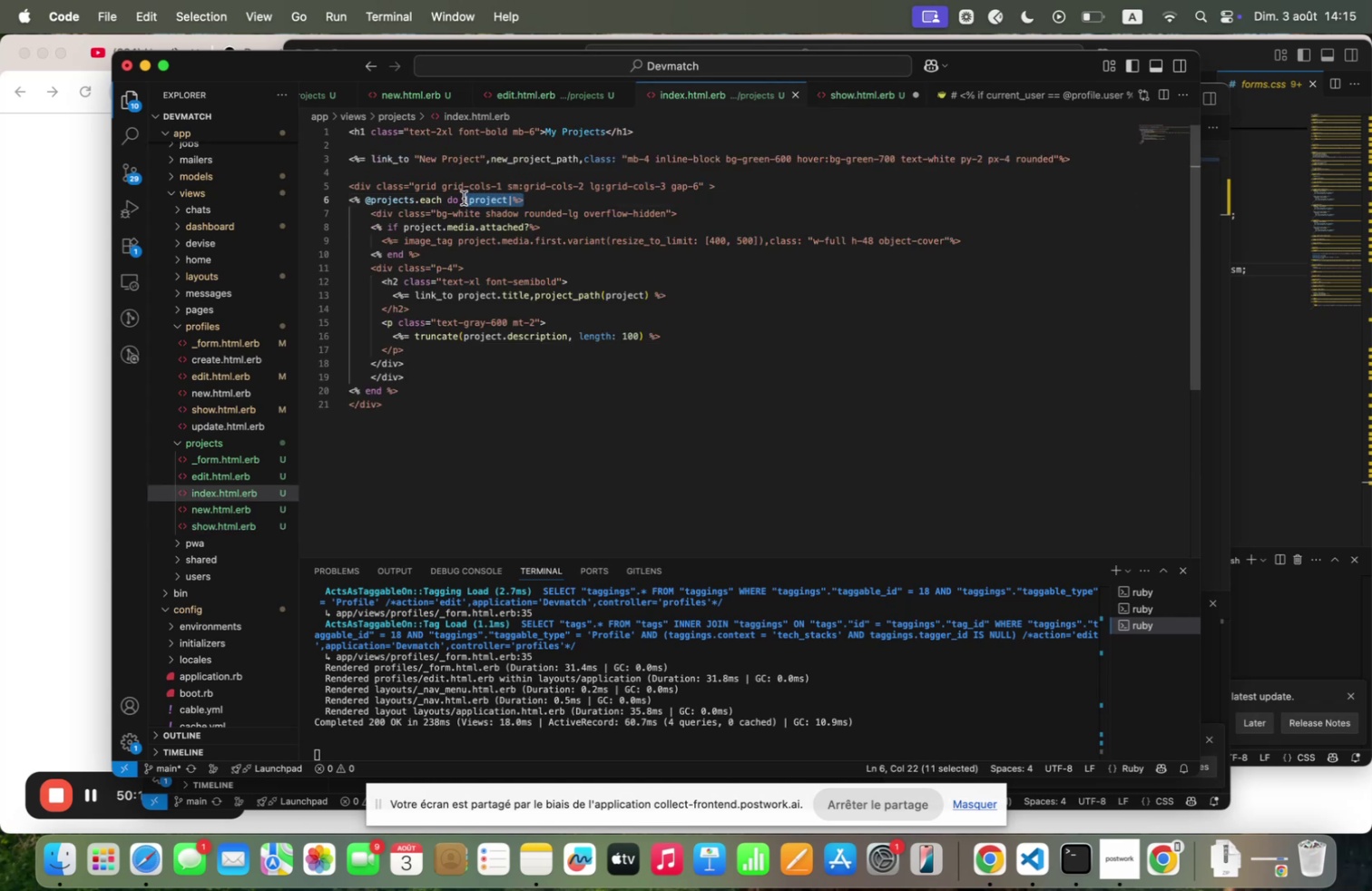 
key(Meta+C)
 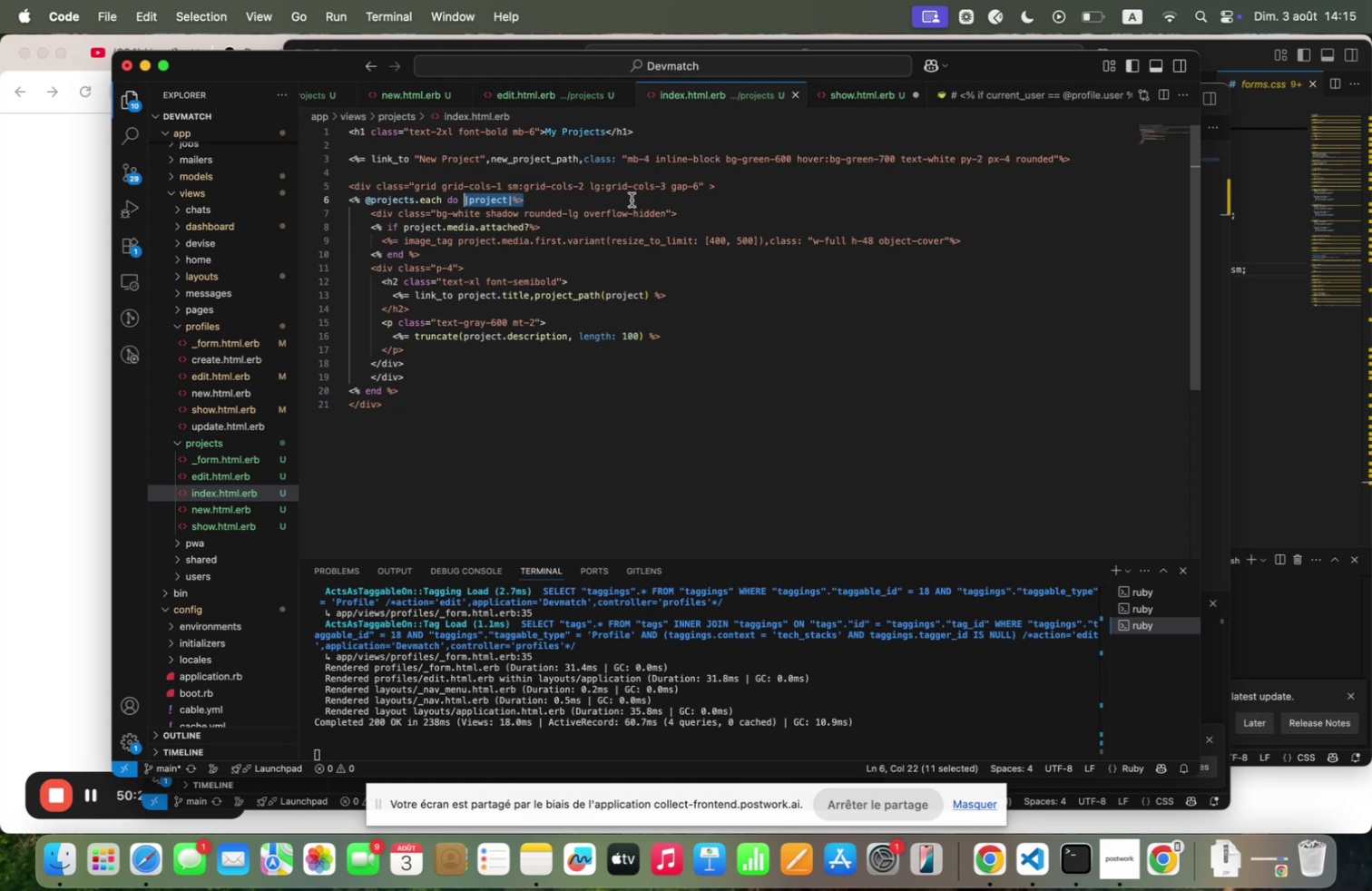 
key(Meta+C)
 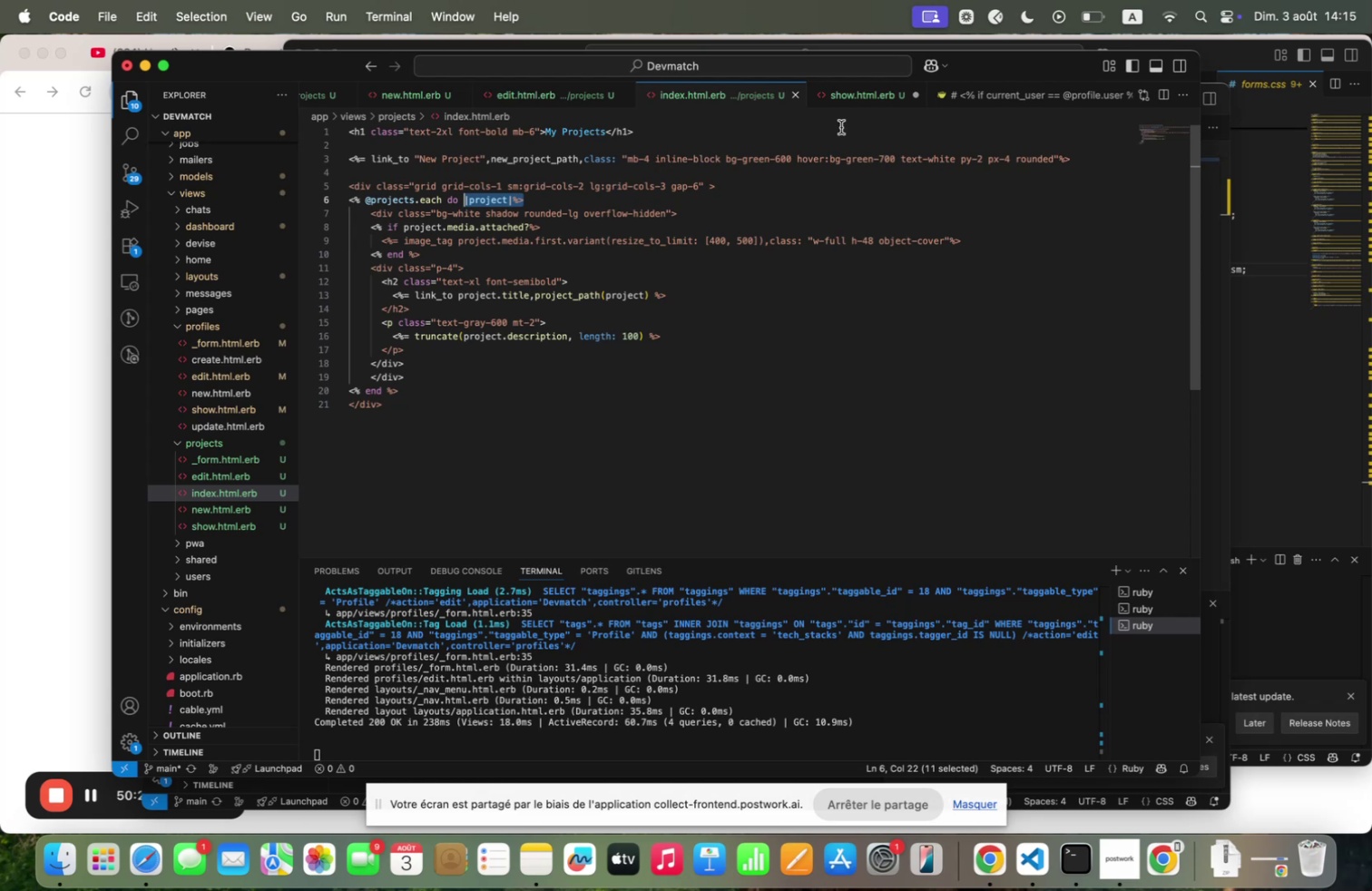 
key(Meta+C)
 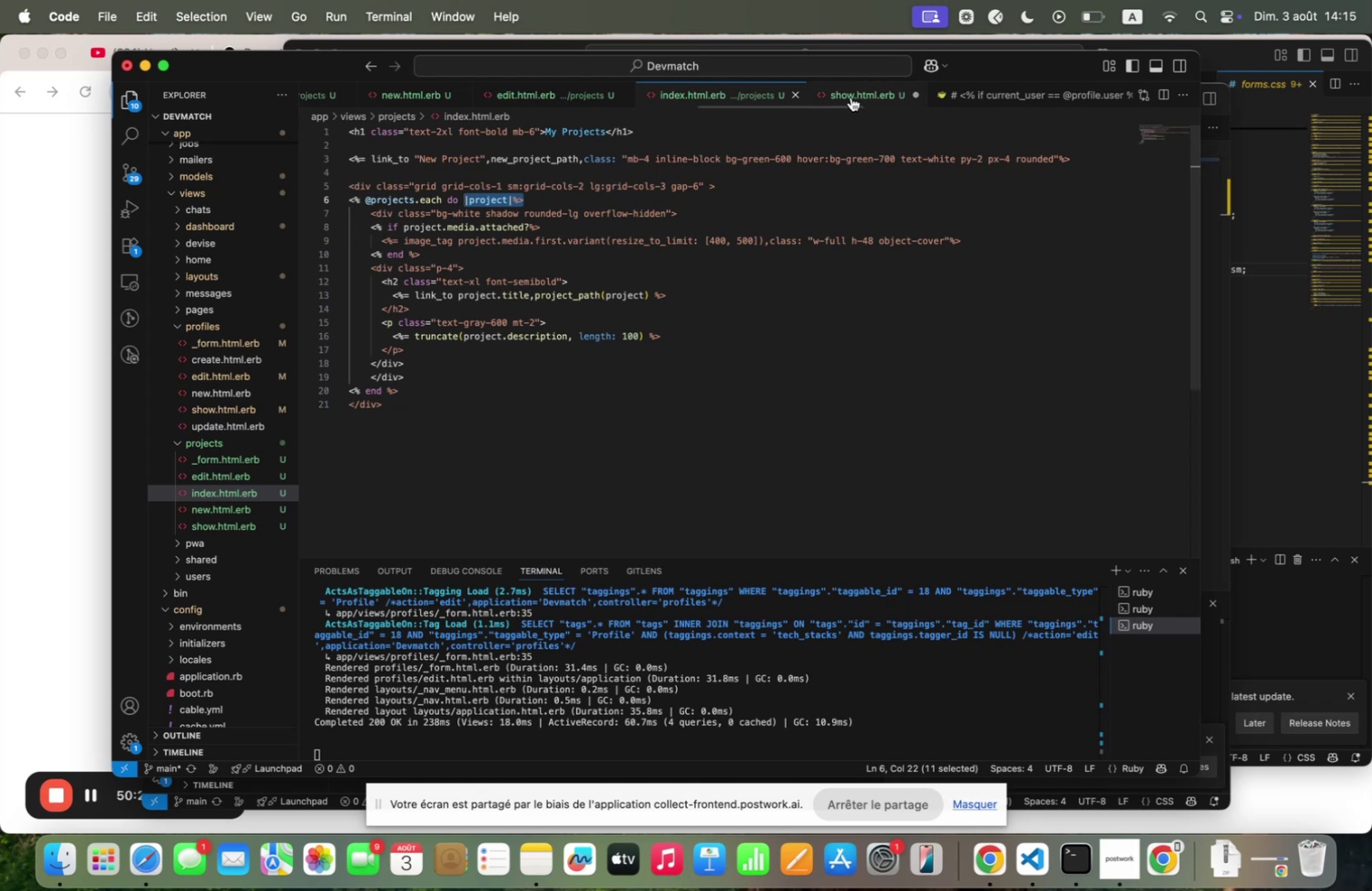 
left_click([851, 97])
 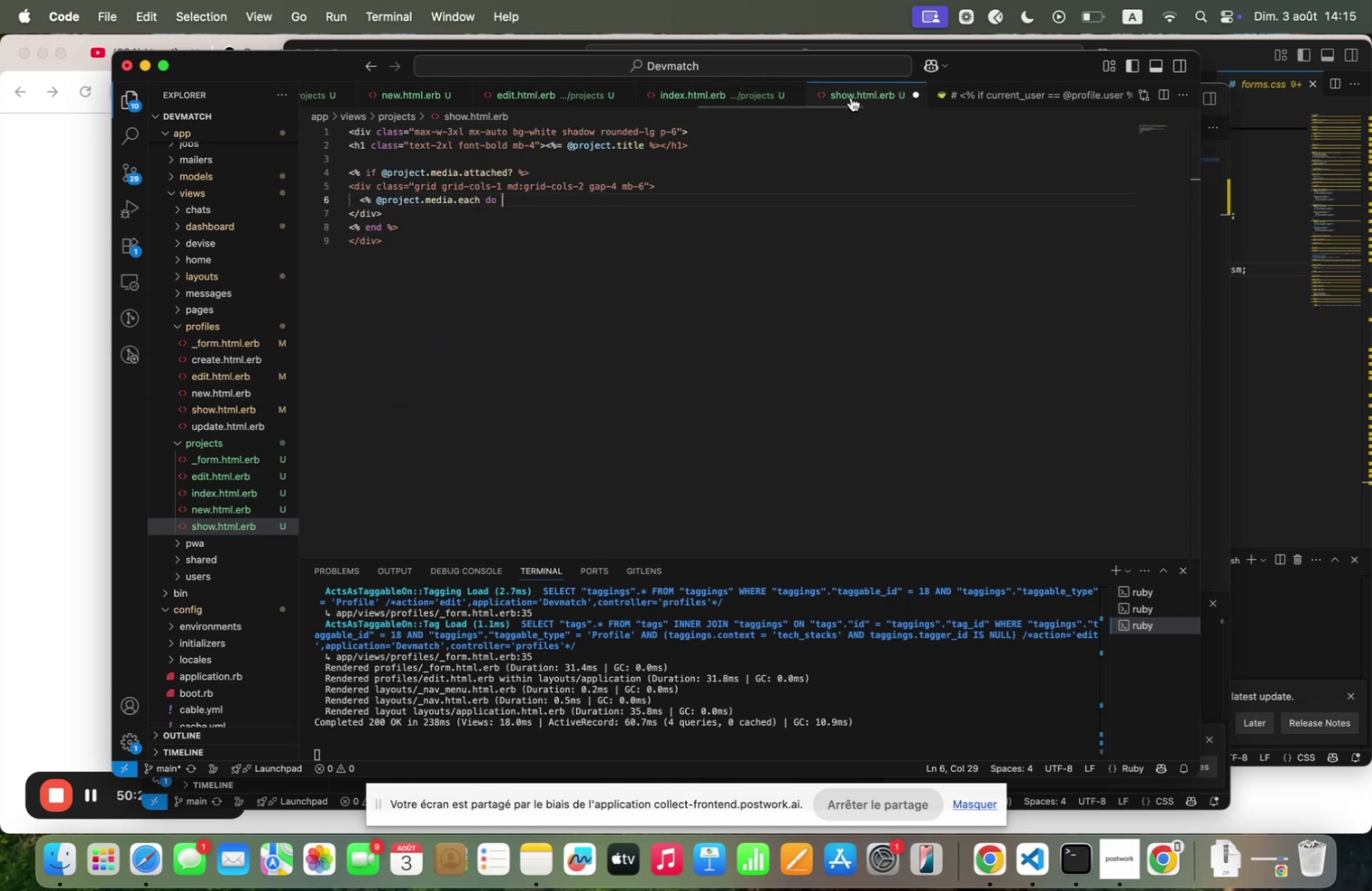 
key(Meta+V)
 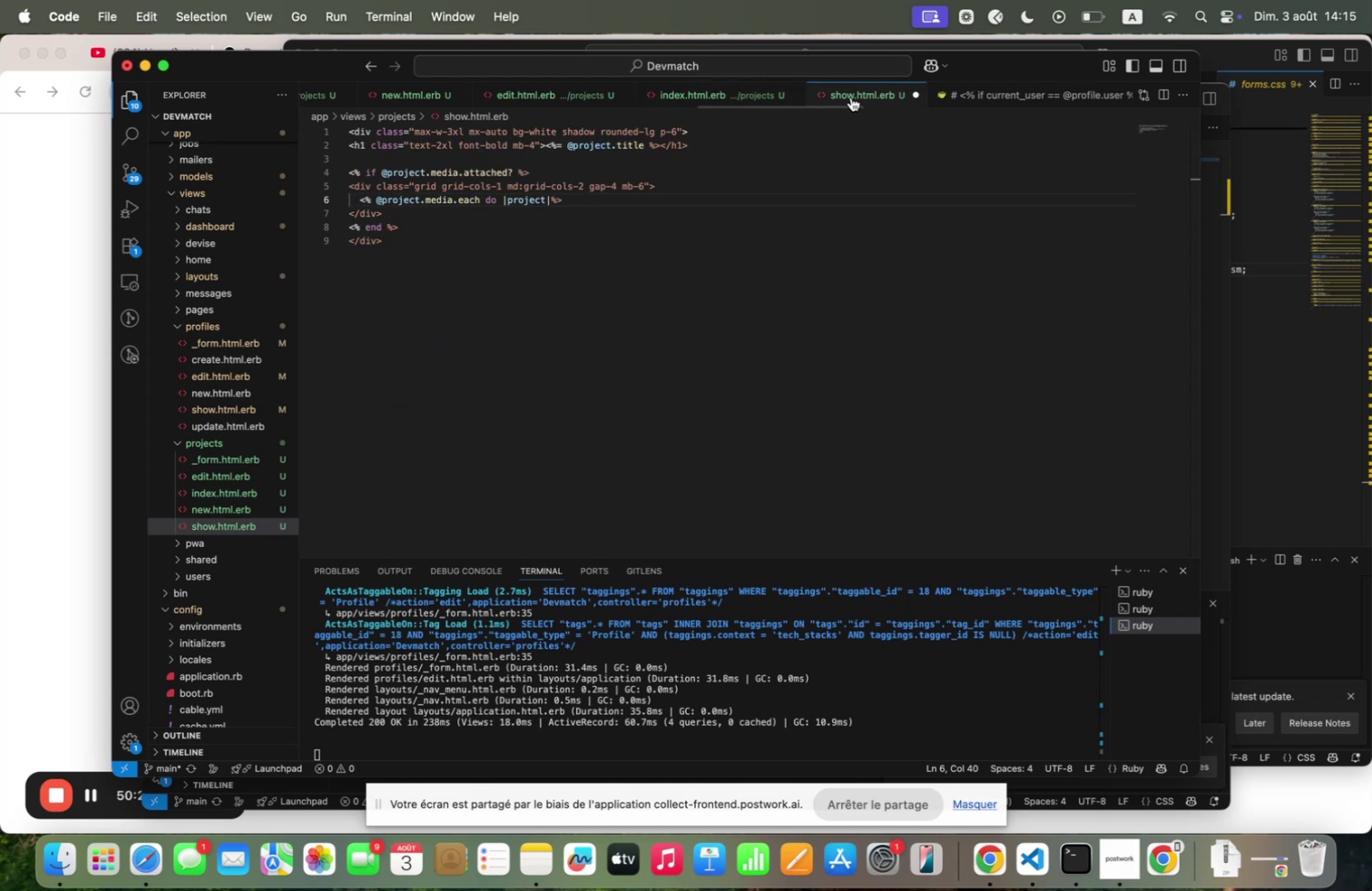 
key(Enter)
 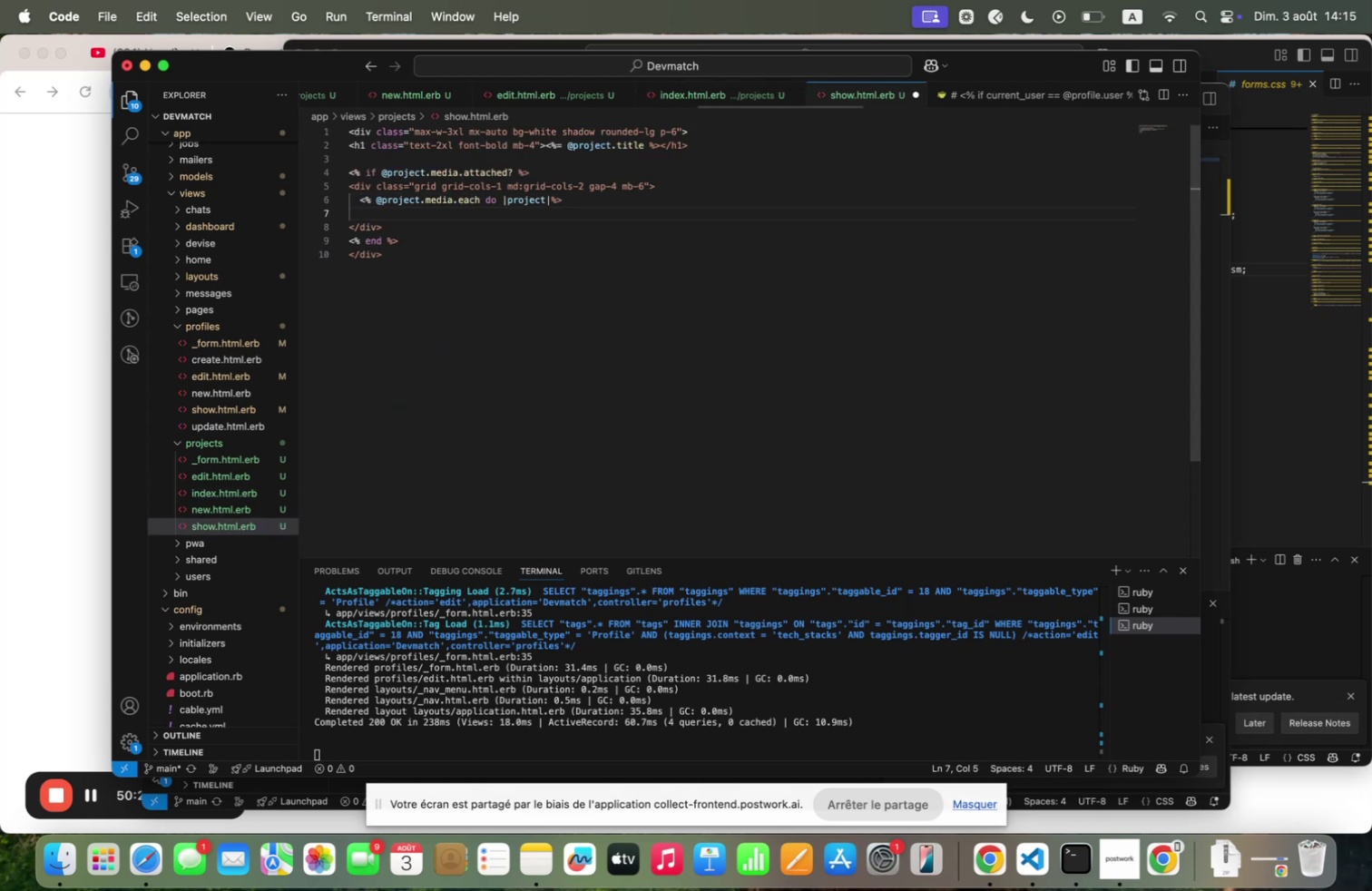 
type(`" end "~)
 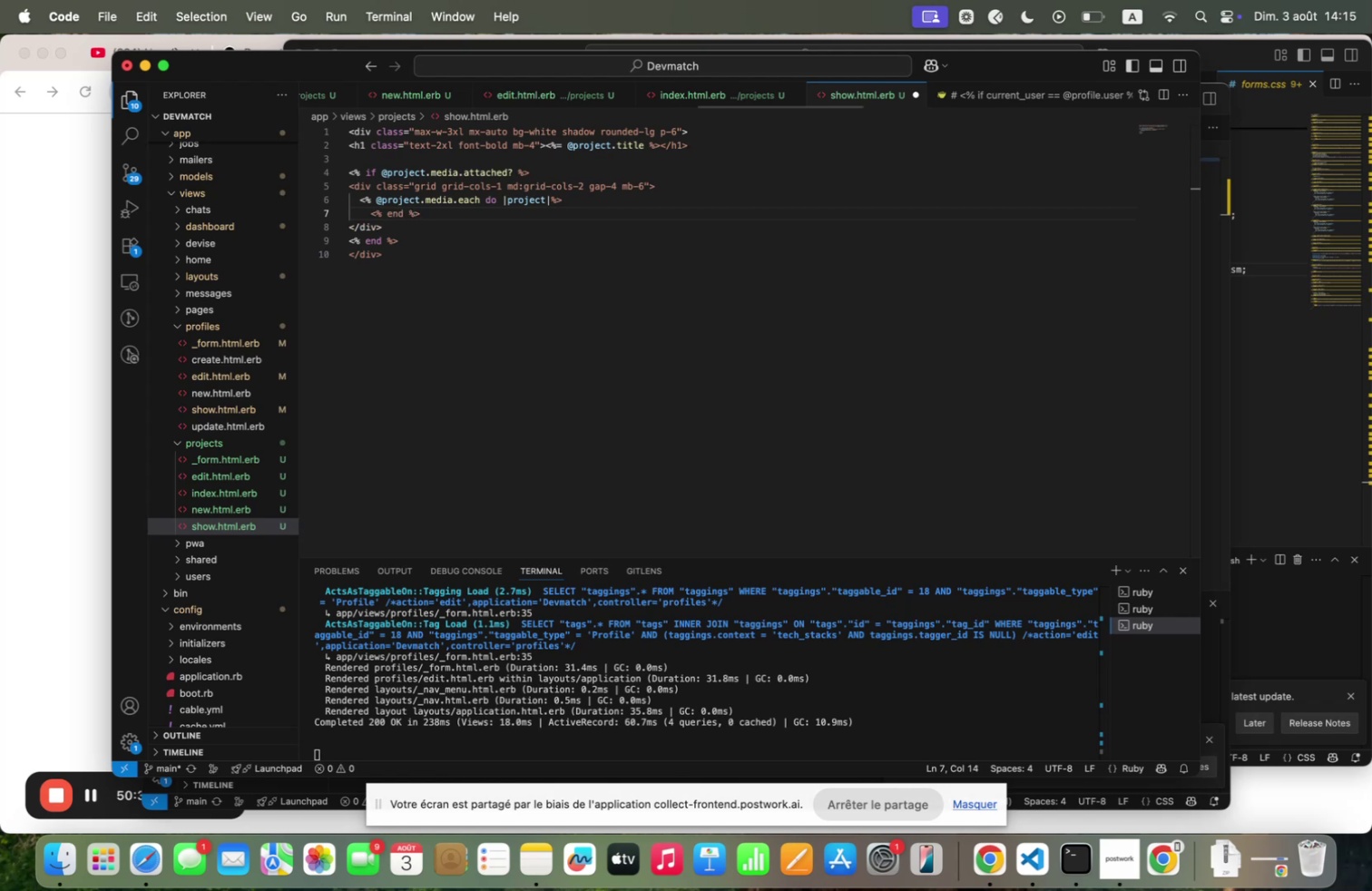 
double_click([528, 198])
 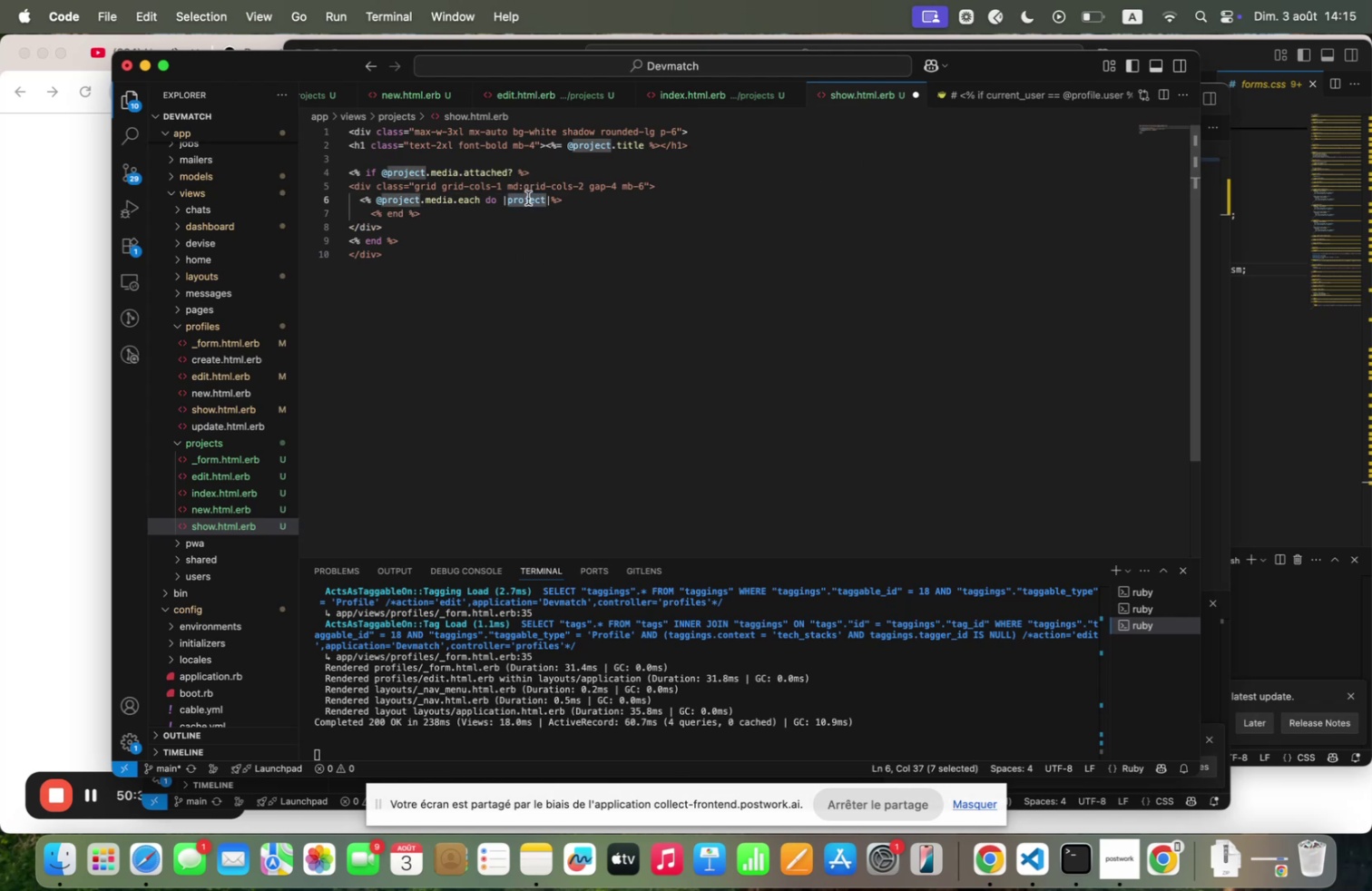 
type(:EDIQ)
 